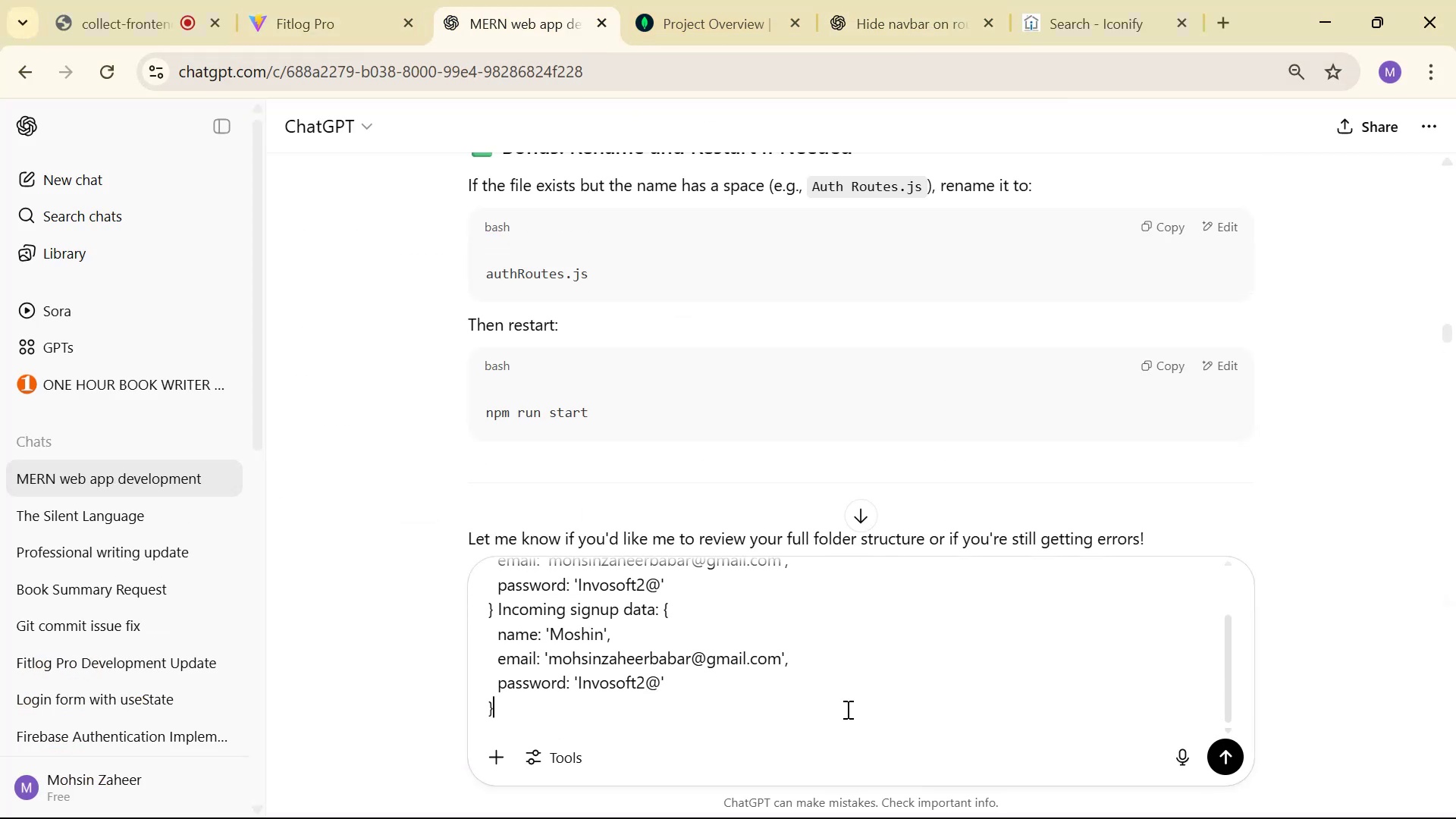 
type( in )
 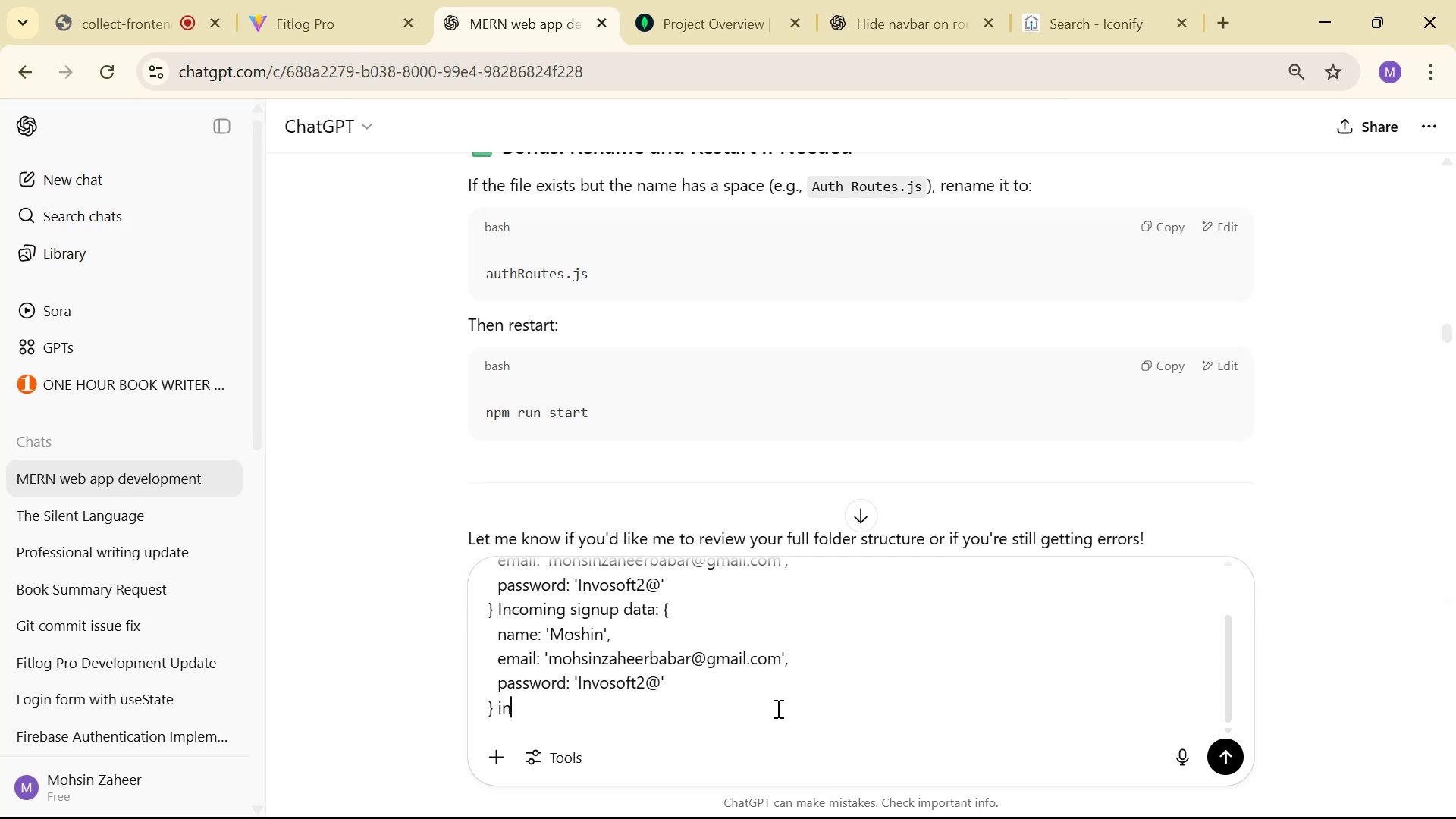 
key(Alt+AltLeft)
 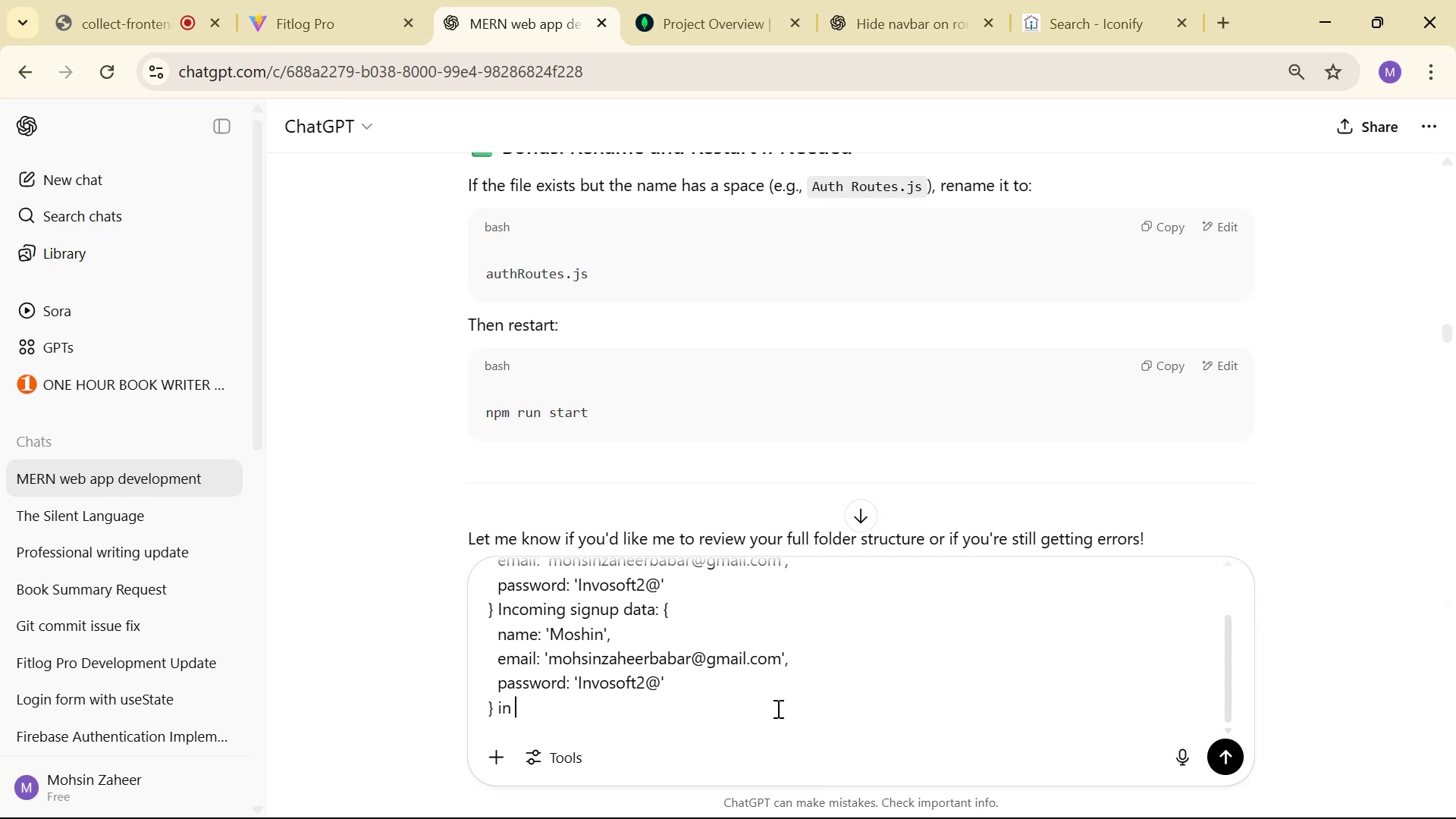 
key(Alt+Tab)
 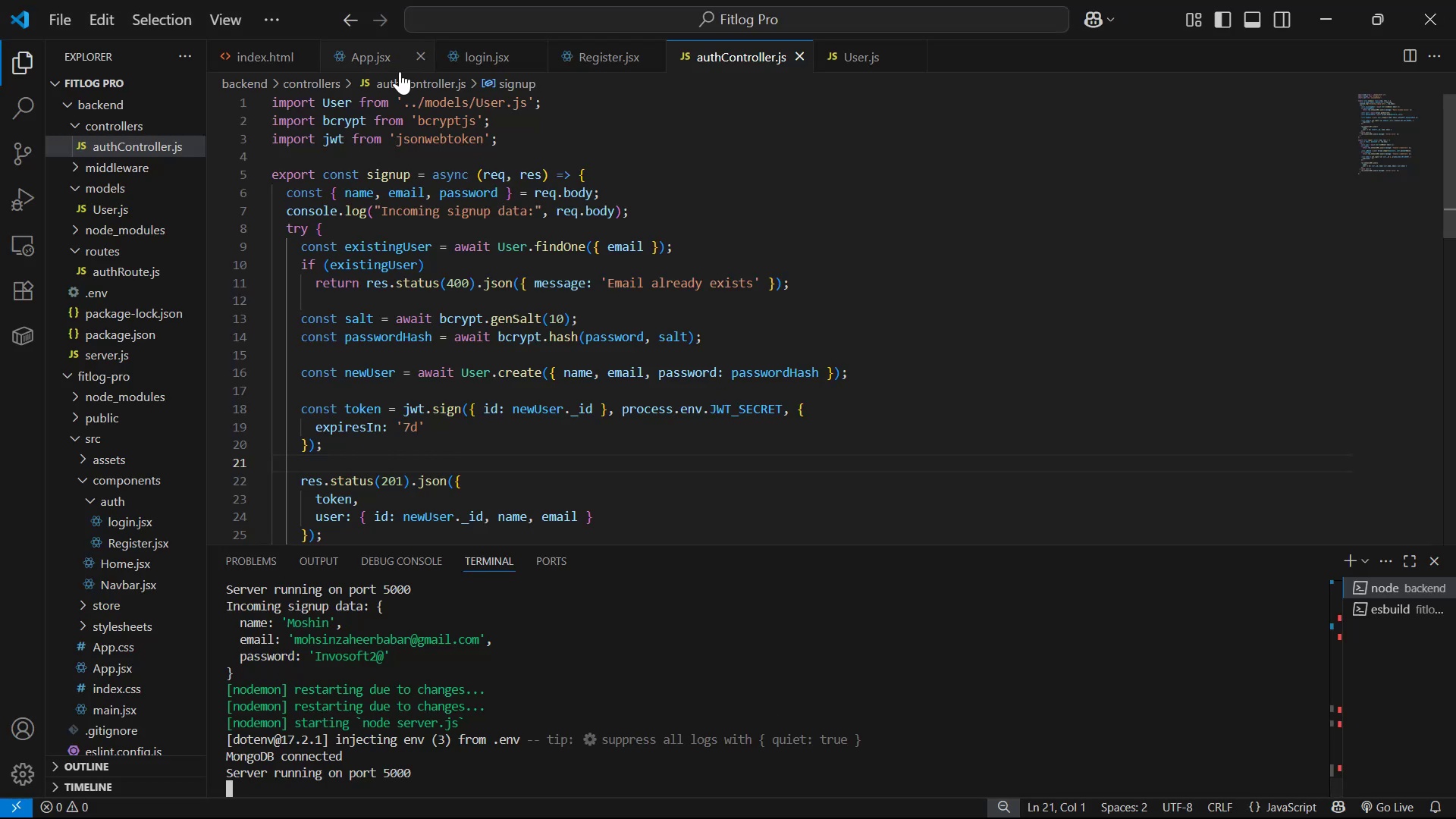 
left_click([584, 60])
 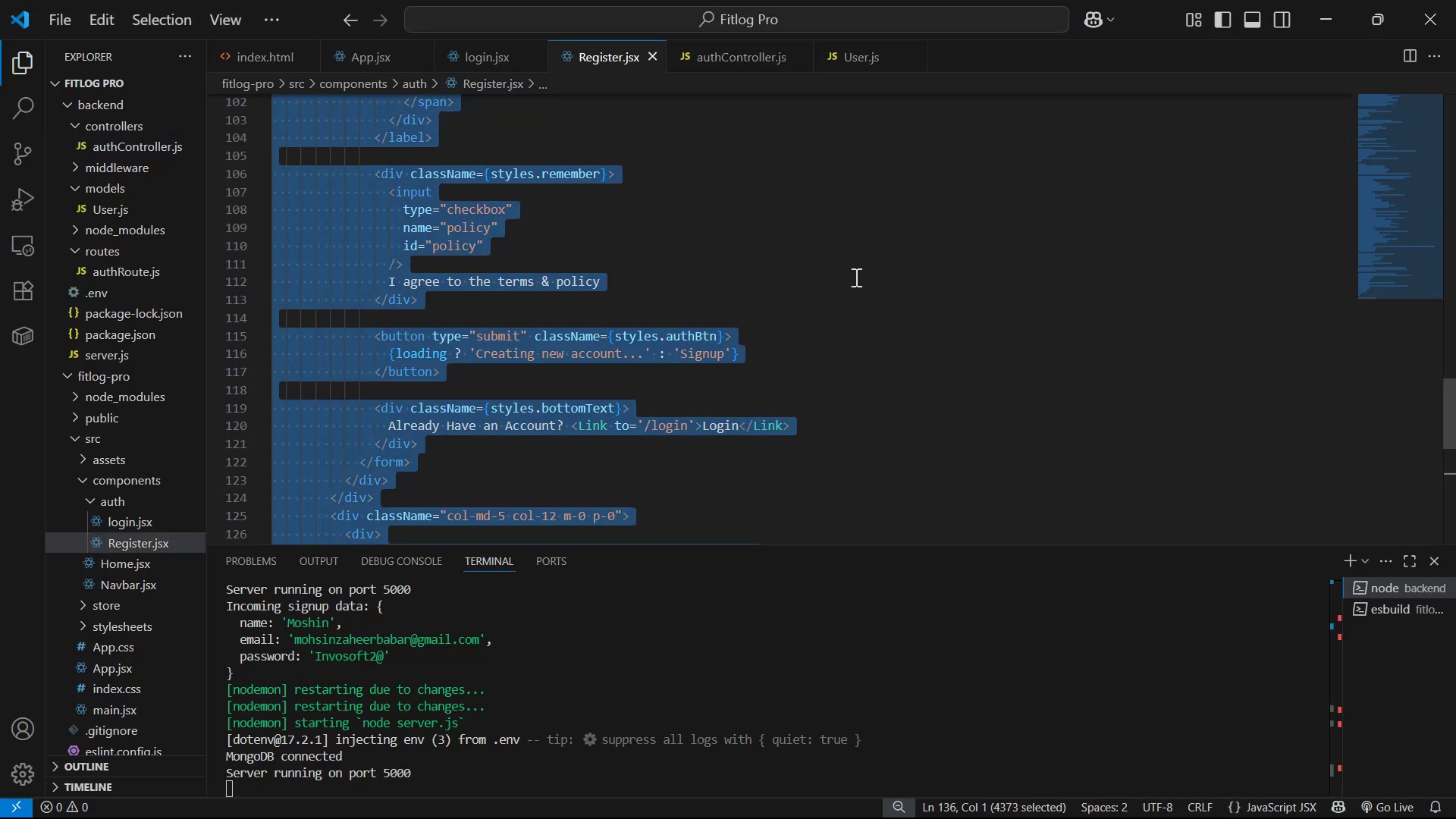 
left_click([955, 256])
 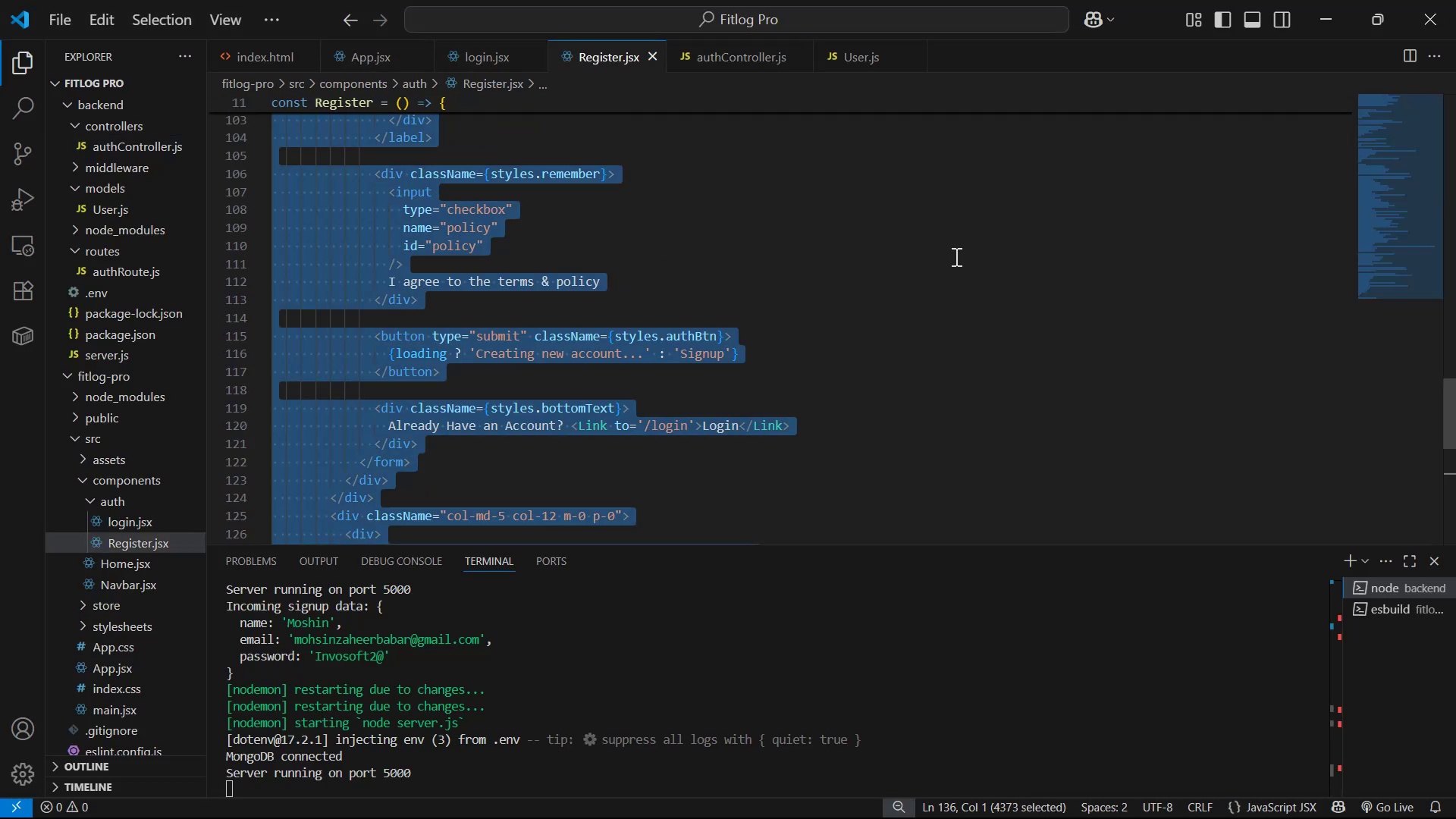 
key(Control+A)
 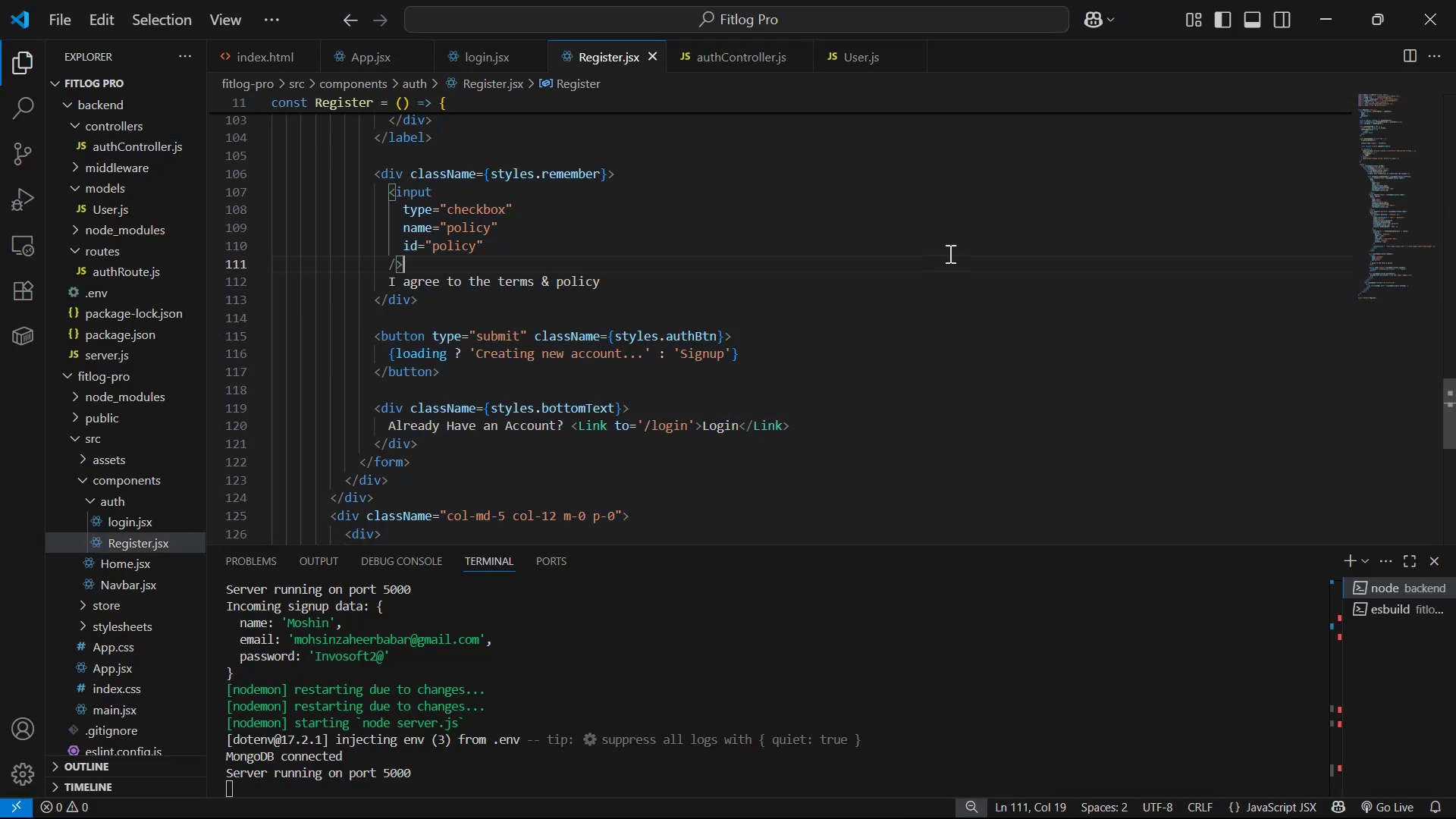 
key(Control+C)
 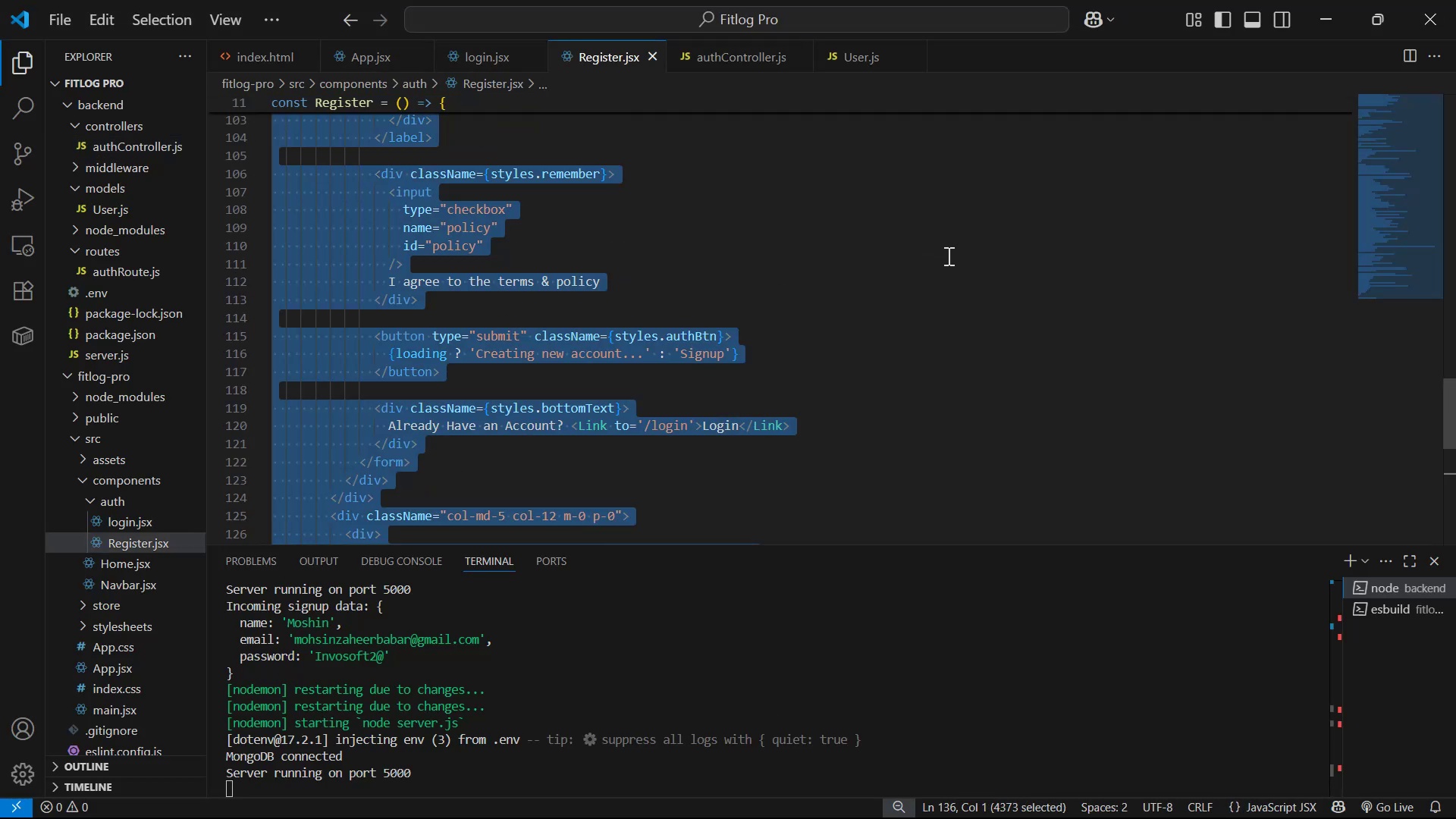 
key(Alt+AltLeft)
 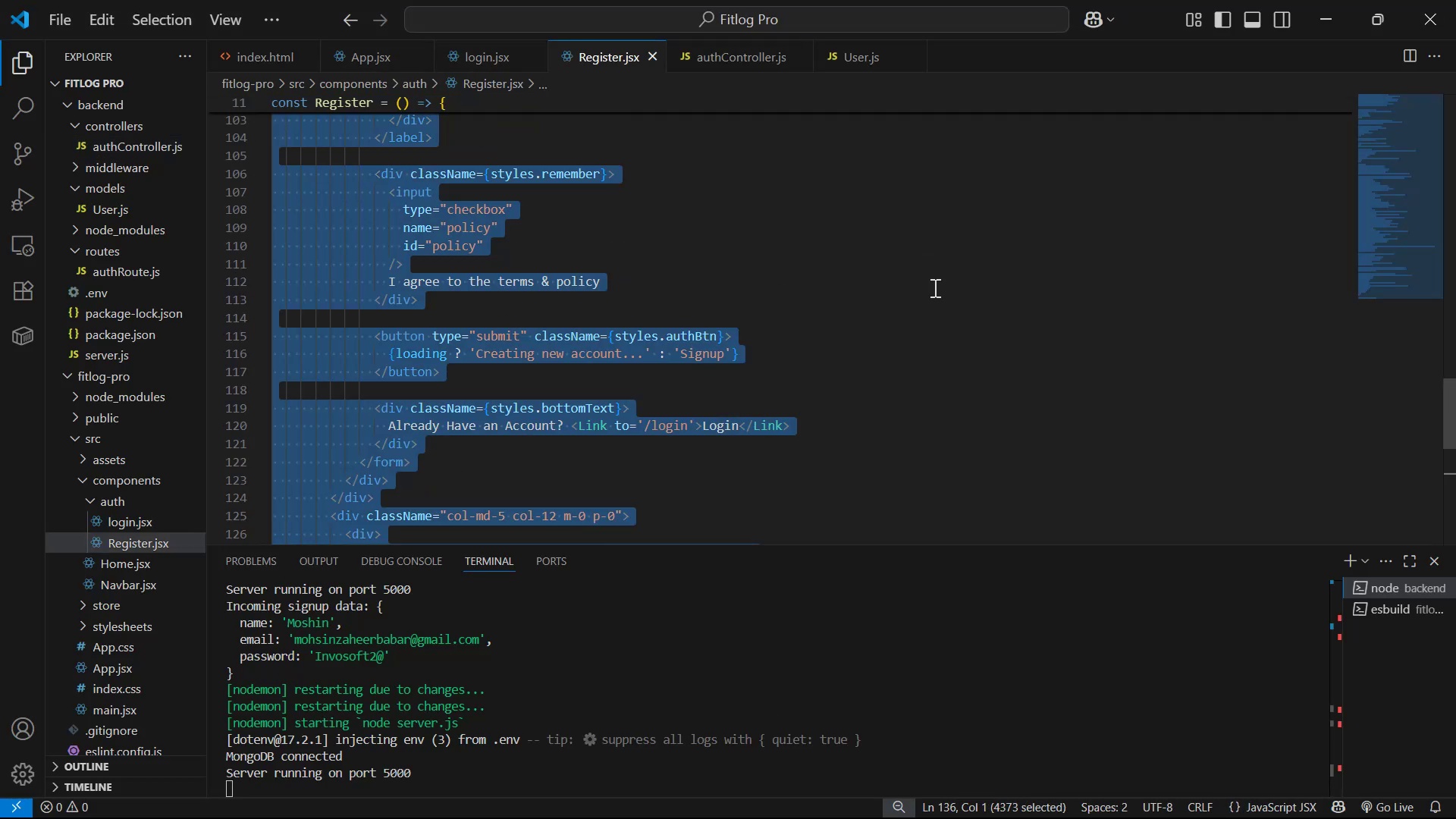 
key(Alt+Tab)
 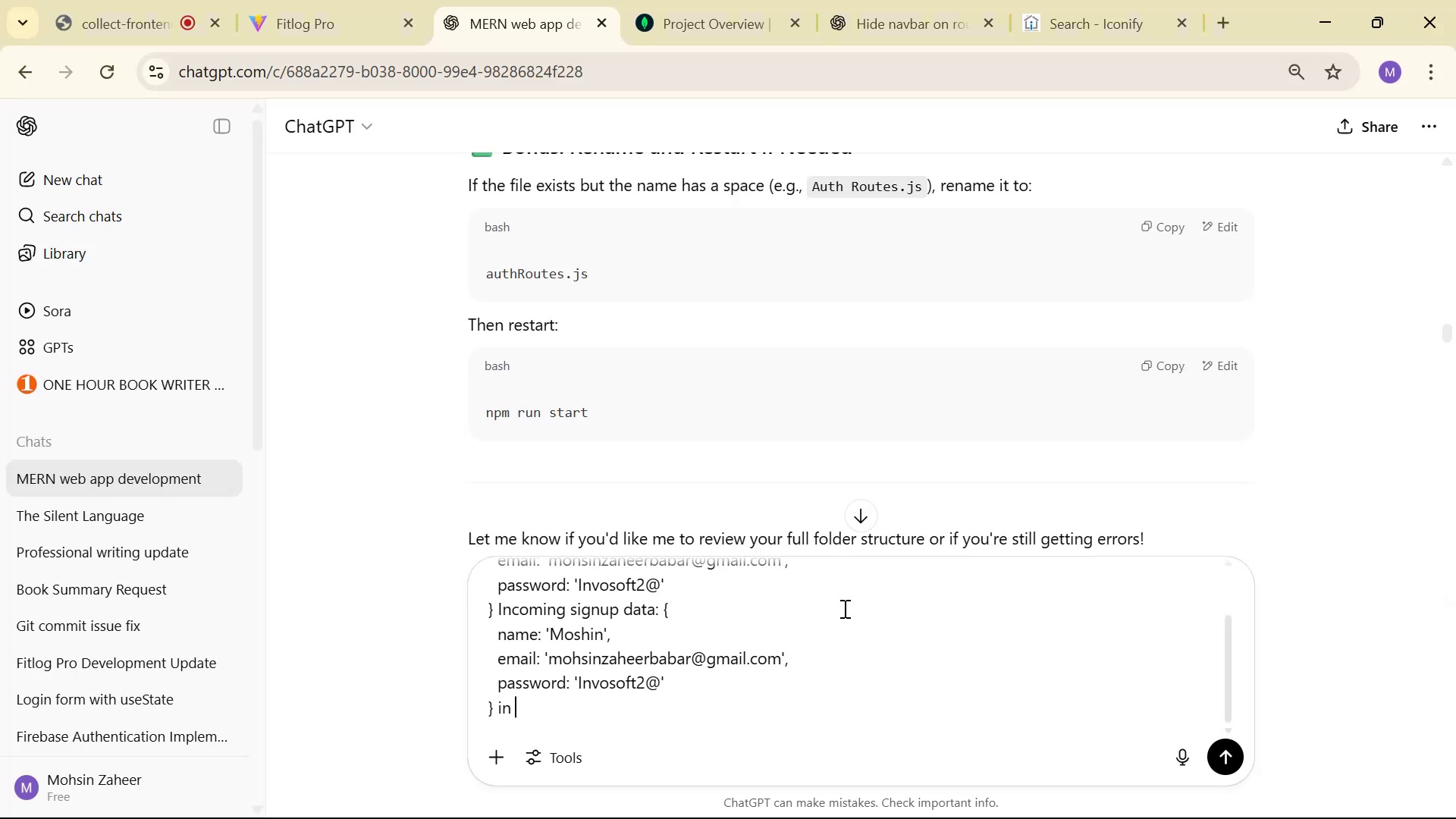 
key(Control+V)
 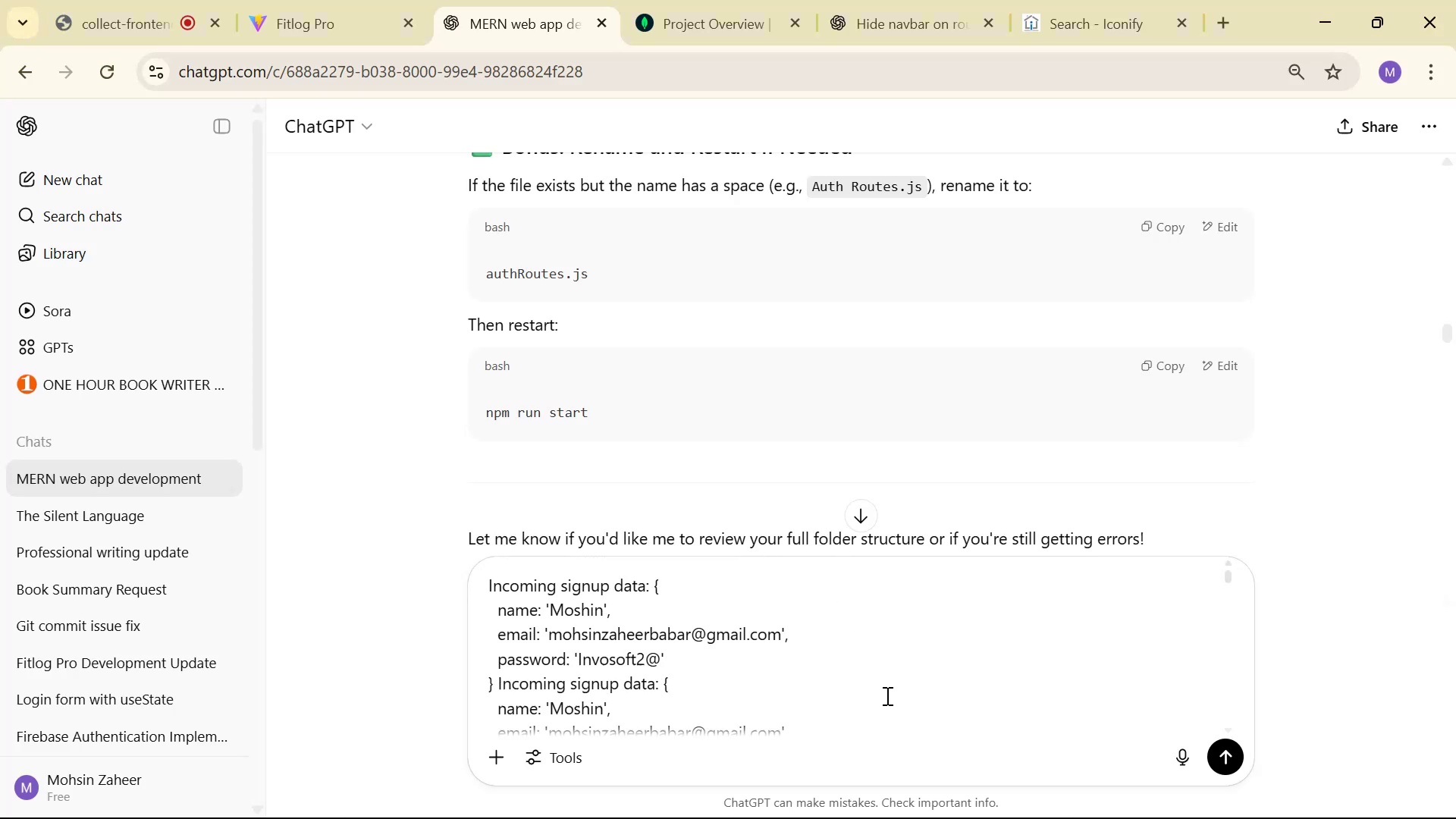 
scroll: coordinate [866, 671], scroll_direction: down, amount: 44.0
 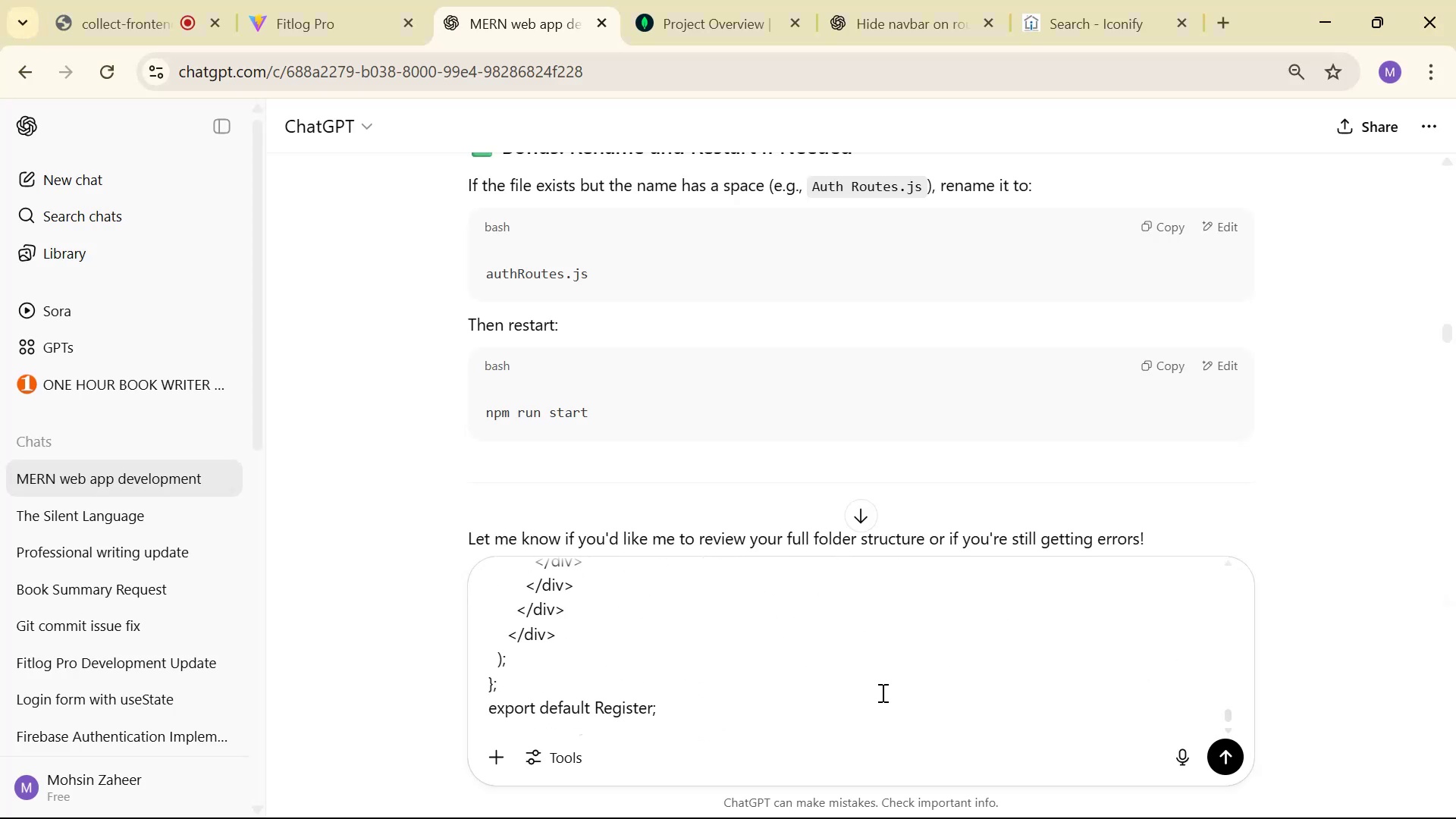 
left_click([887, 684])
 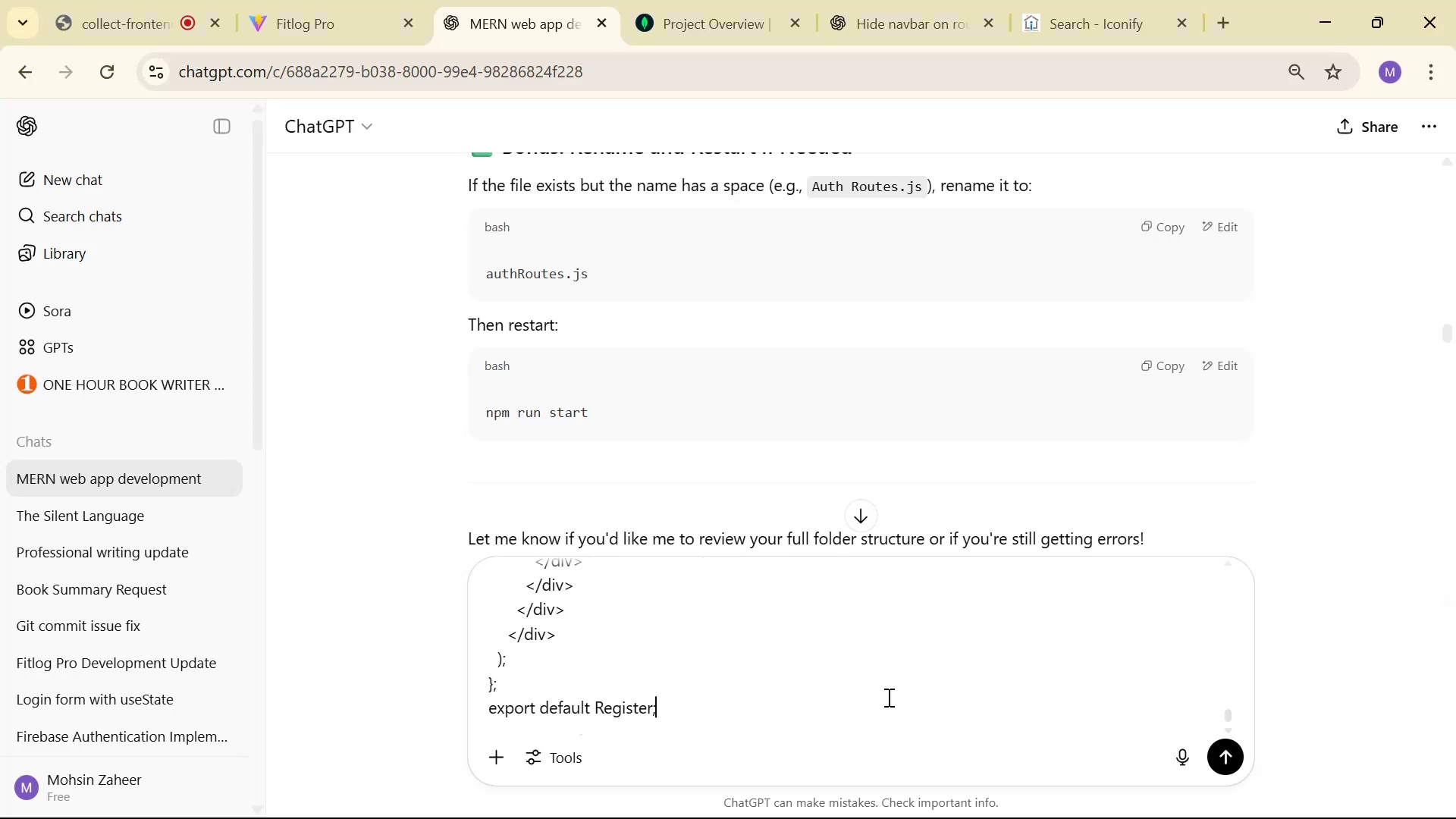 
type( and )
 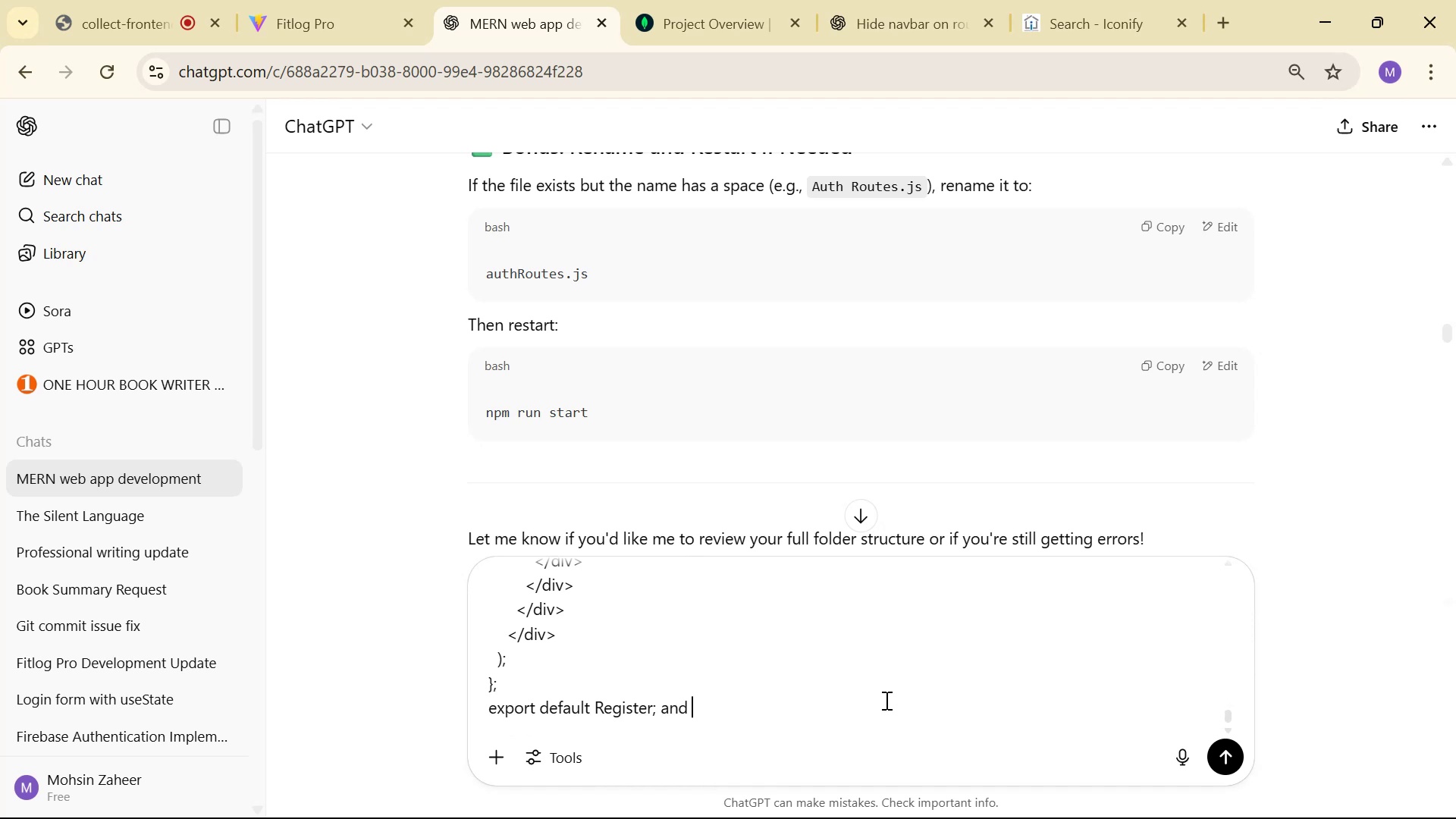 
key(Alt+AltLeft)
 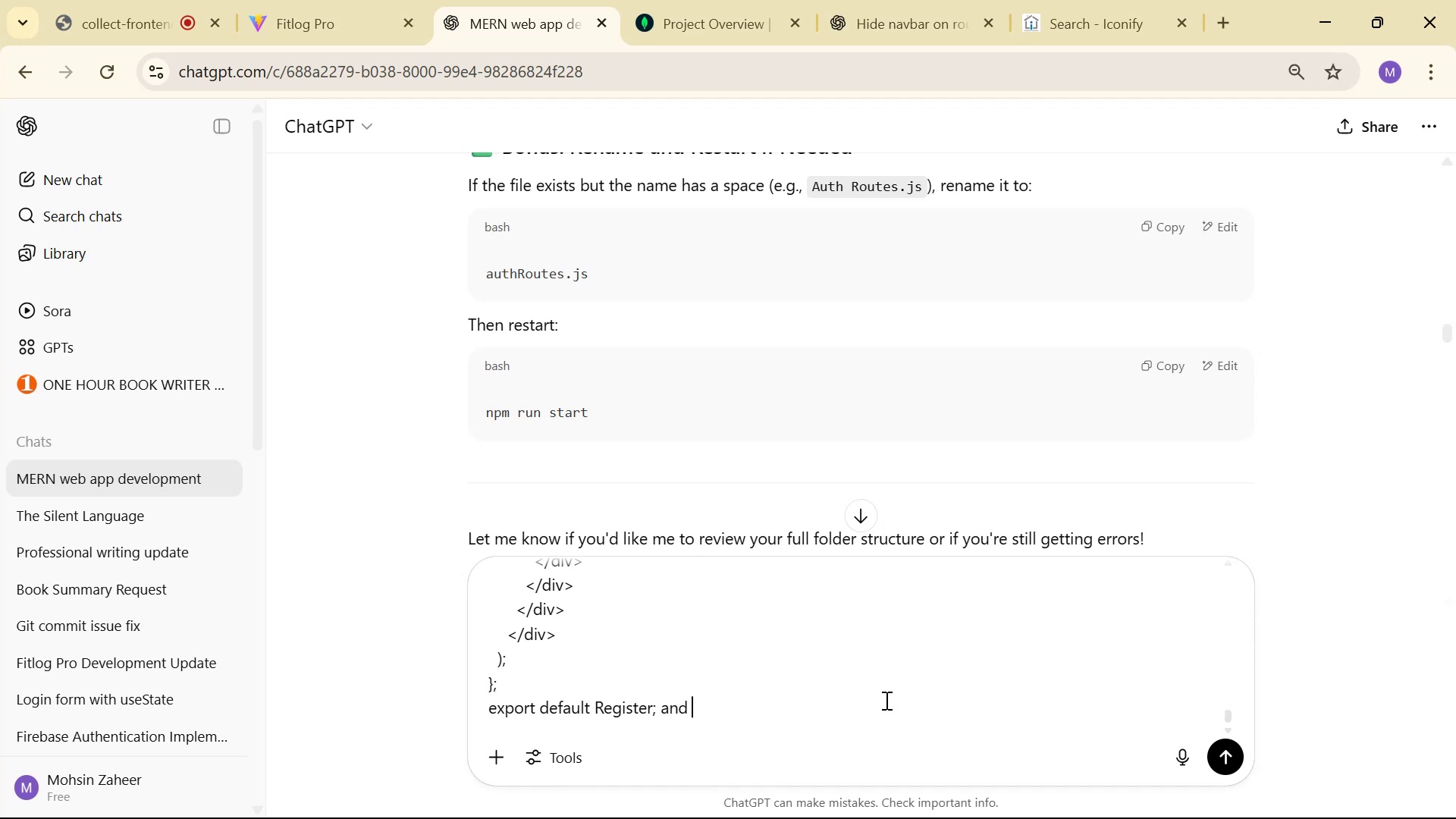 
key(Alt+Tab)
 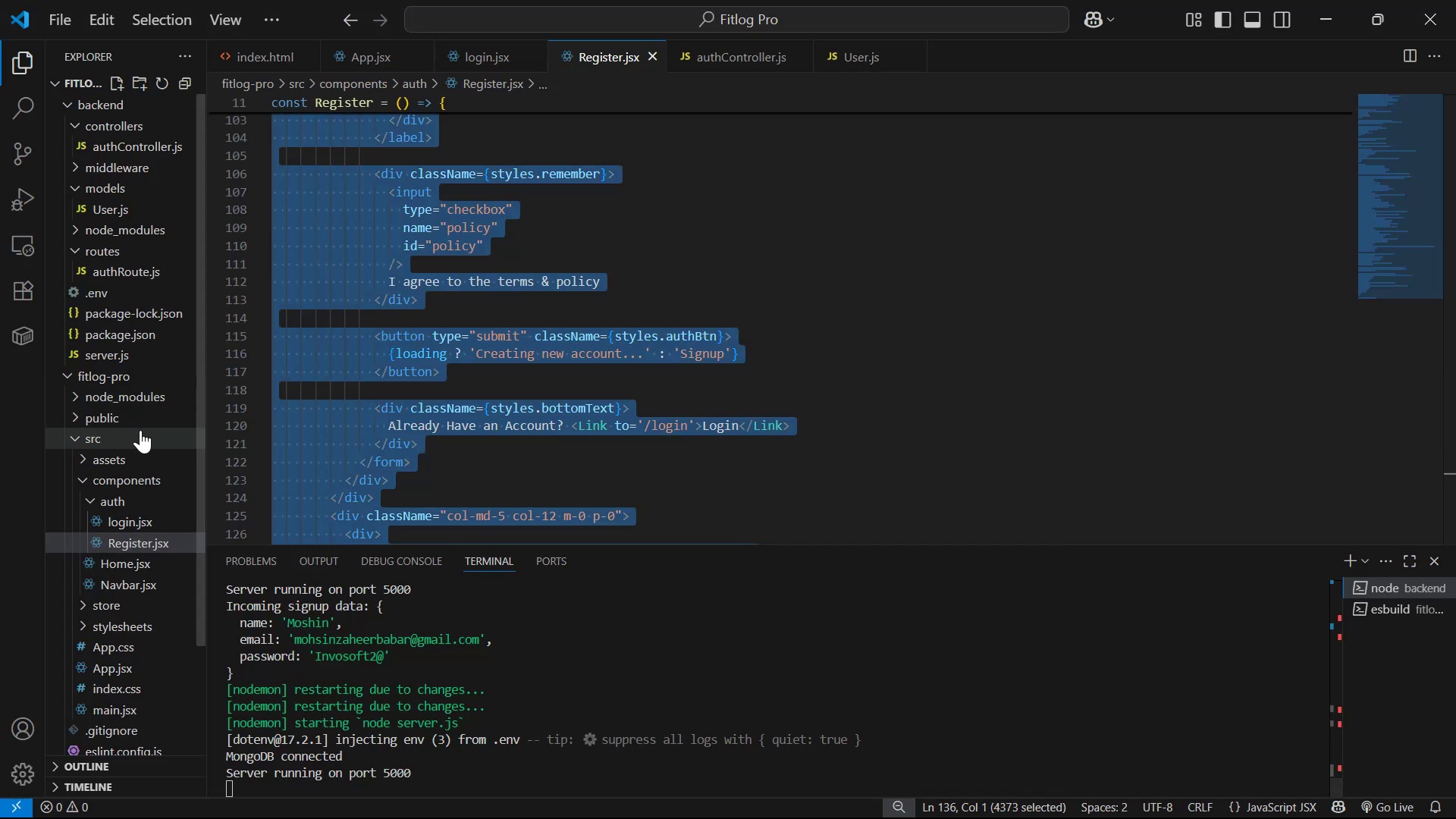 
scroll: coordinate [131, 609], scroll_direction: down, amount: 3.0
 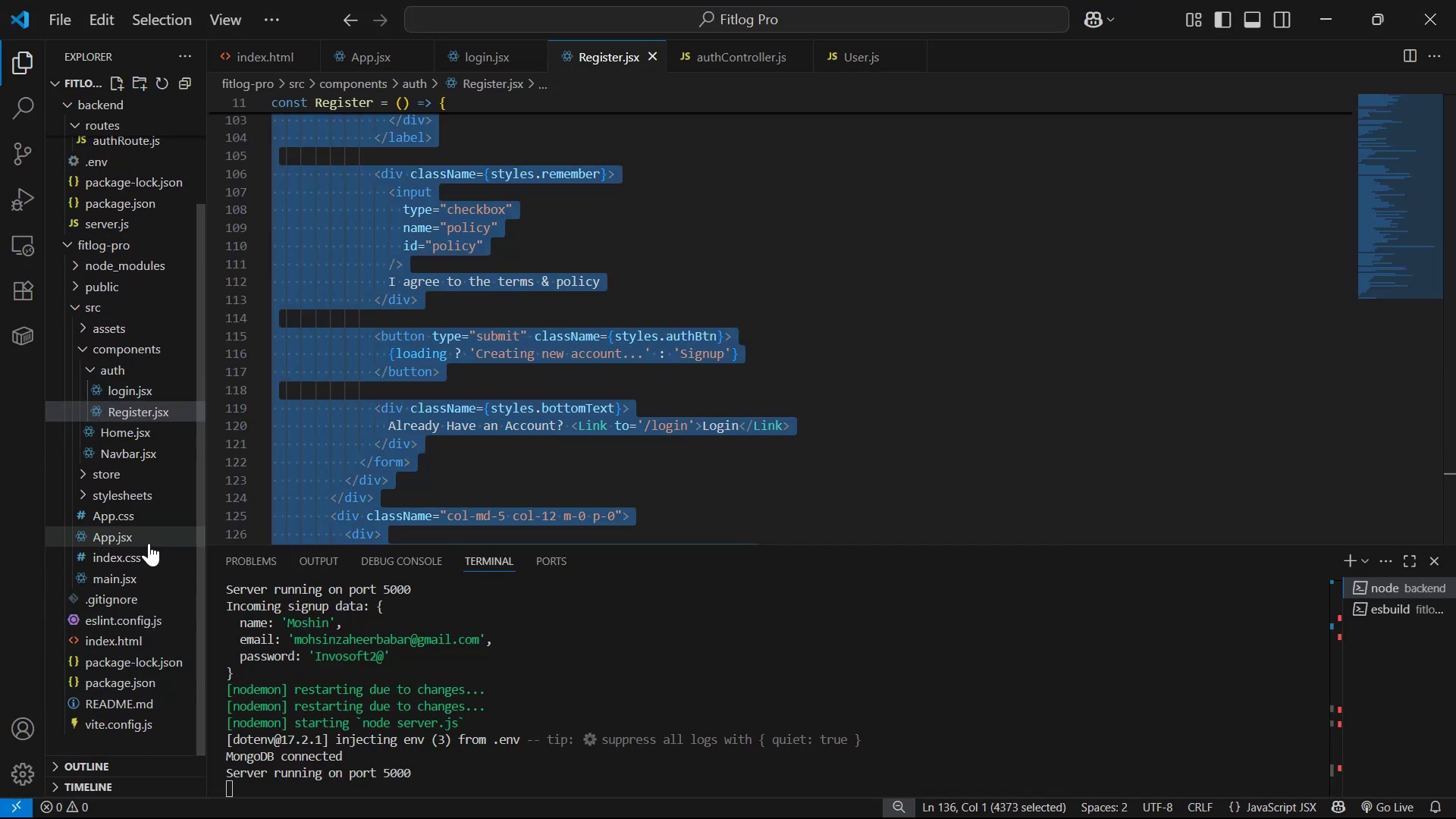 
left_click([162, 472])
 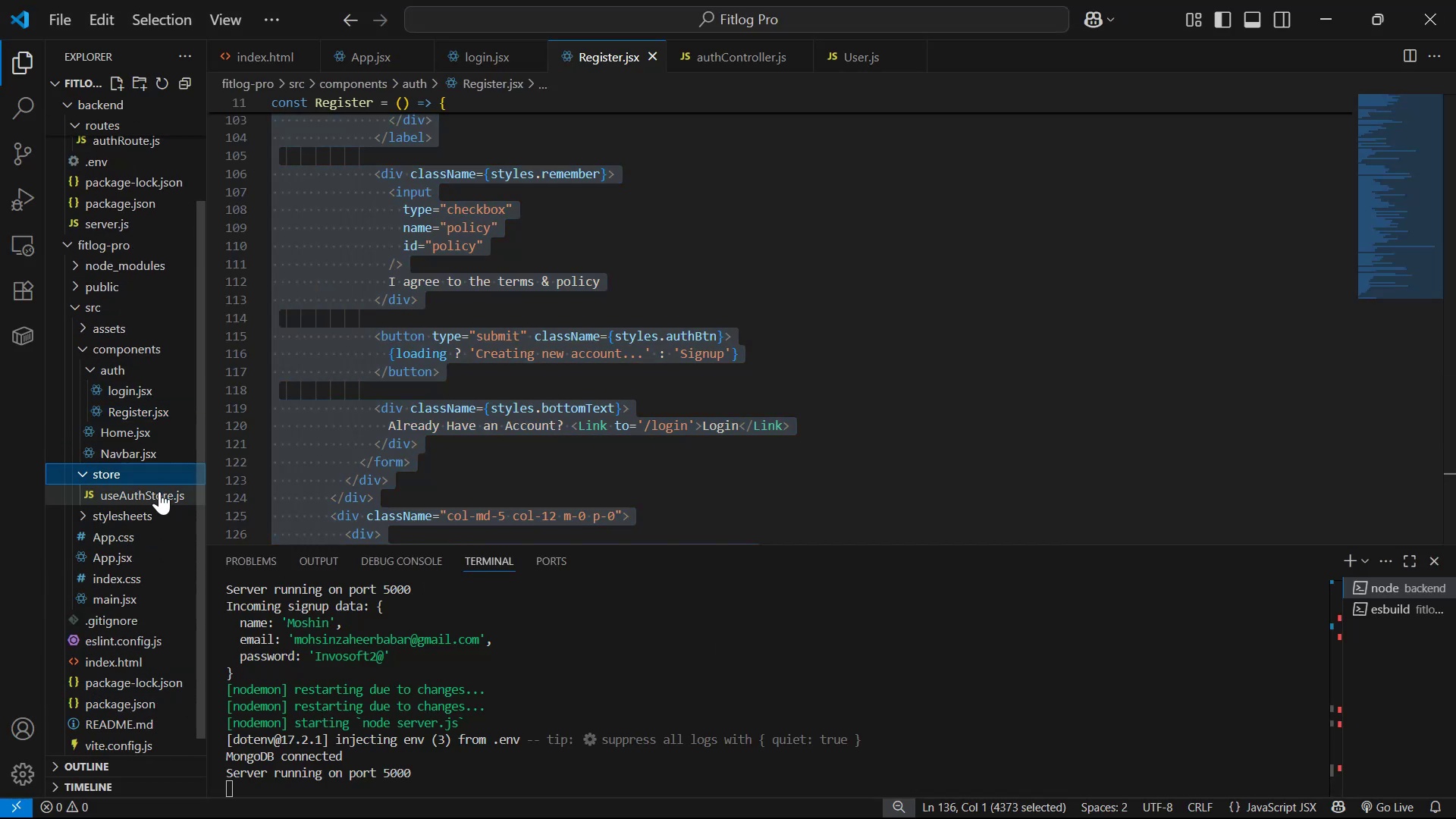 
left_click([158, 500])
 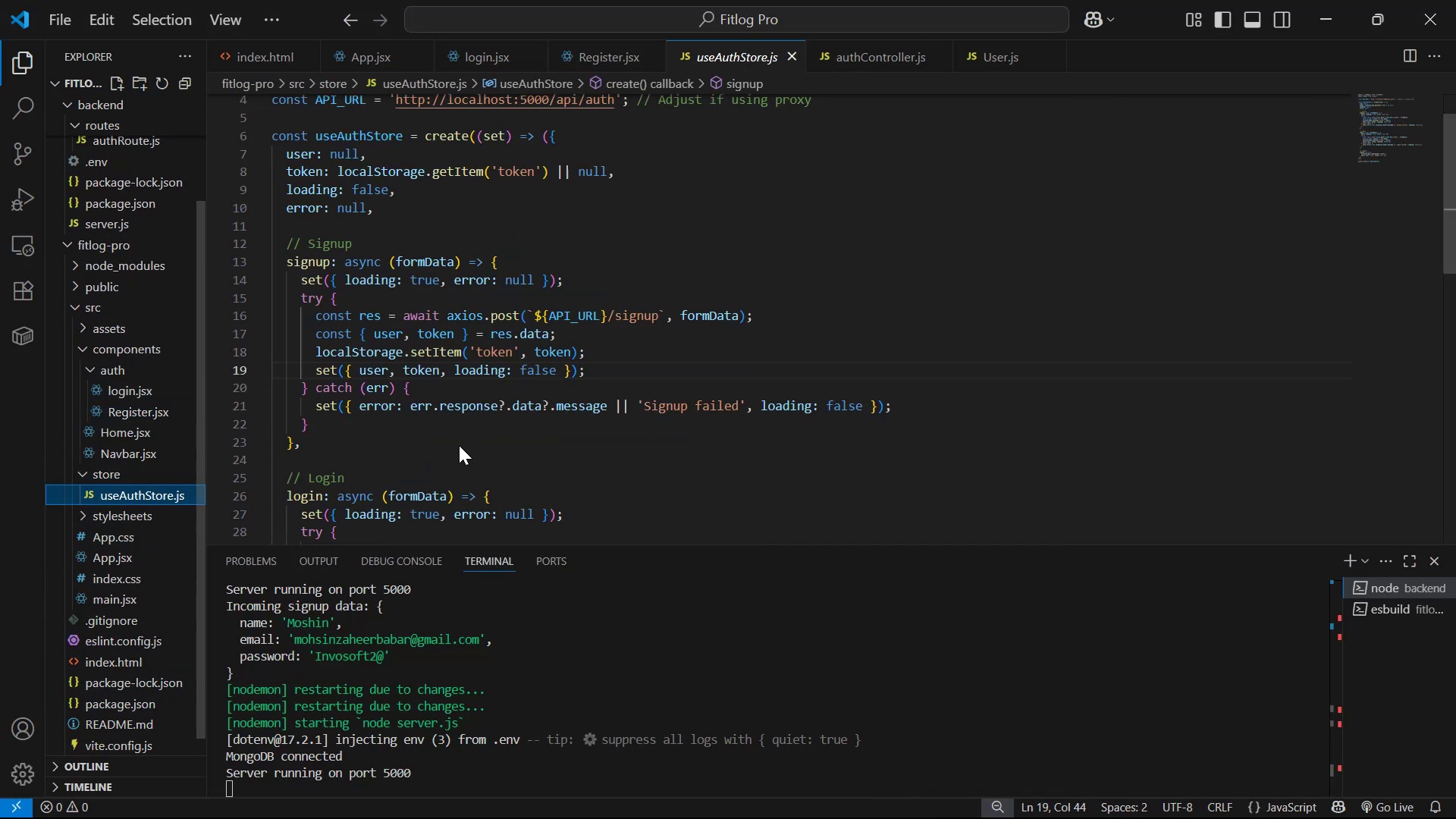 
left_click([990, 382])
 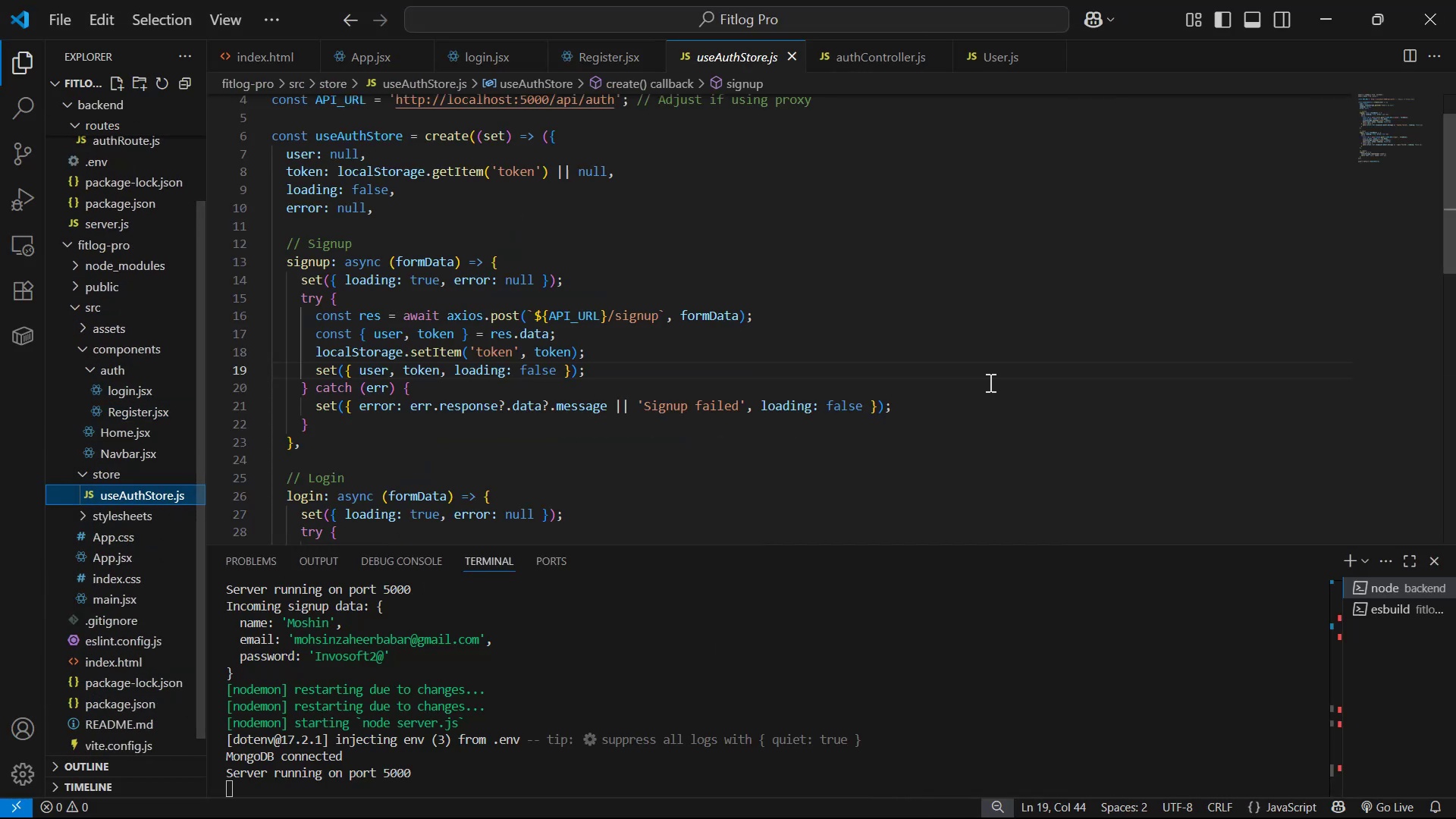 
key(Control+A)
 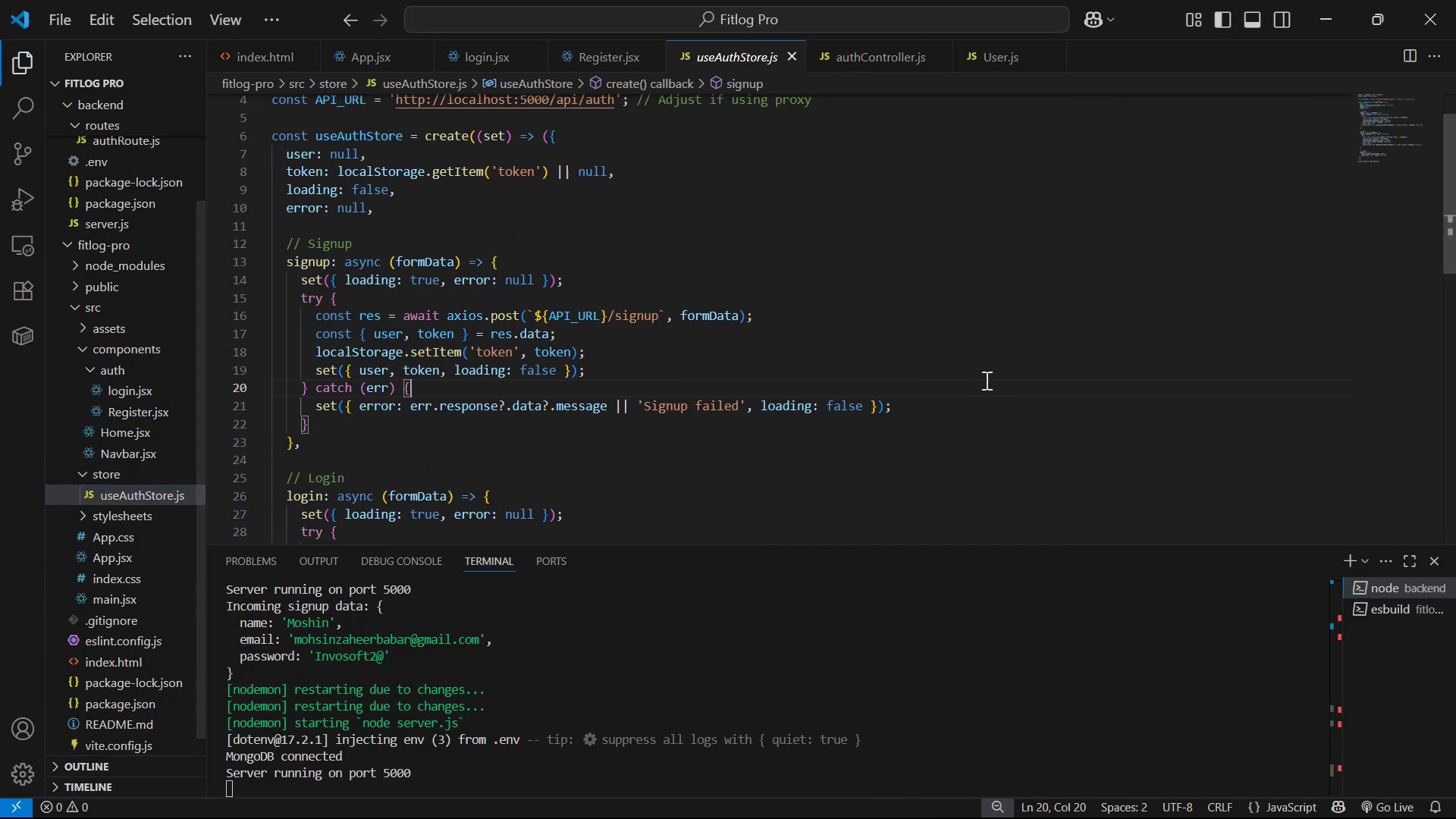 
key(Control+C)
 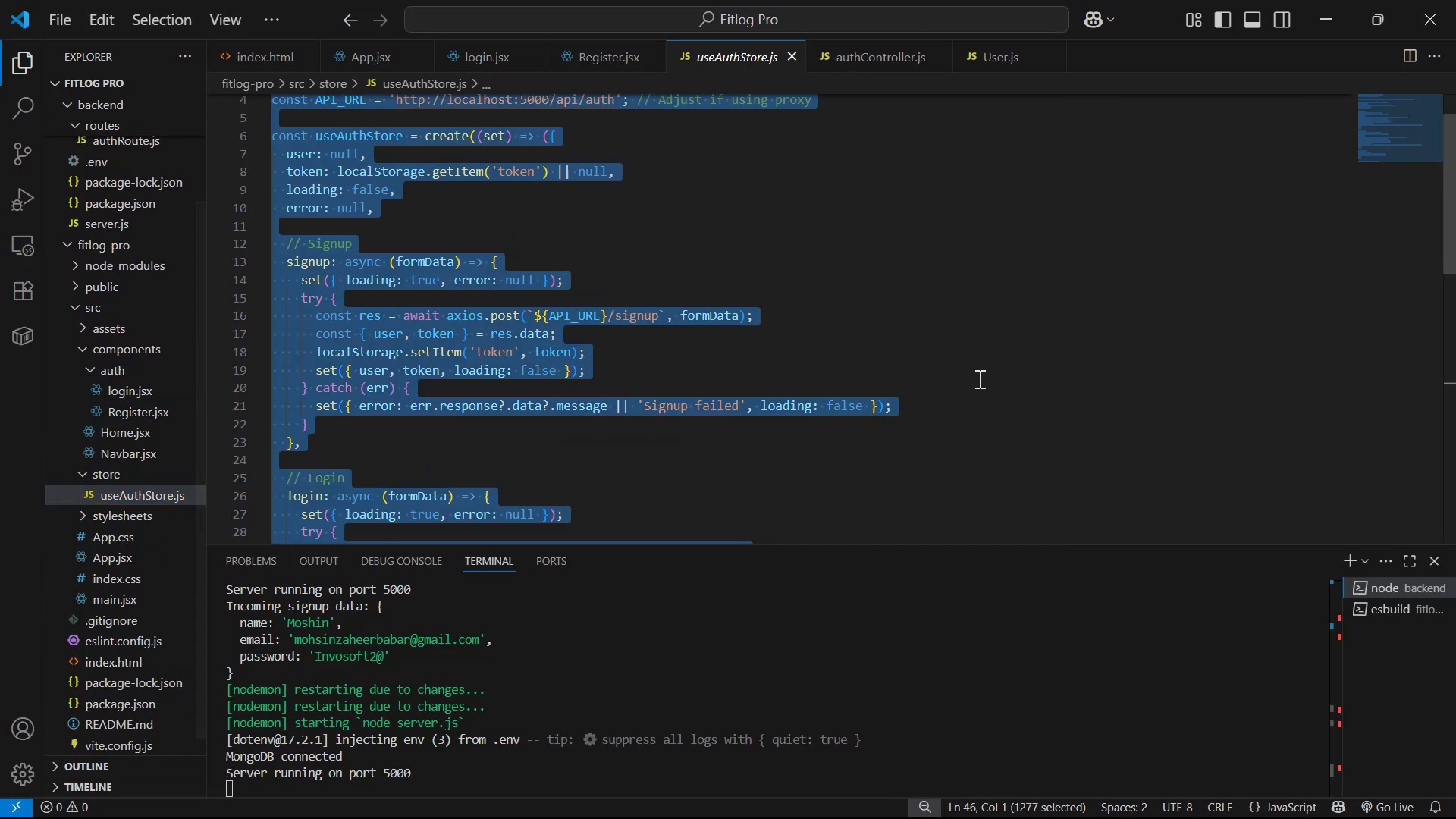 
key(Alt+AltLeft)
 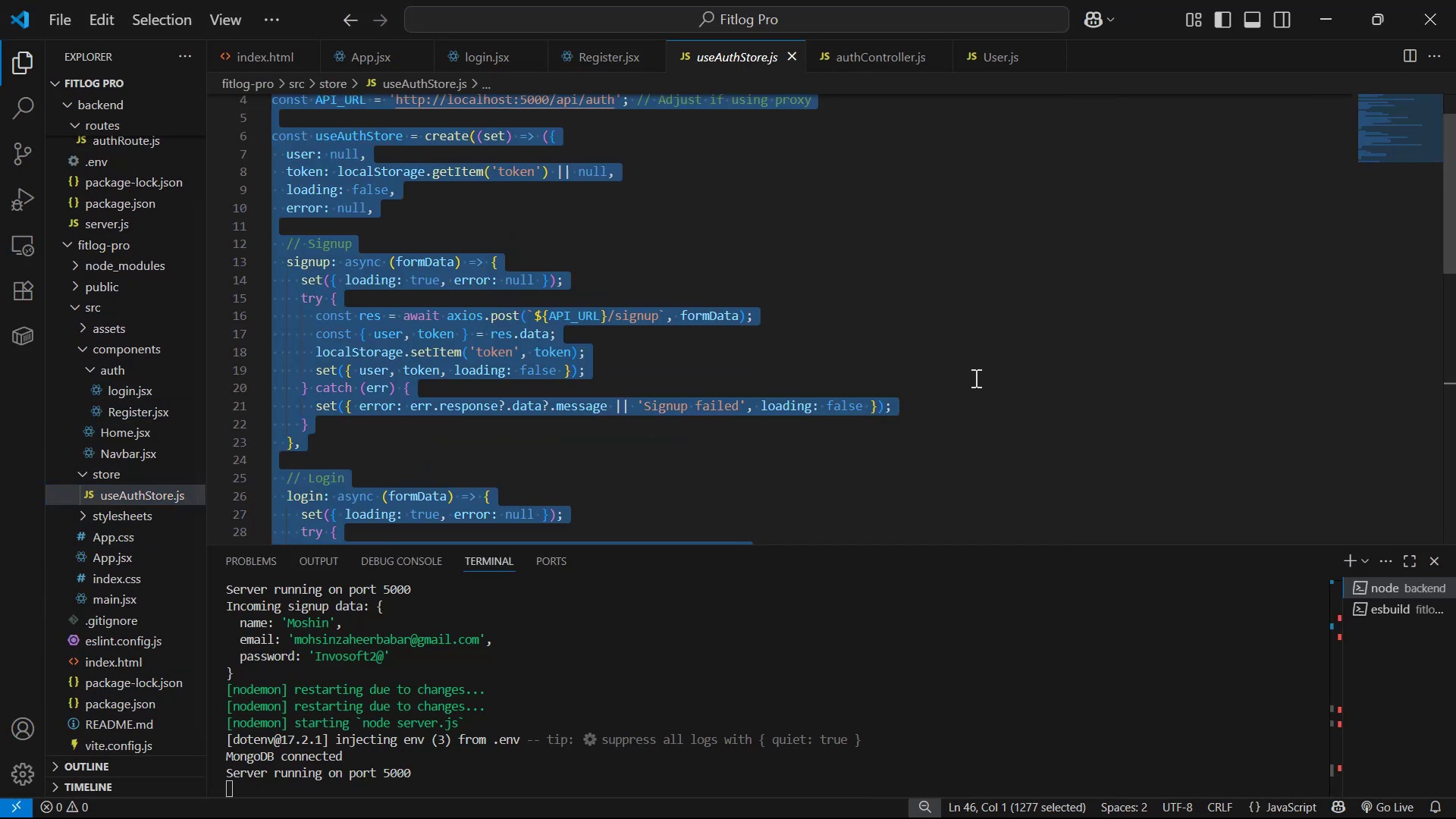 
key(Alt+Tab)
 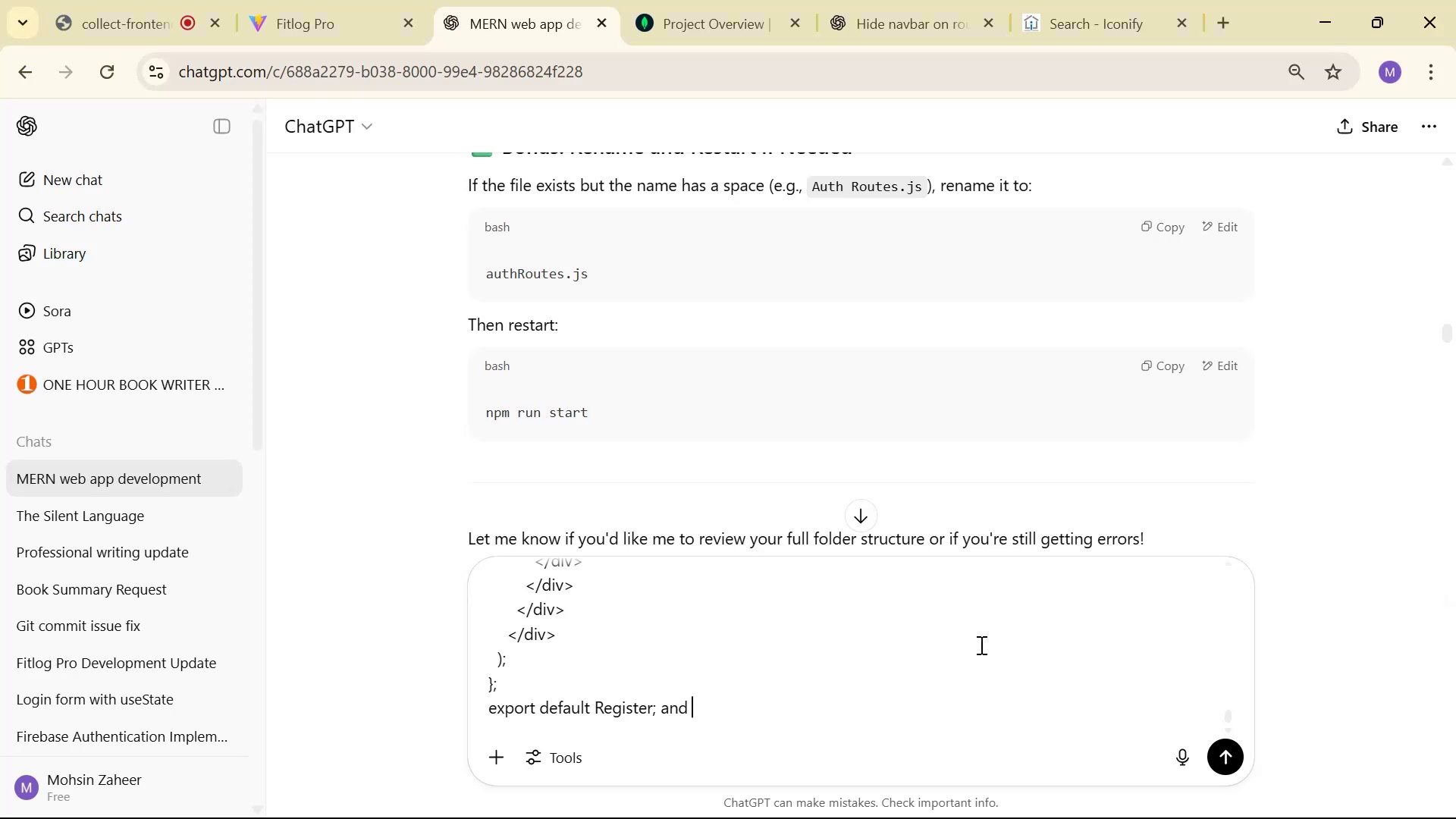 
key(Control+ControlLeft)
 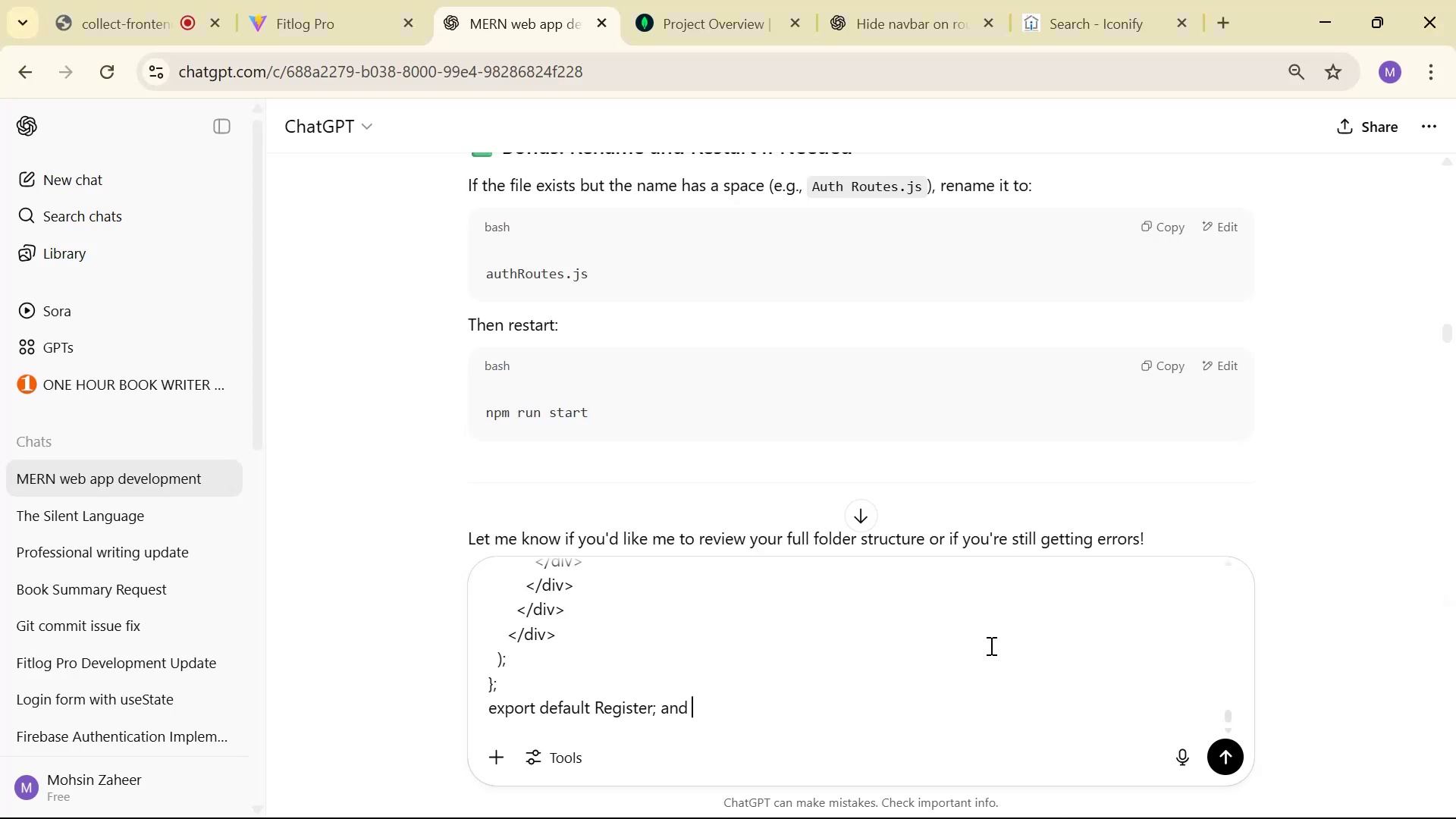 
key(Control+V)
 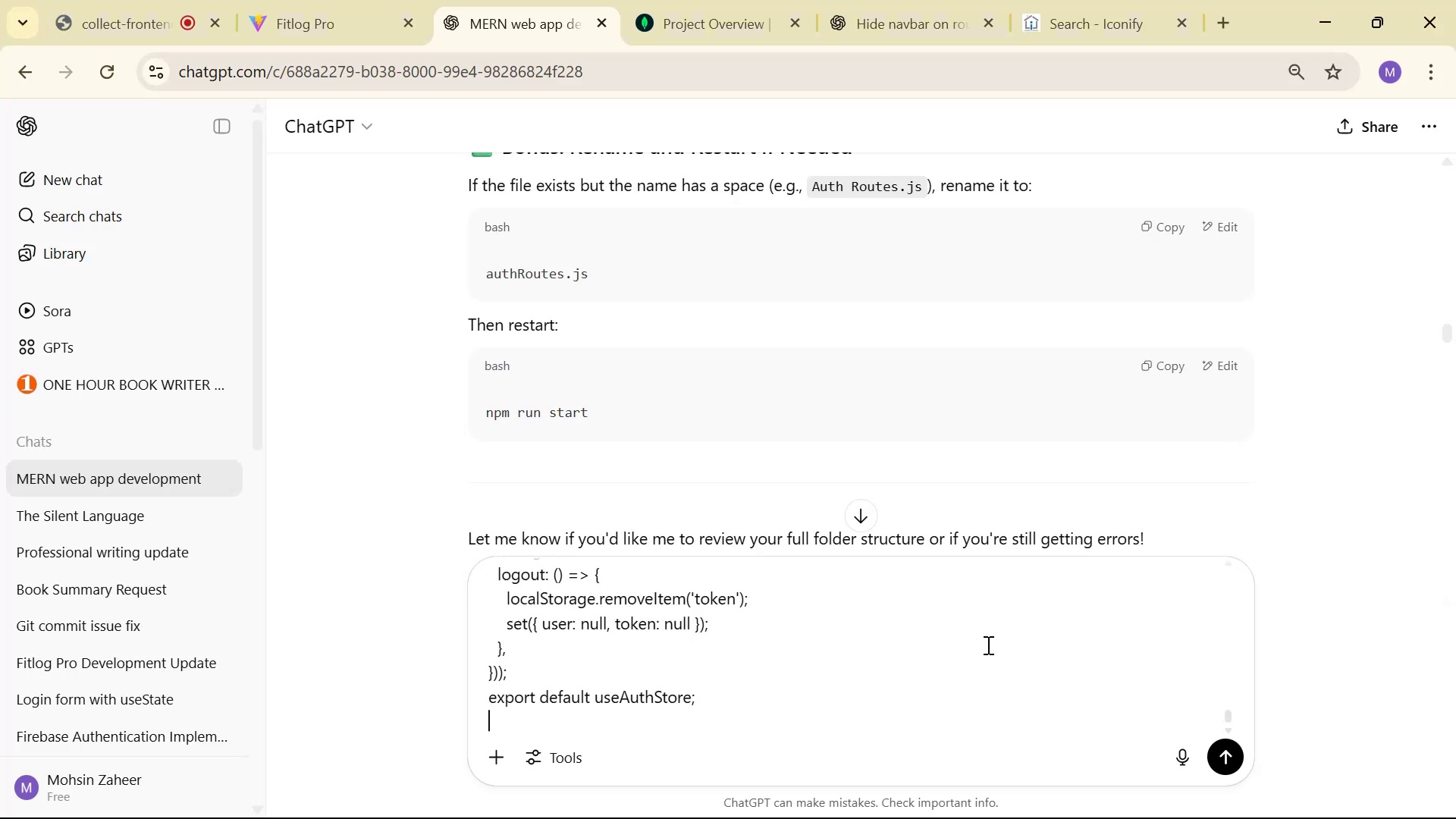 
key(Enter)
 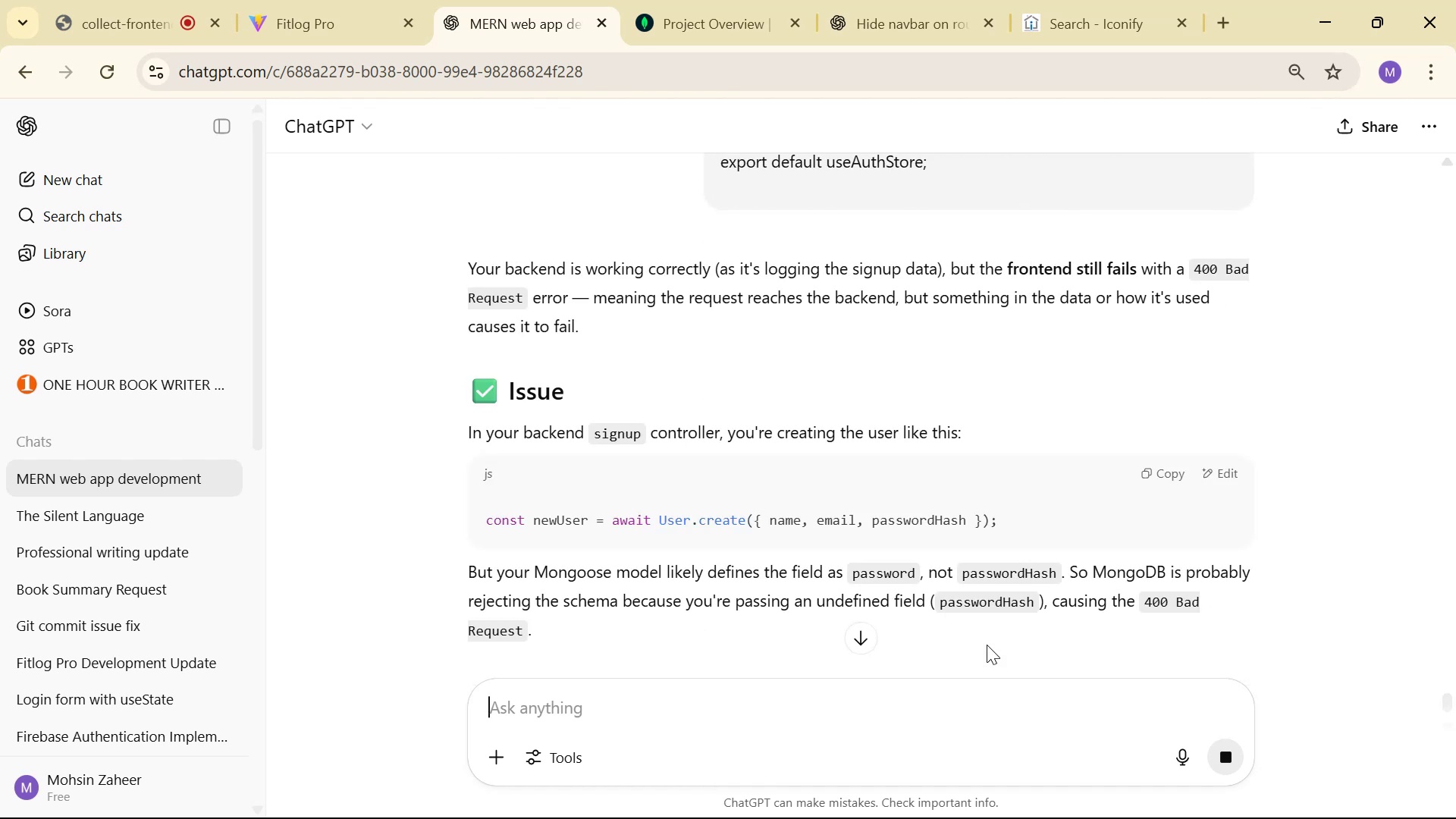 
wait(14.19)
 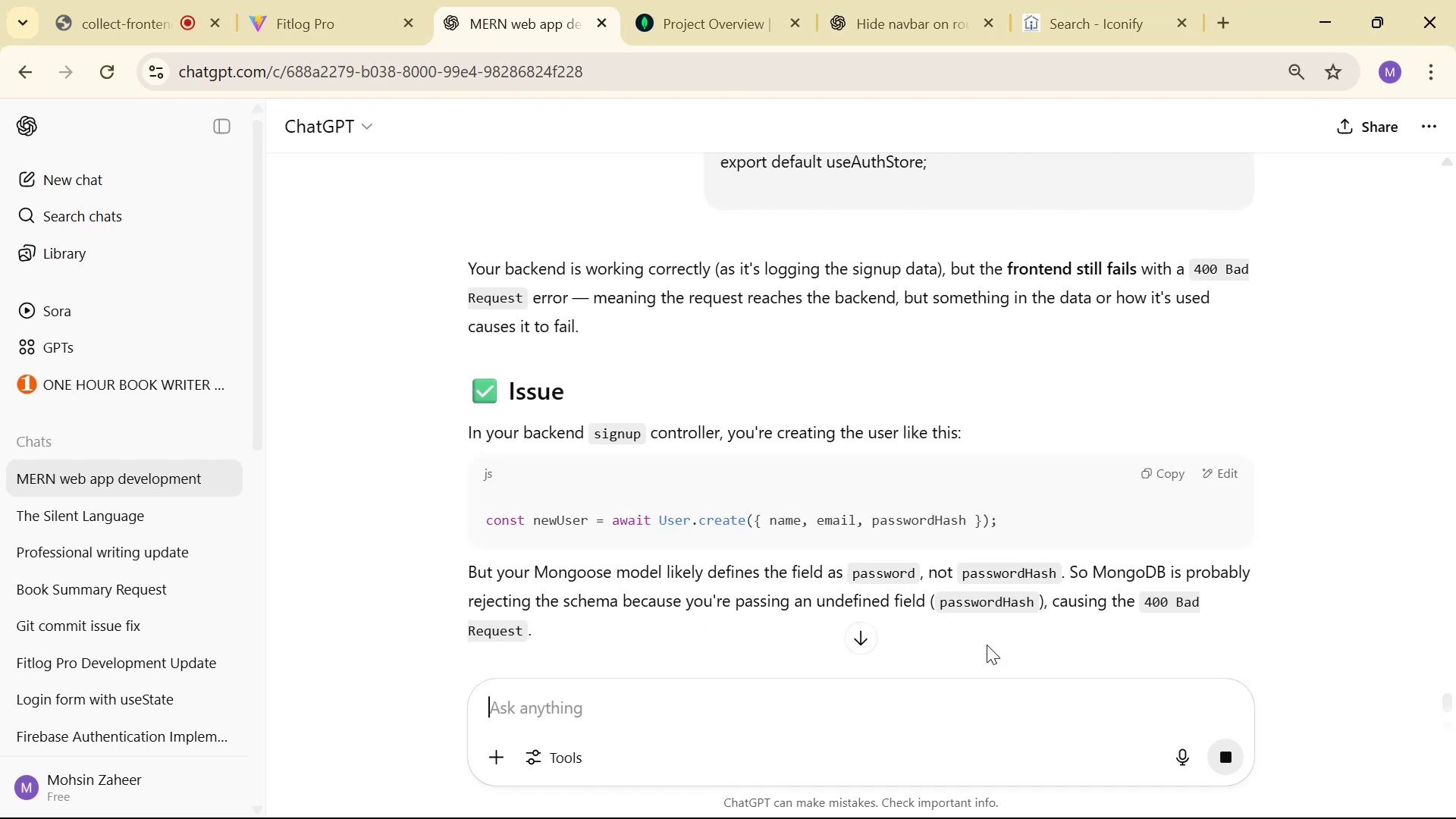 
key(Control+ControlLeft)
 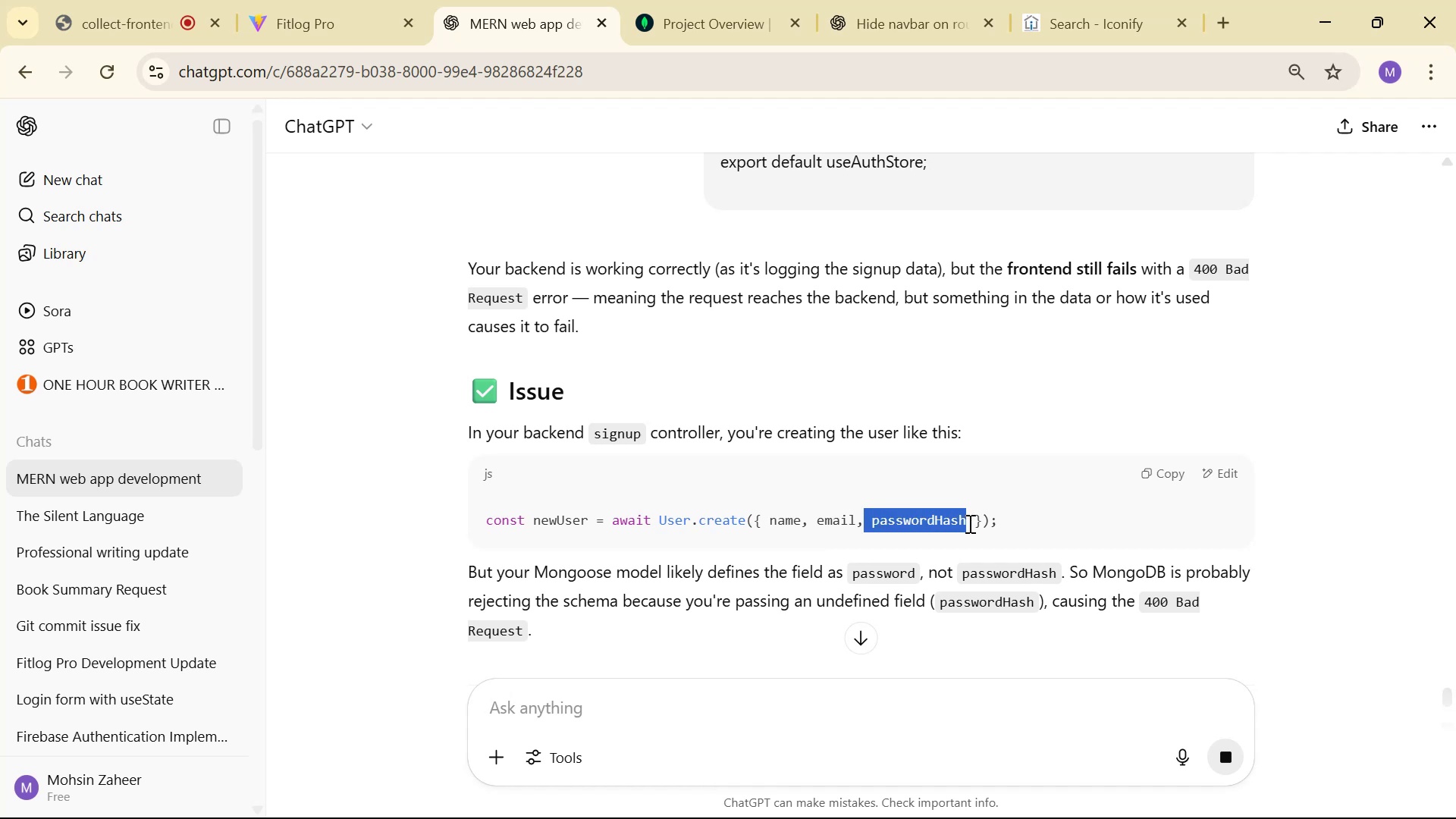 
key(Control+C)
 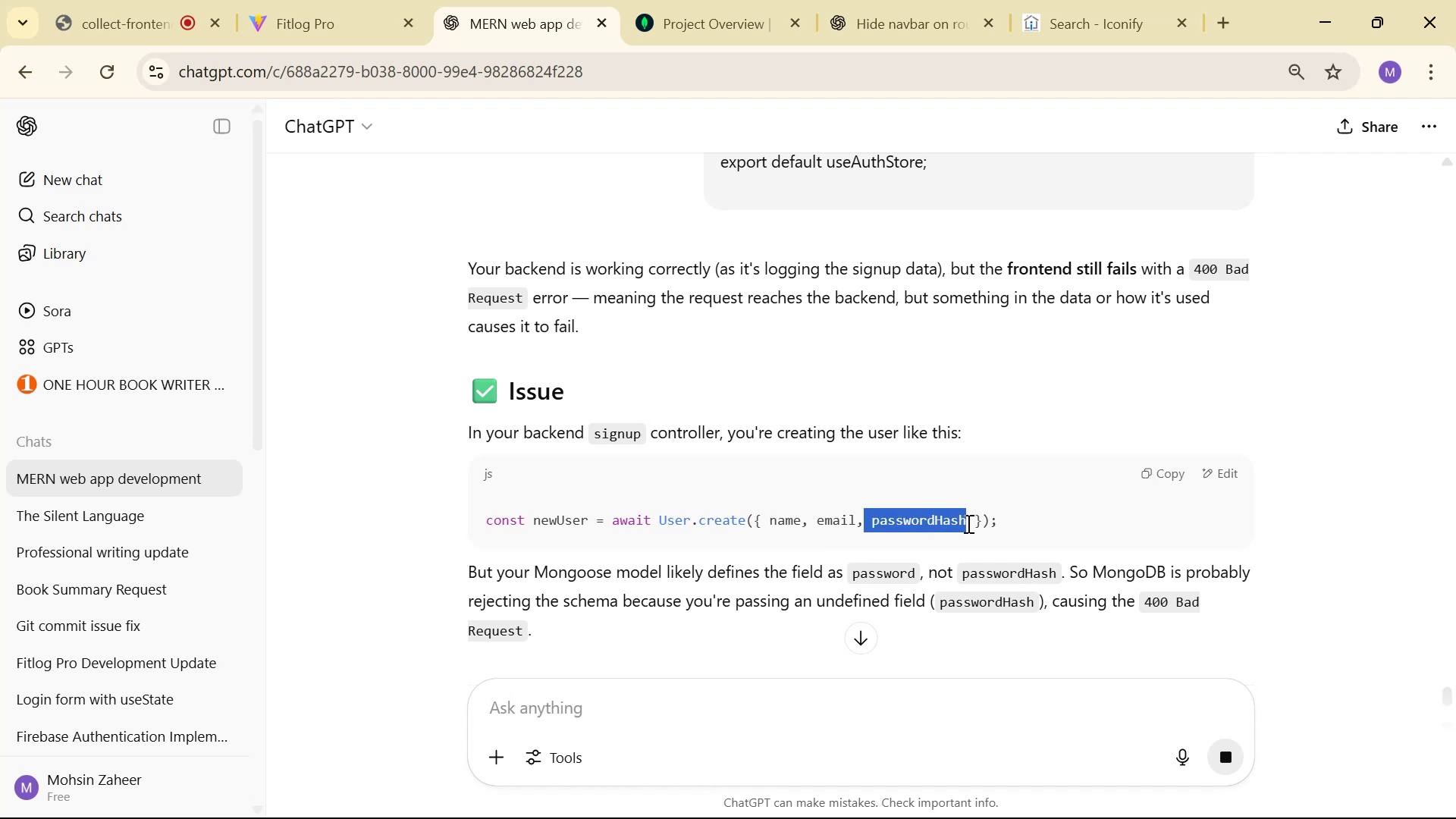 
key(Alt+AltLeft)
 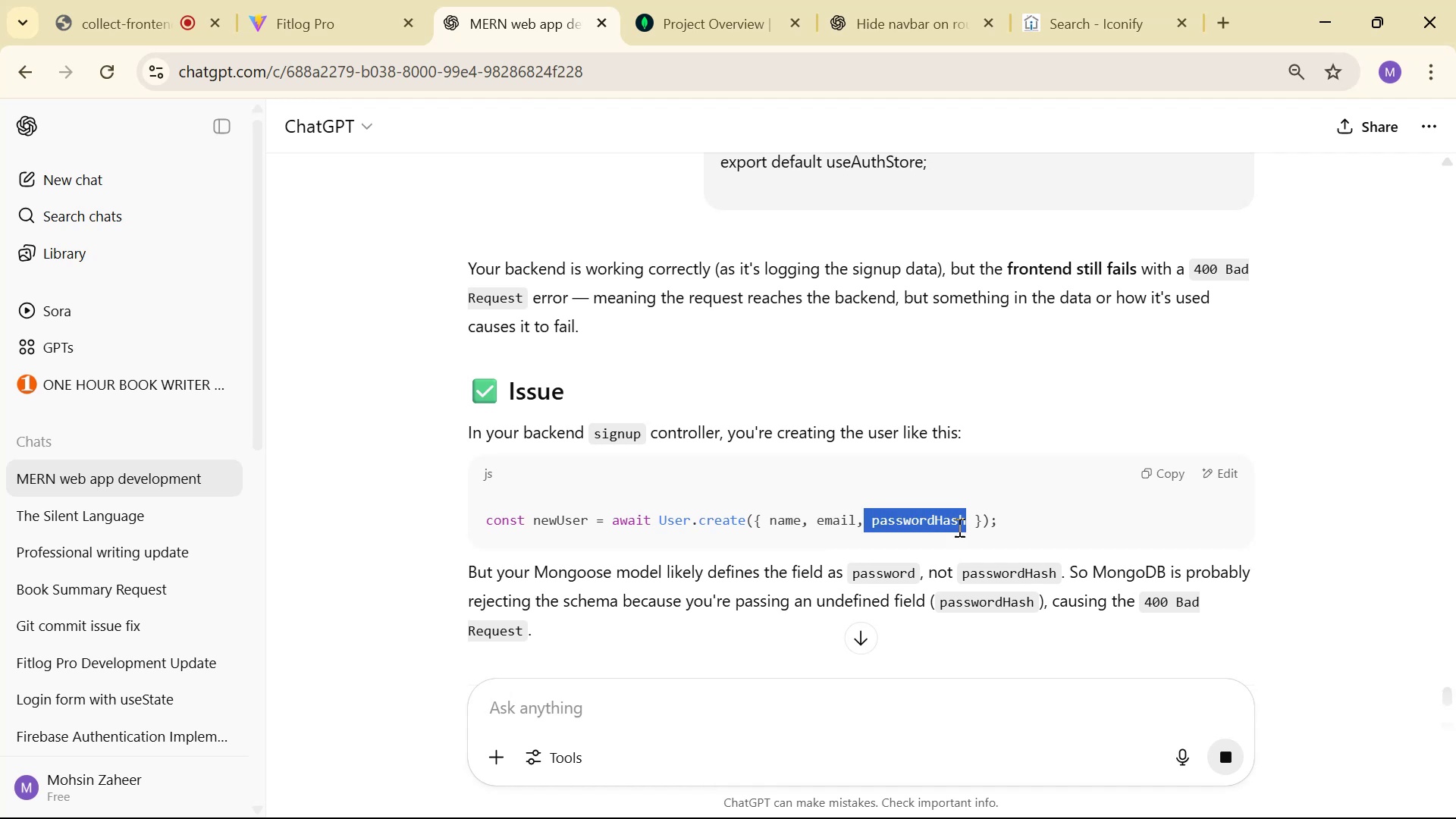 
key(Alt+Tab)
 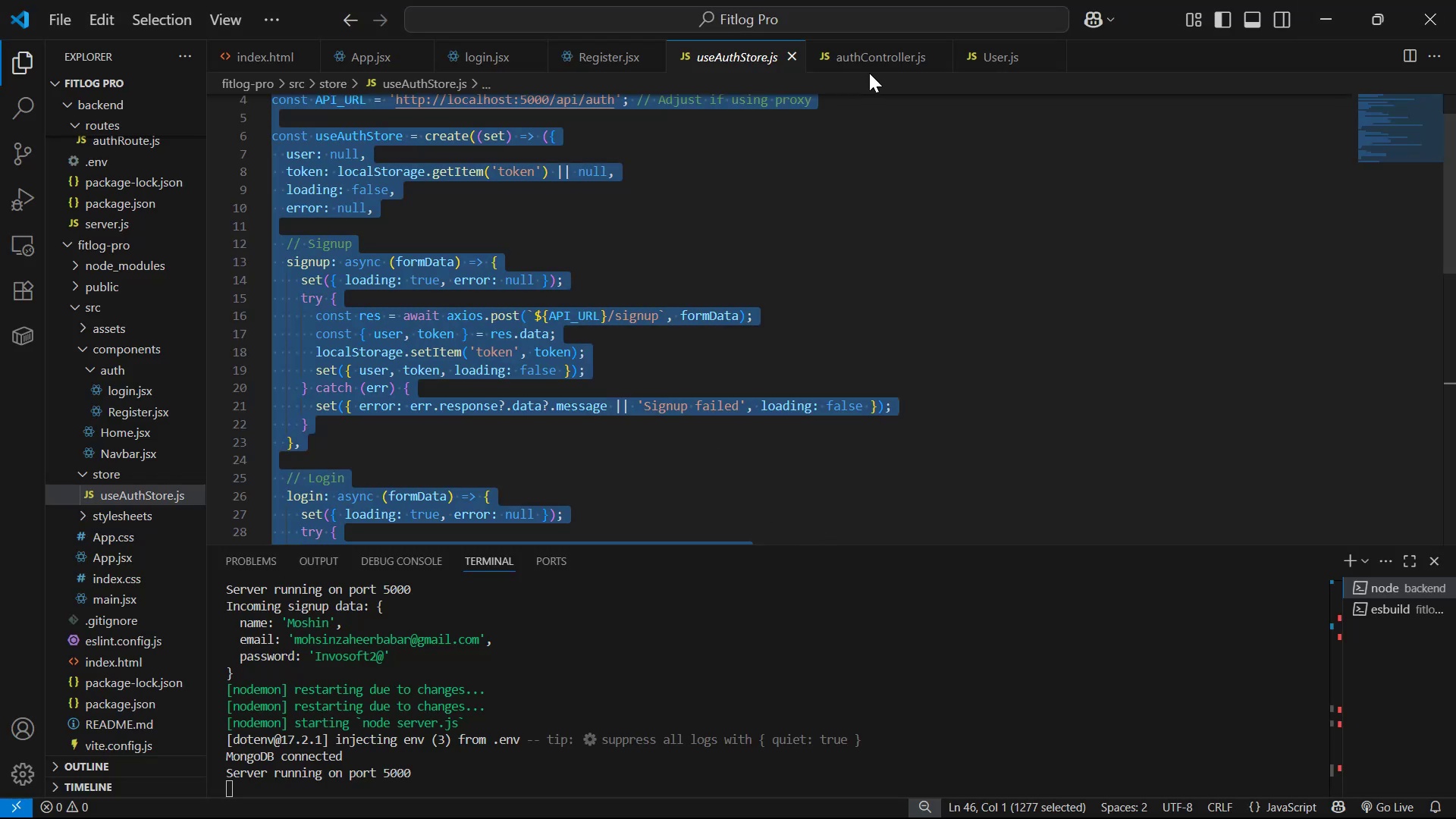 
left_click([882, 59])
 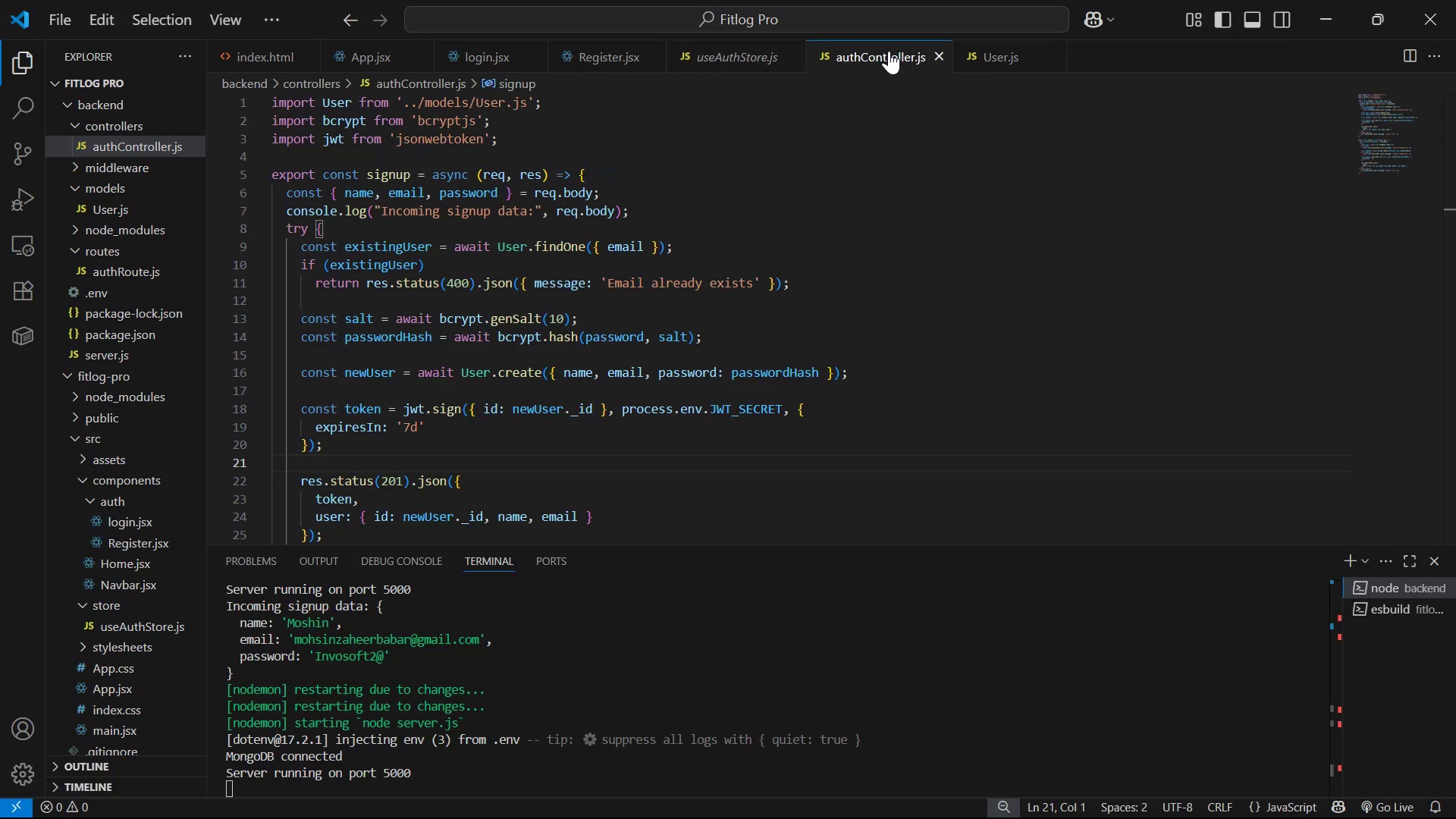 
left_click([862, 159])
 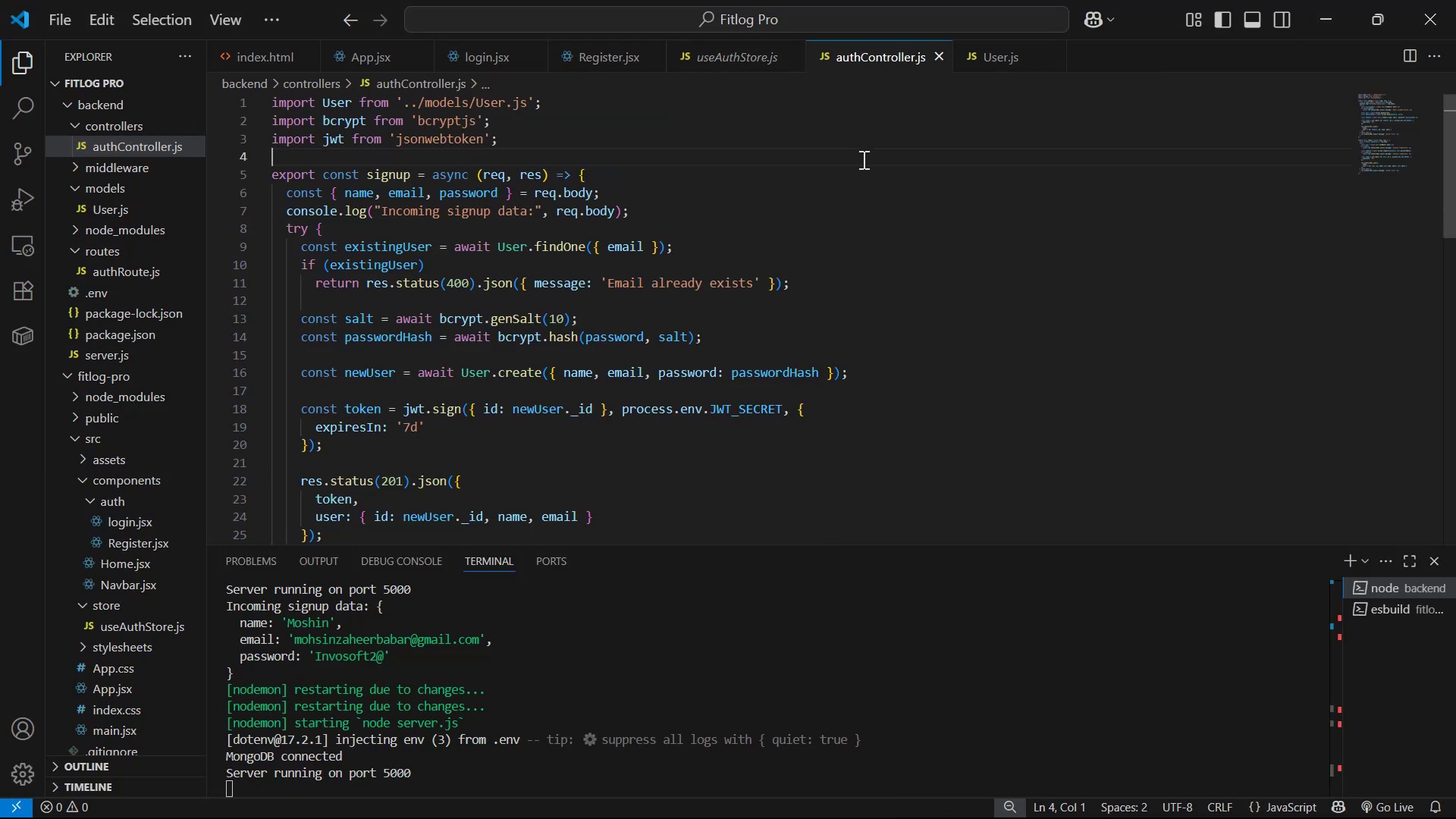 
key(Control+A)
 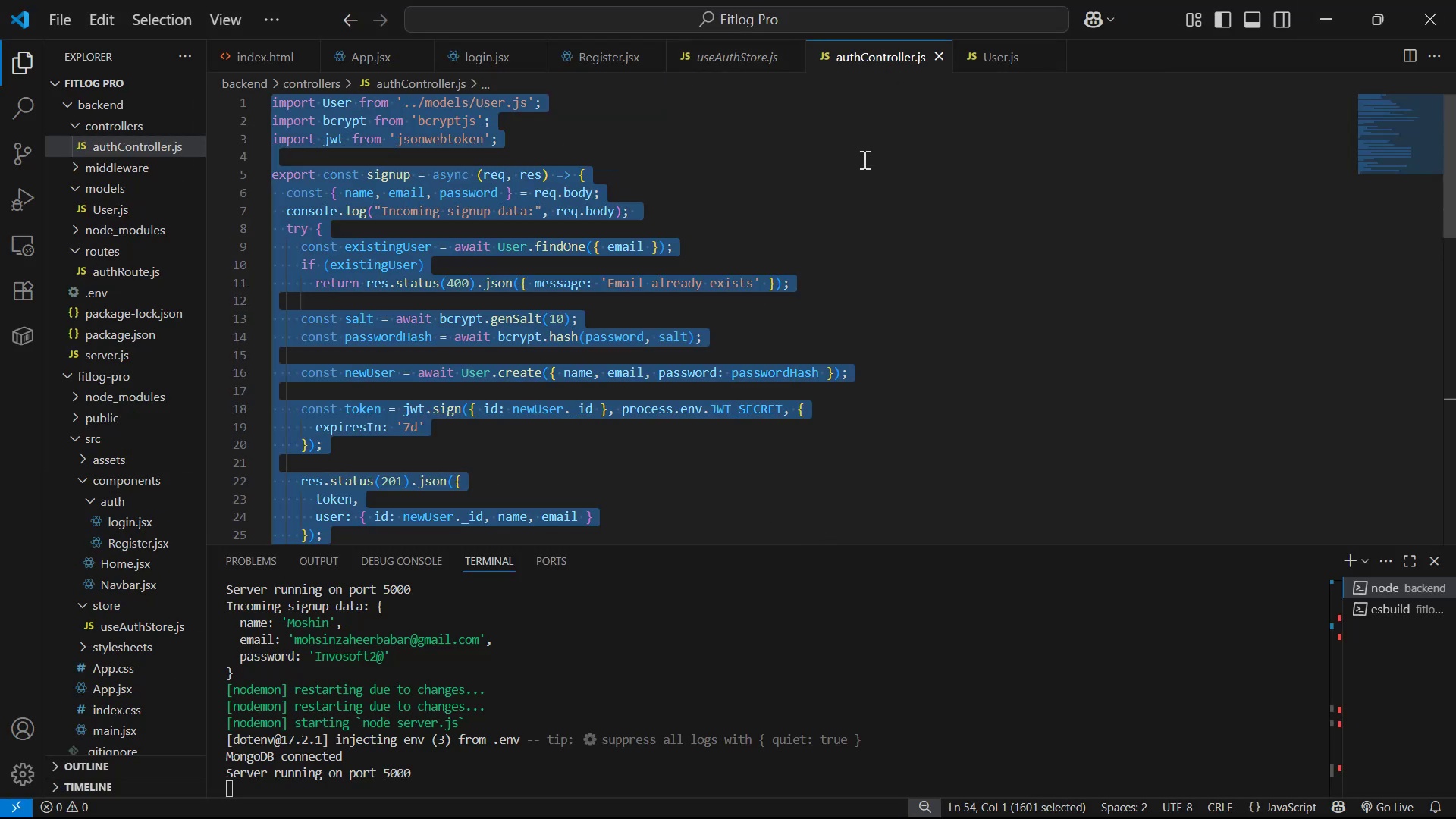 
key(Control+V)
 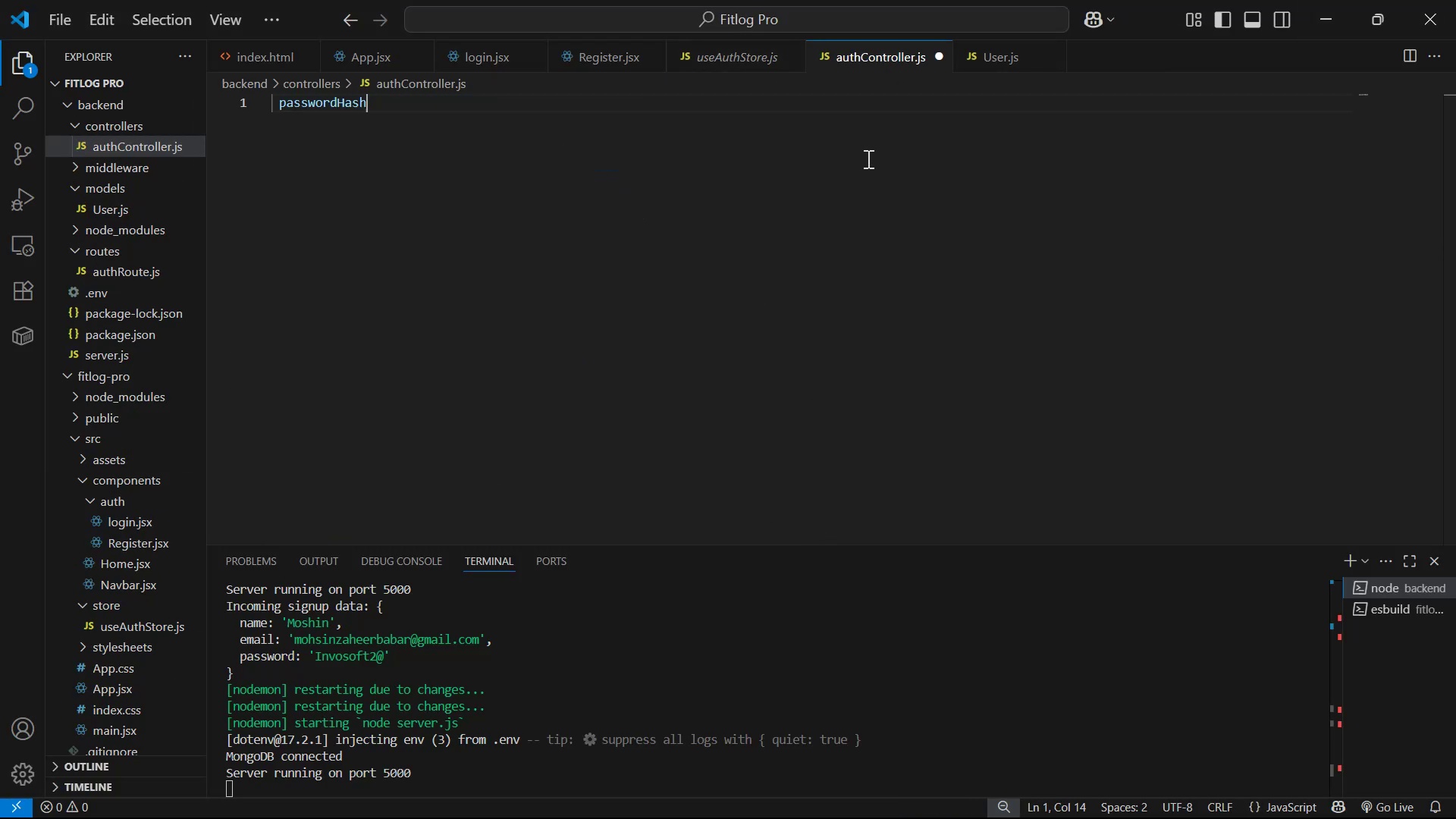 
key(Control+Z)
 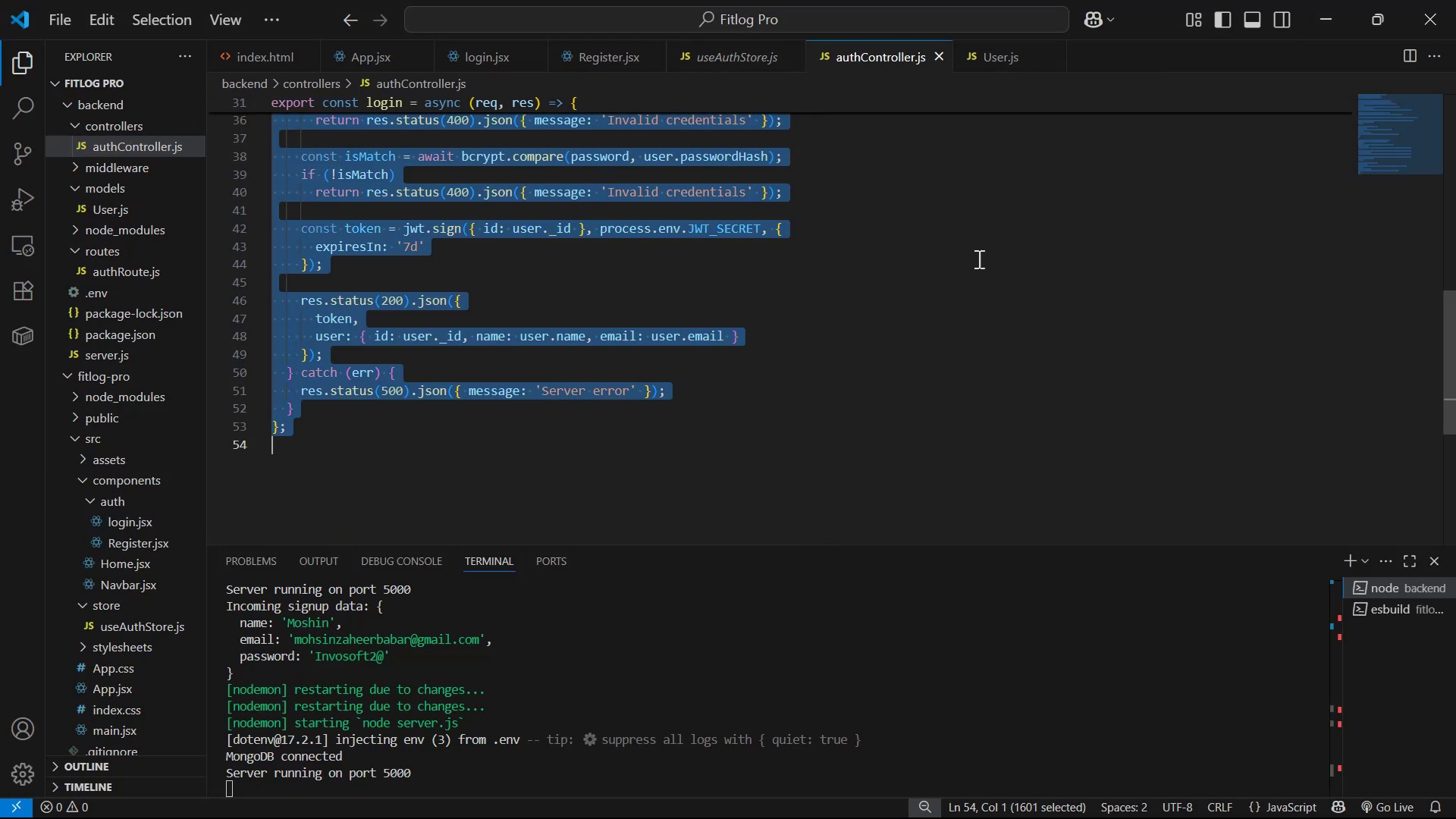 
key(Control+F)
 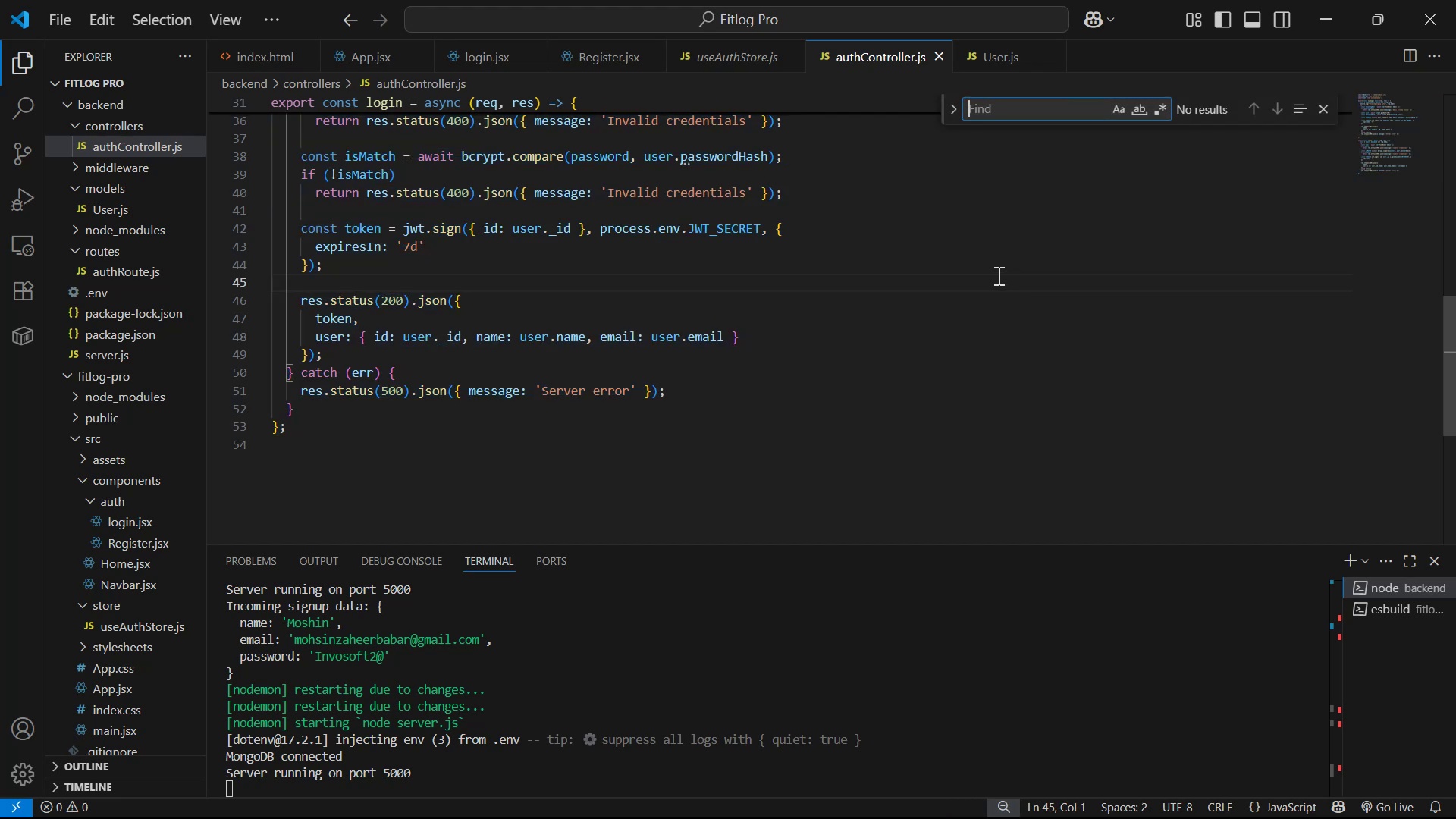 
key(Control+V)
 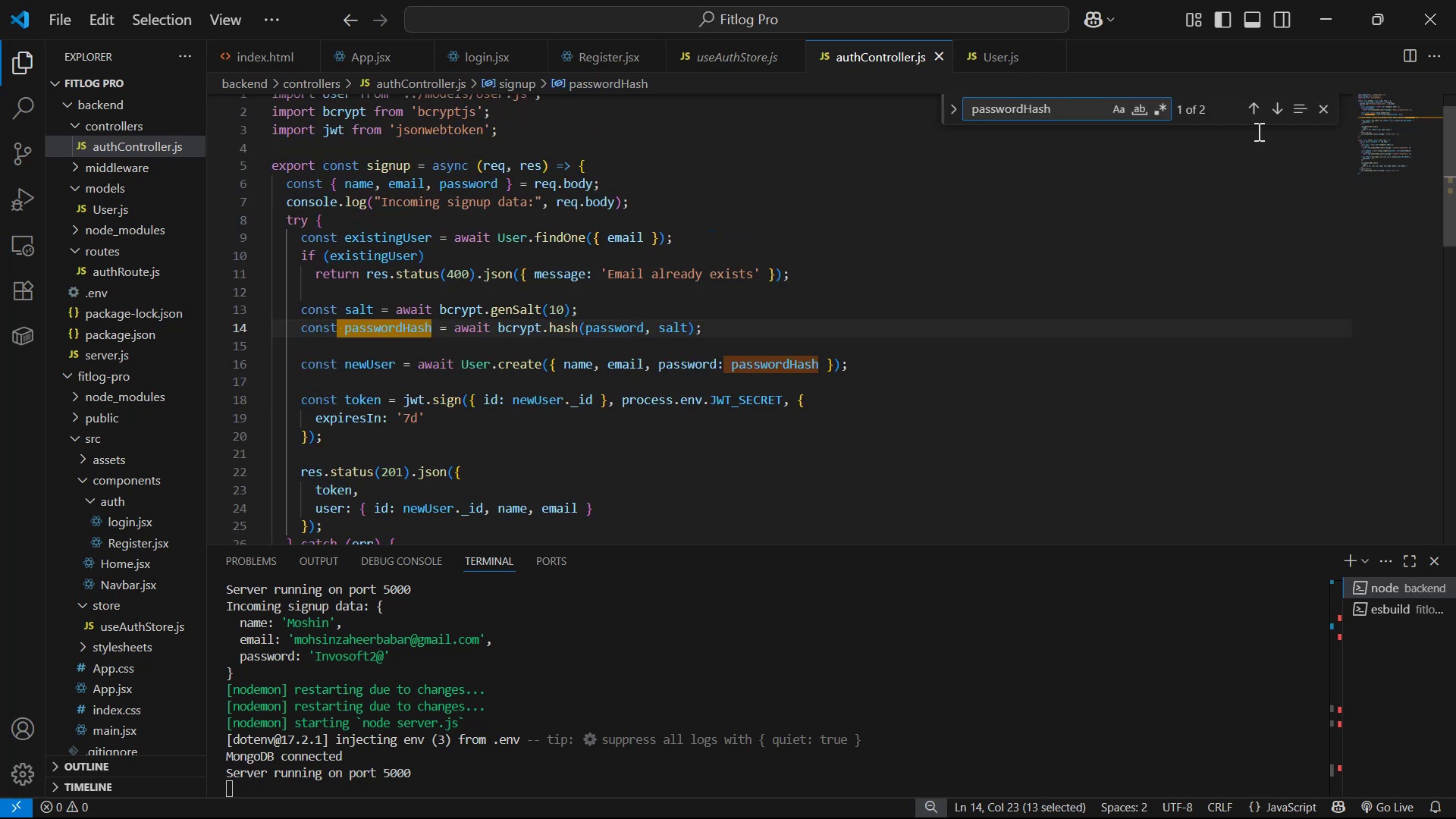 
left_click([1275, 113])
 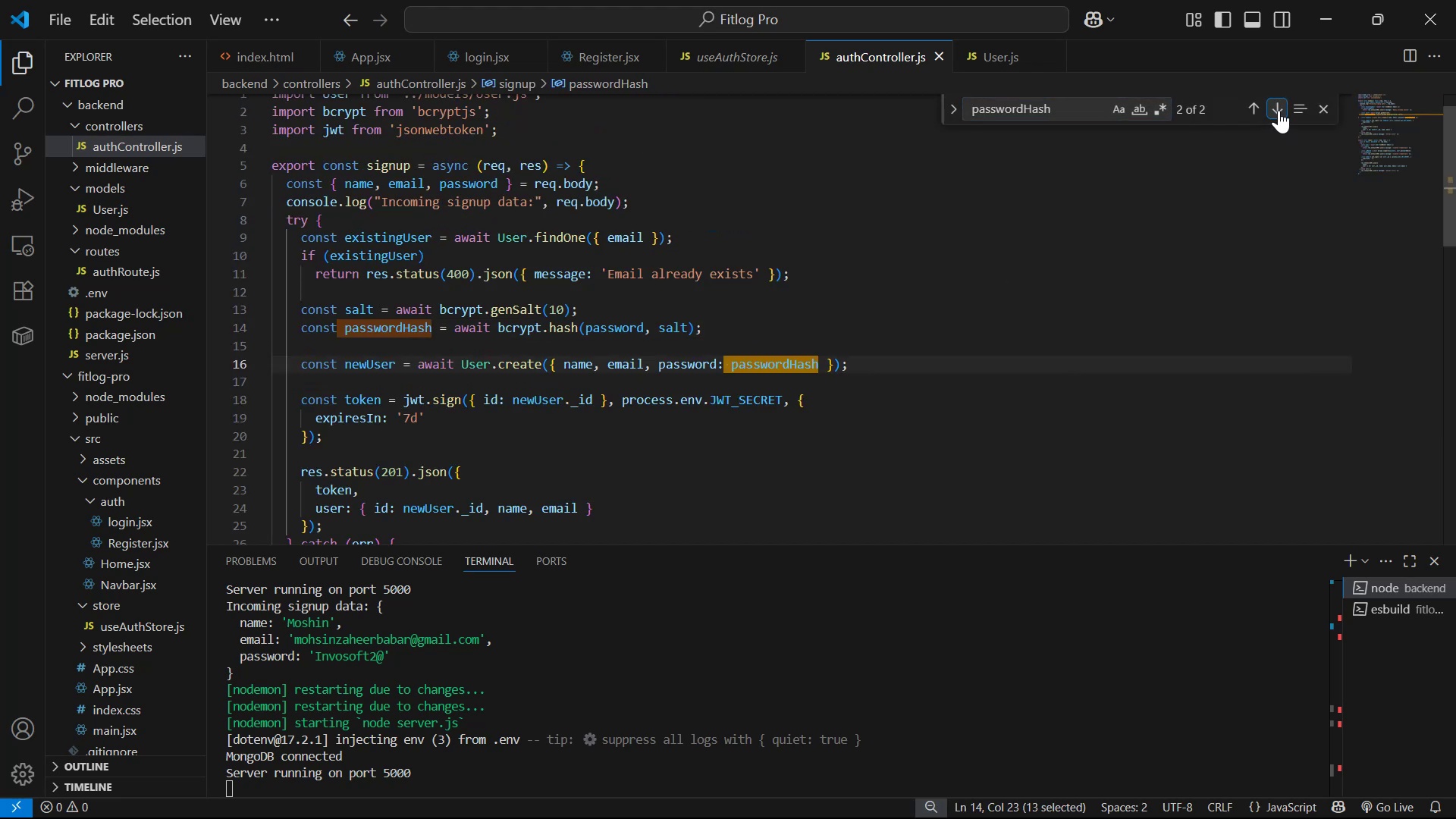 
triple_click([1278, 110])
 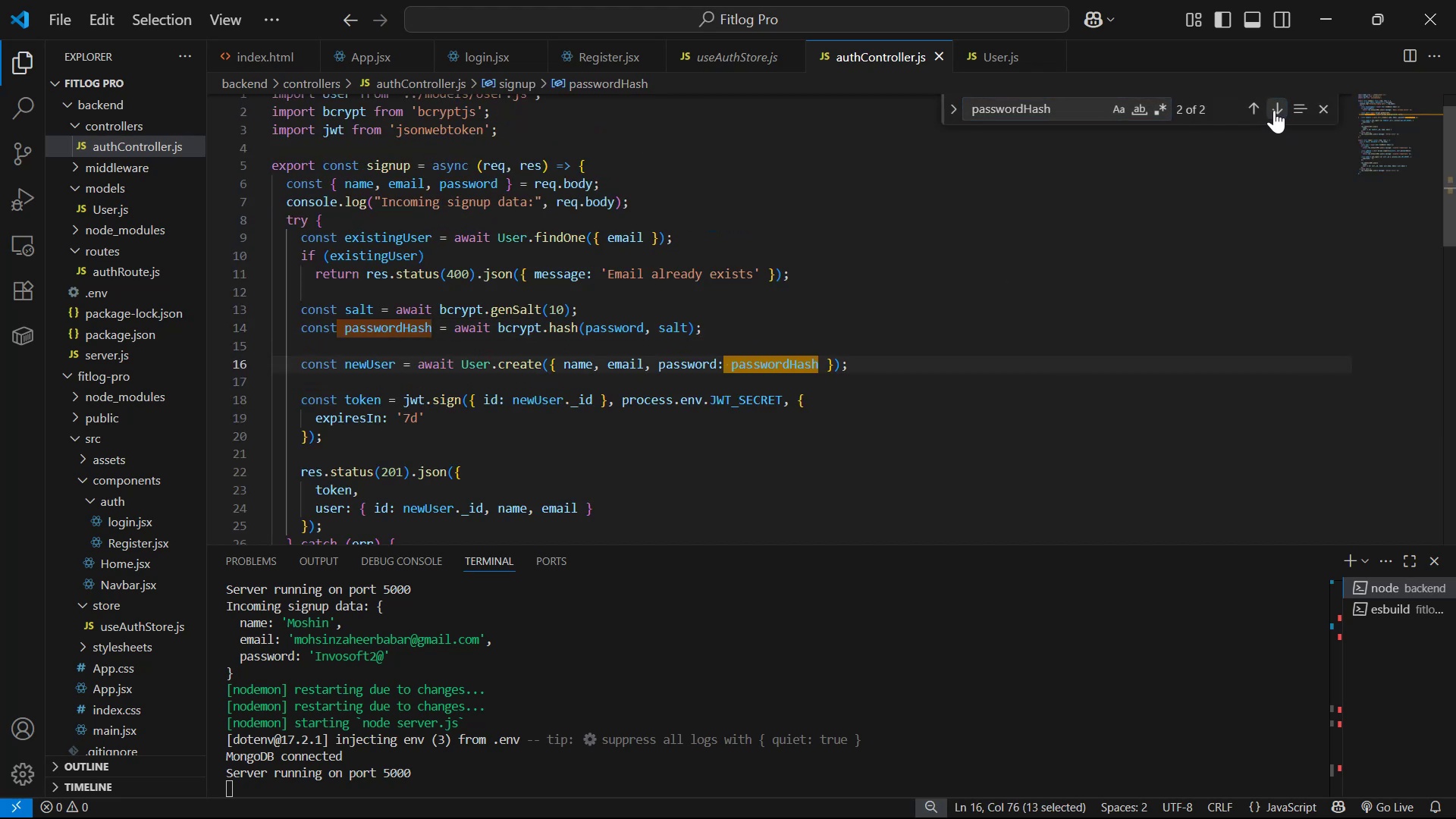 
triple_click([1269, 110])
 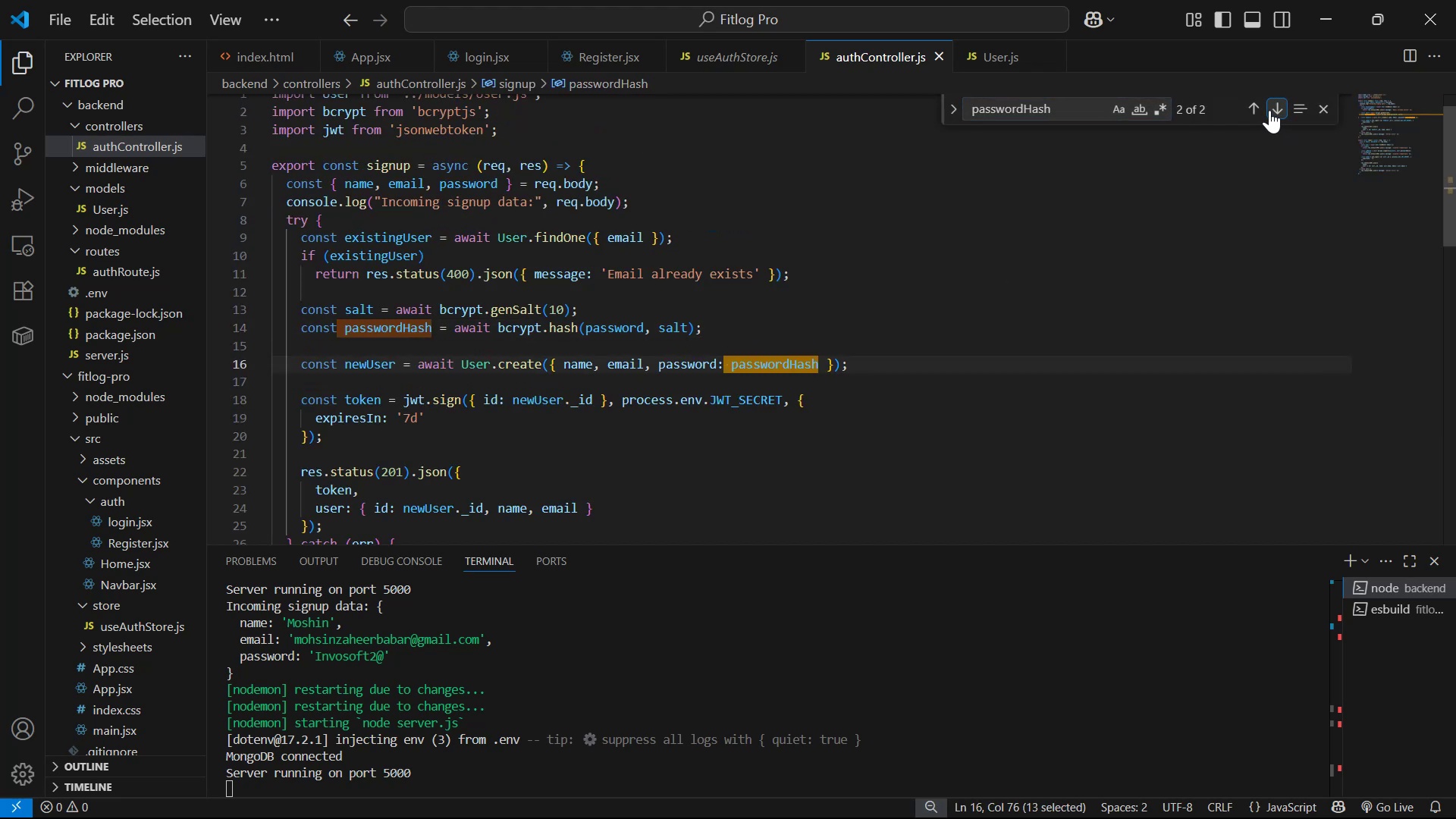 
triple_click([1269, 110])
 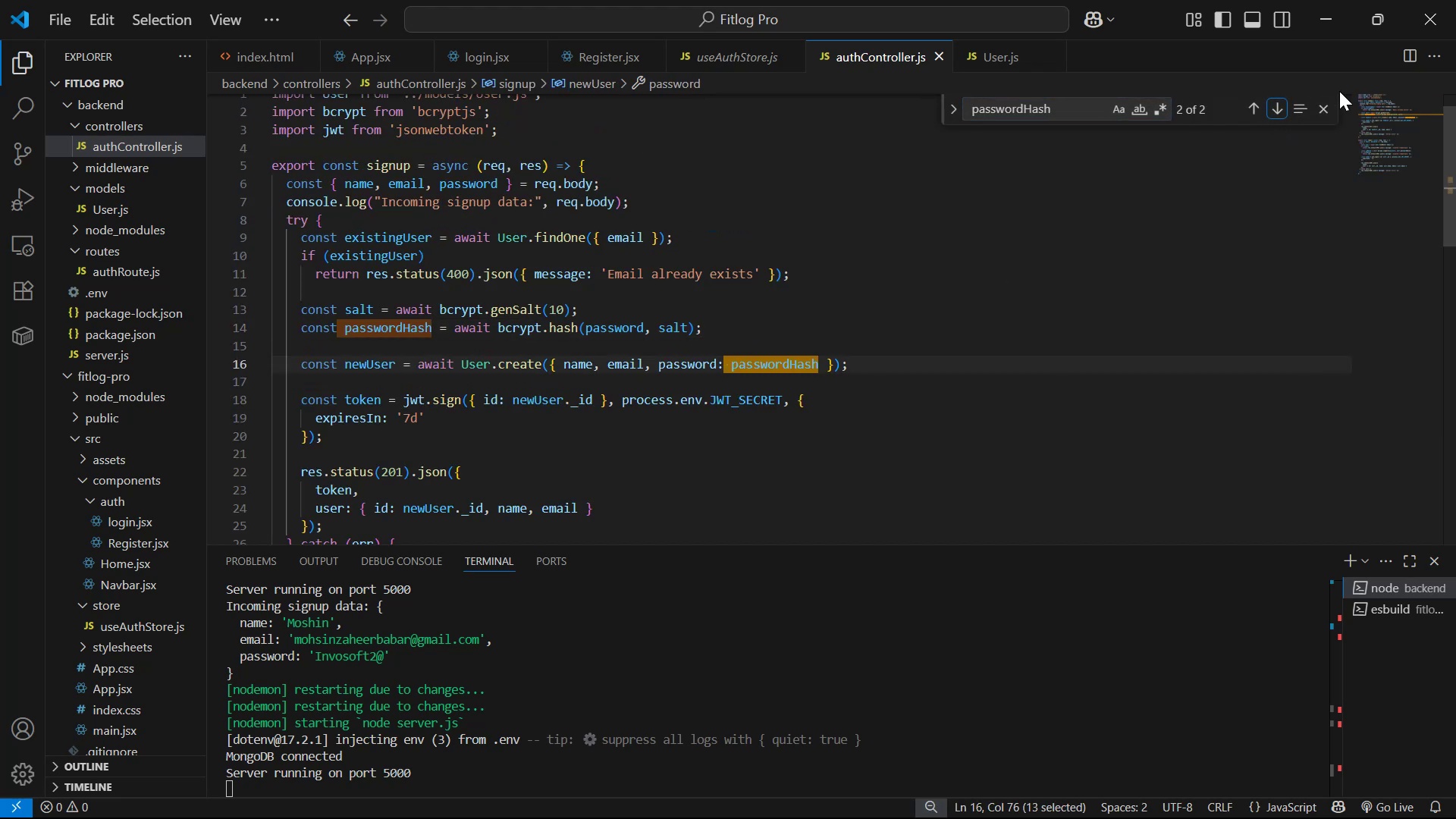 
left_click([1319, 104])
 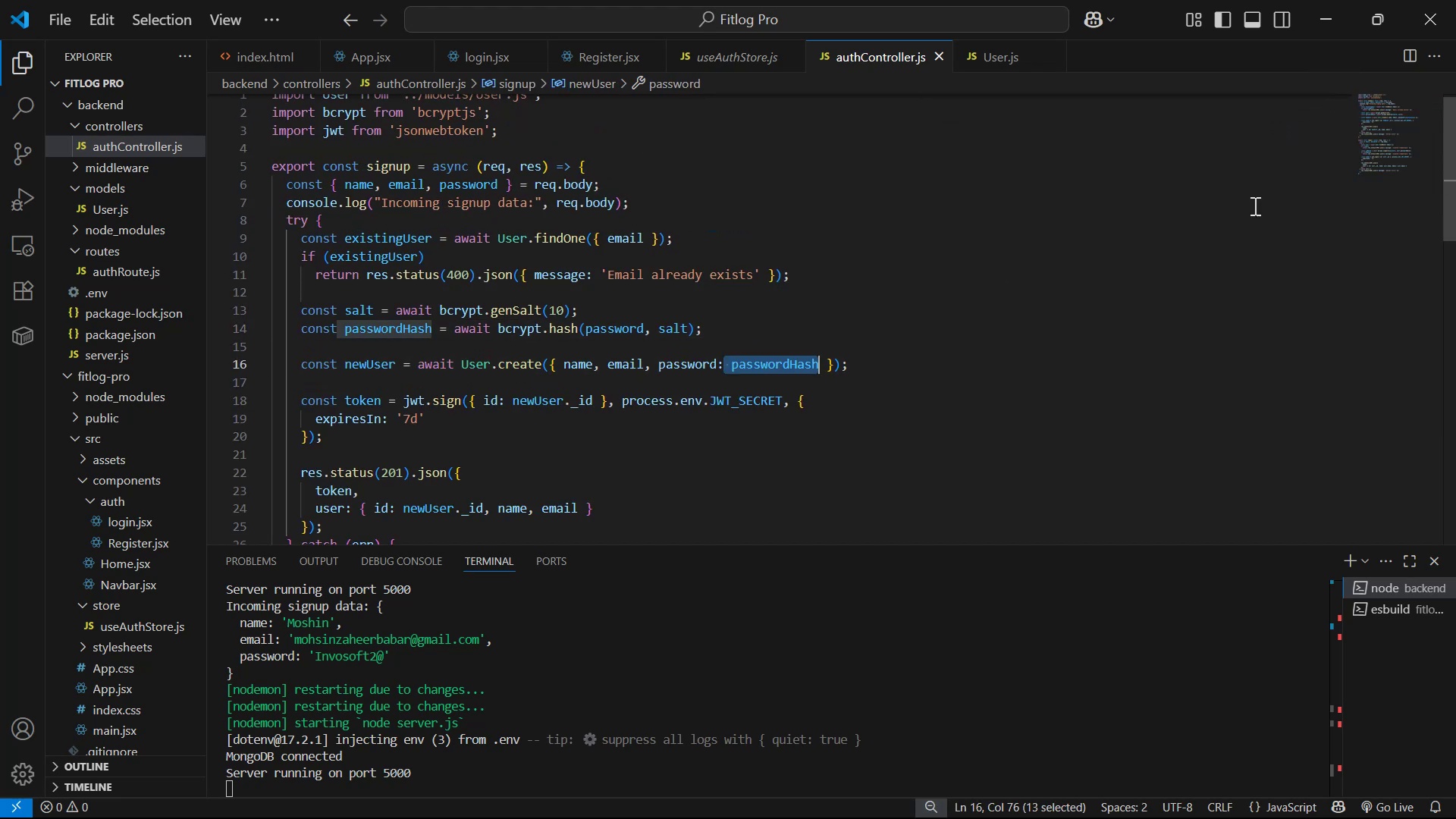 
left_click([1205, 270])
 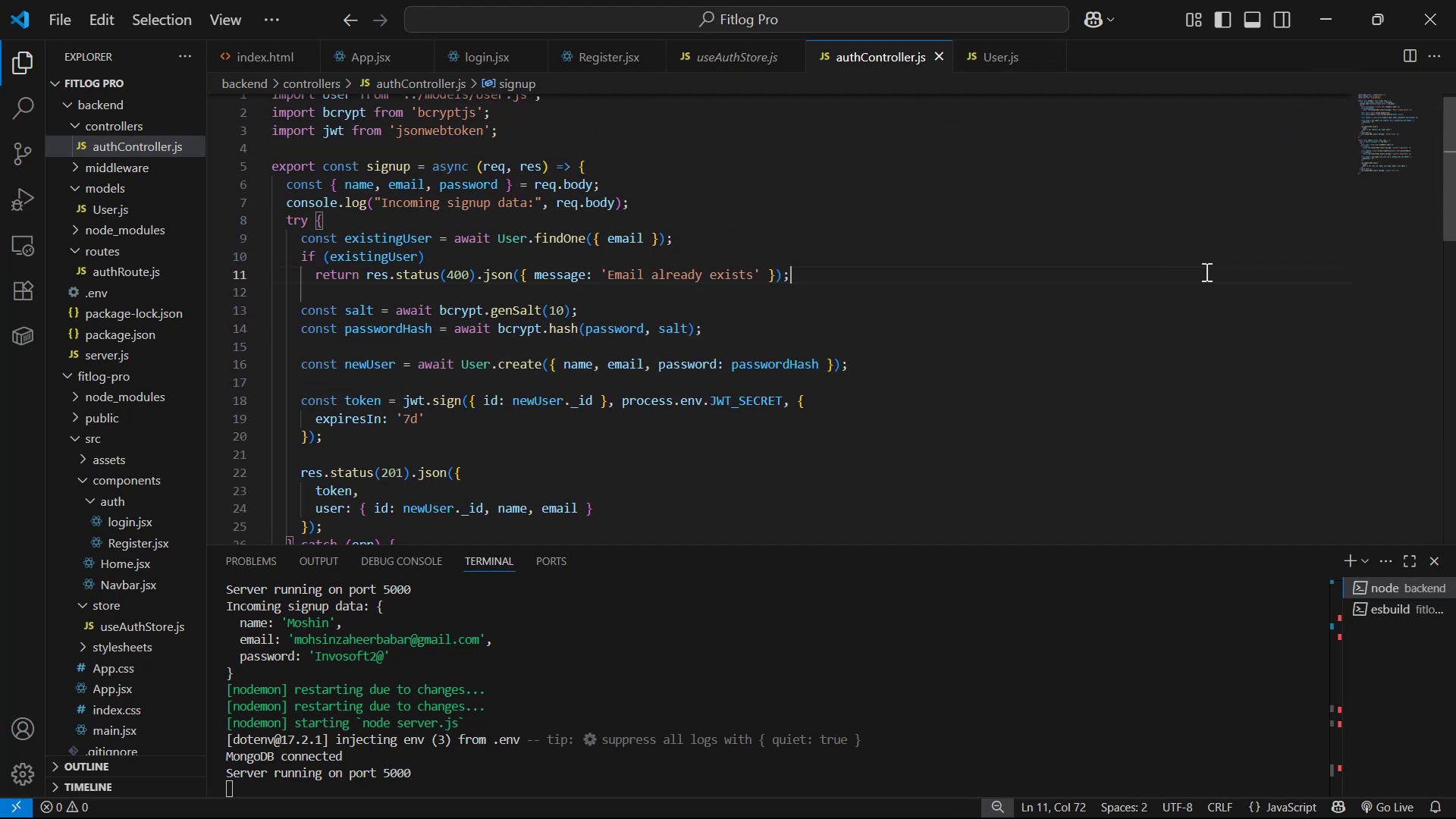 
key(Alt+AltLeft)
 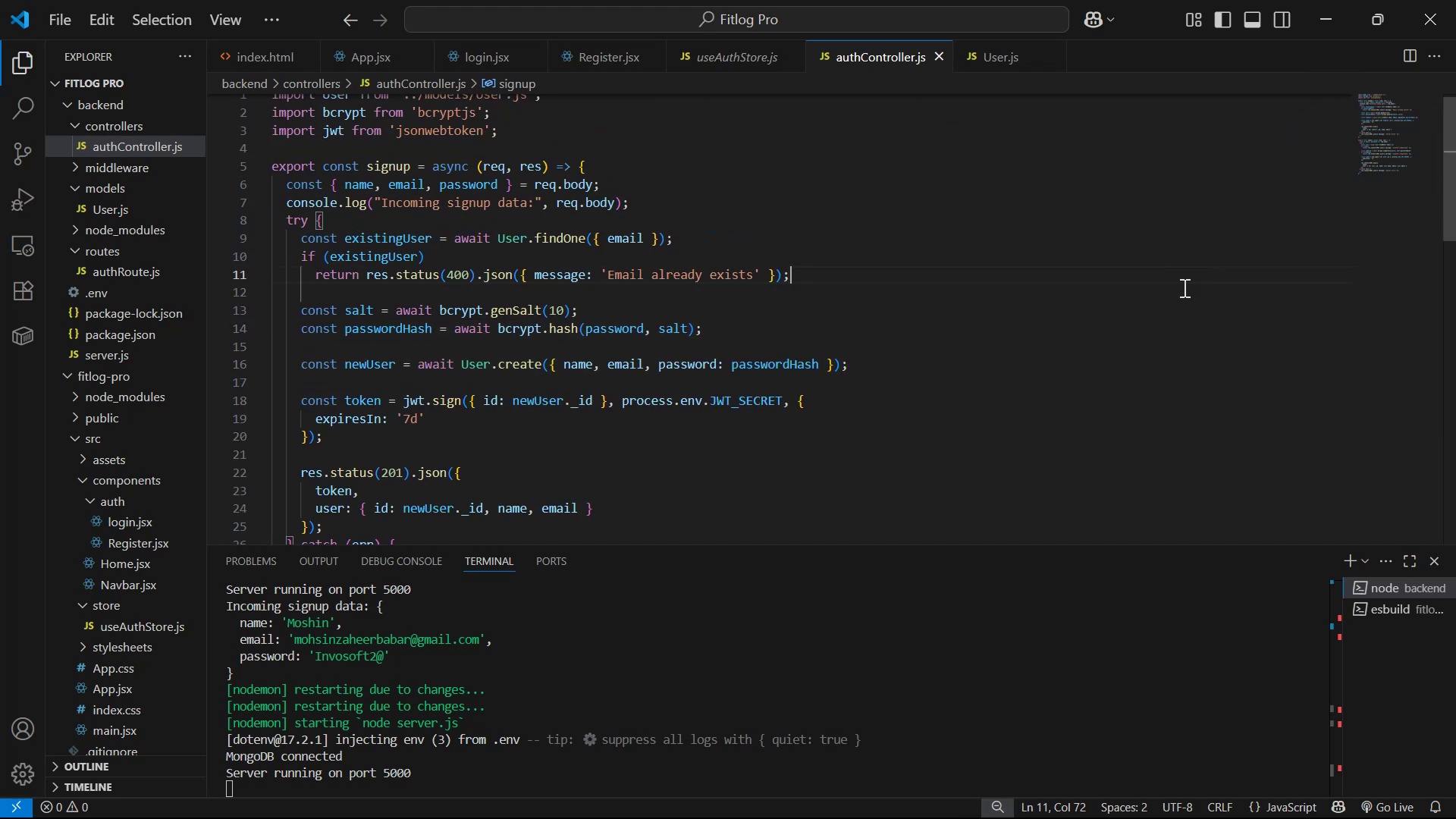 
key(Alt+Tab)
 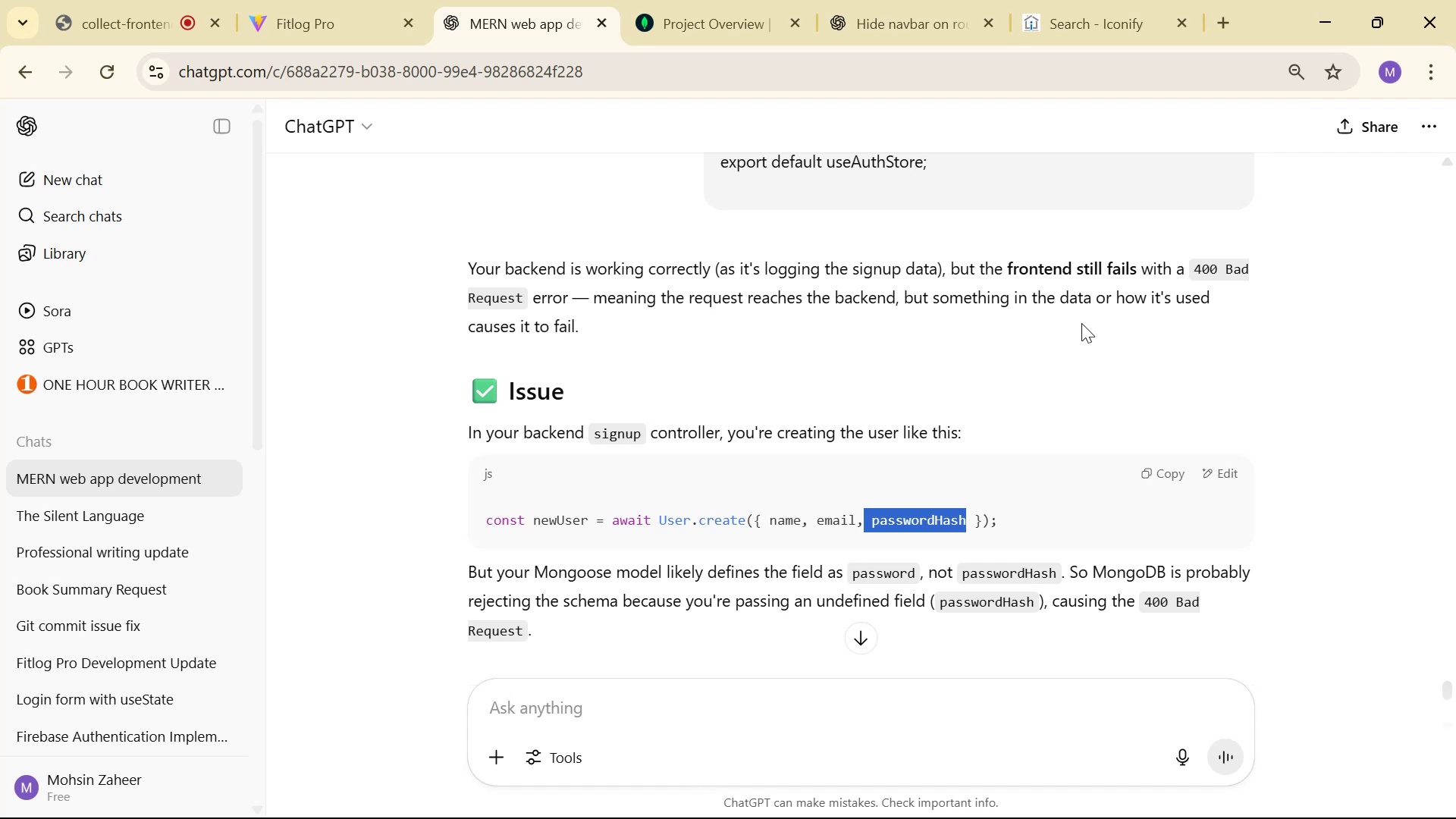 
scroll: coordinate [1234, 212], scroll_direction: down, amount: 12.0
 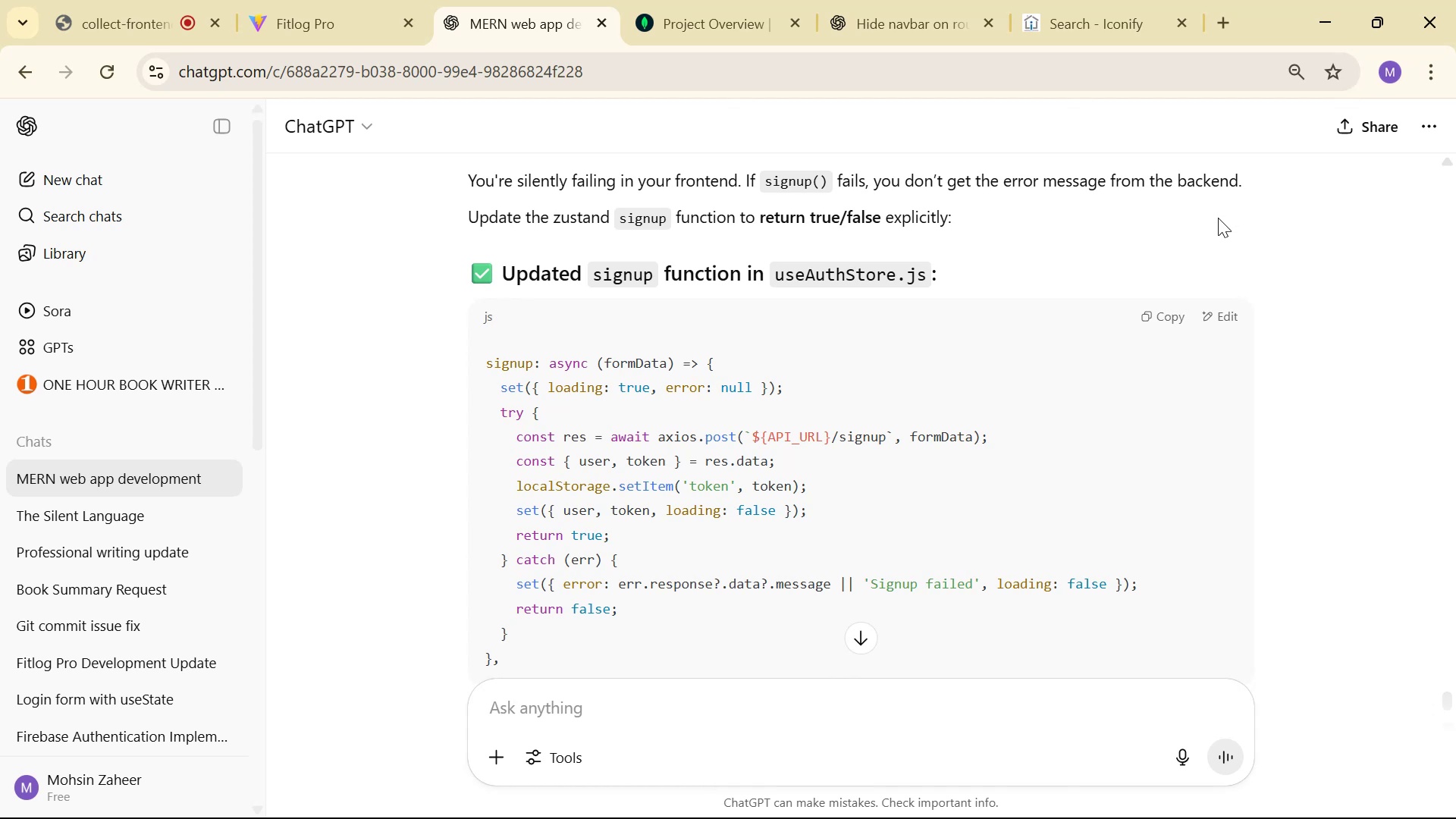 
wait(14.83)
 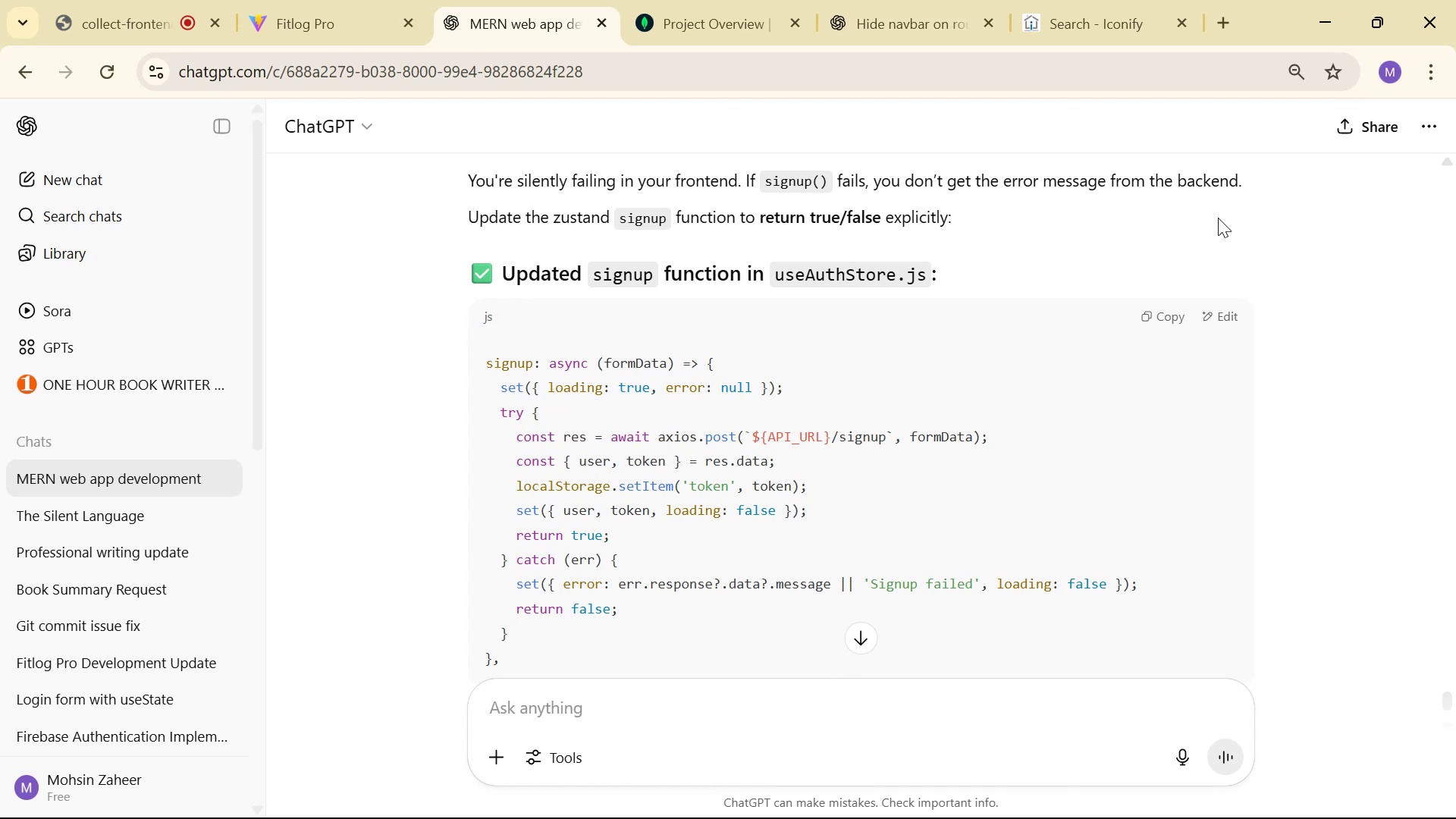 
scroll: coordinate [849, 356], scroll_direction: down, amount: 4.0
 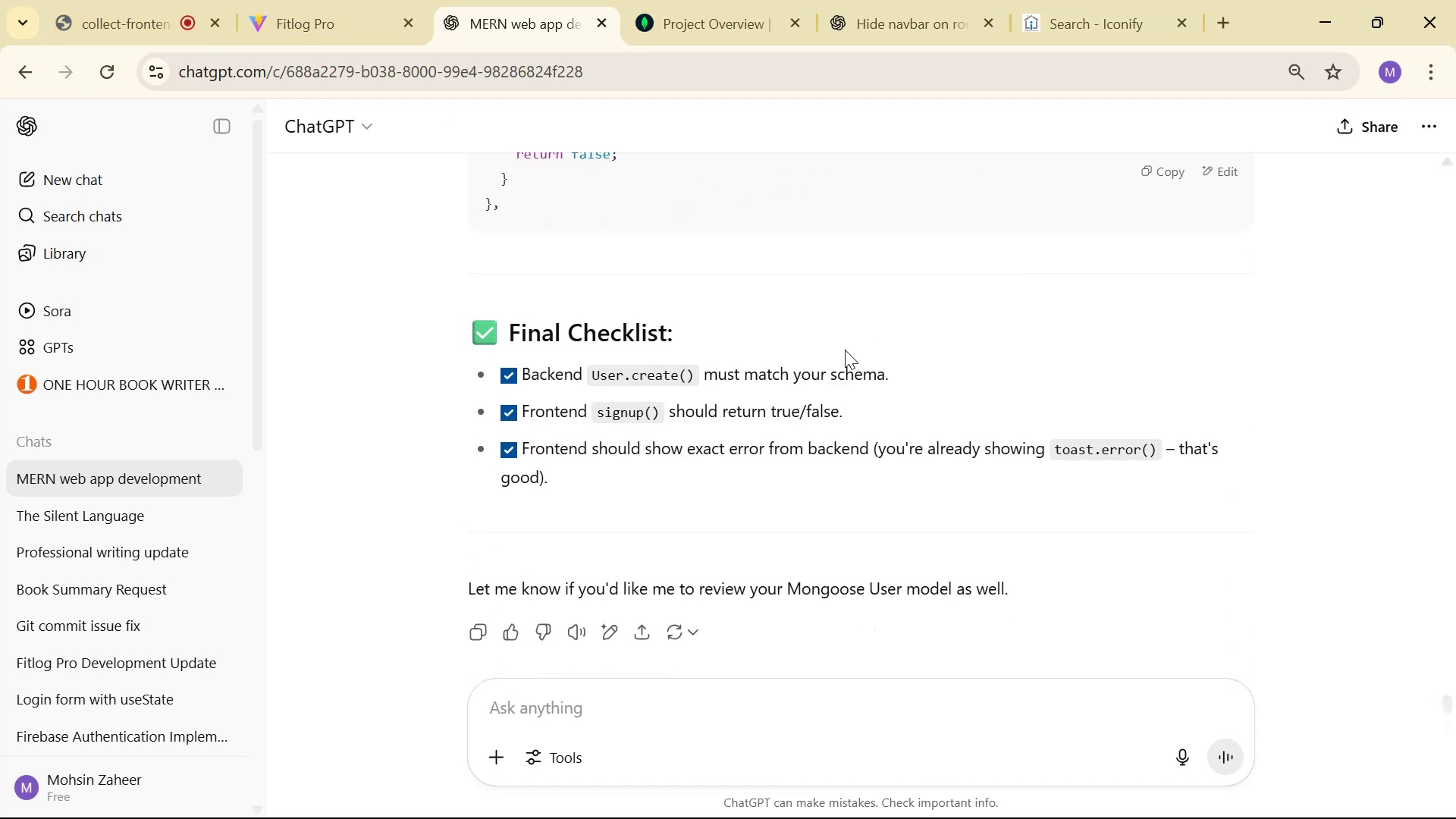 
key(Meta+Tab)
 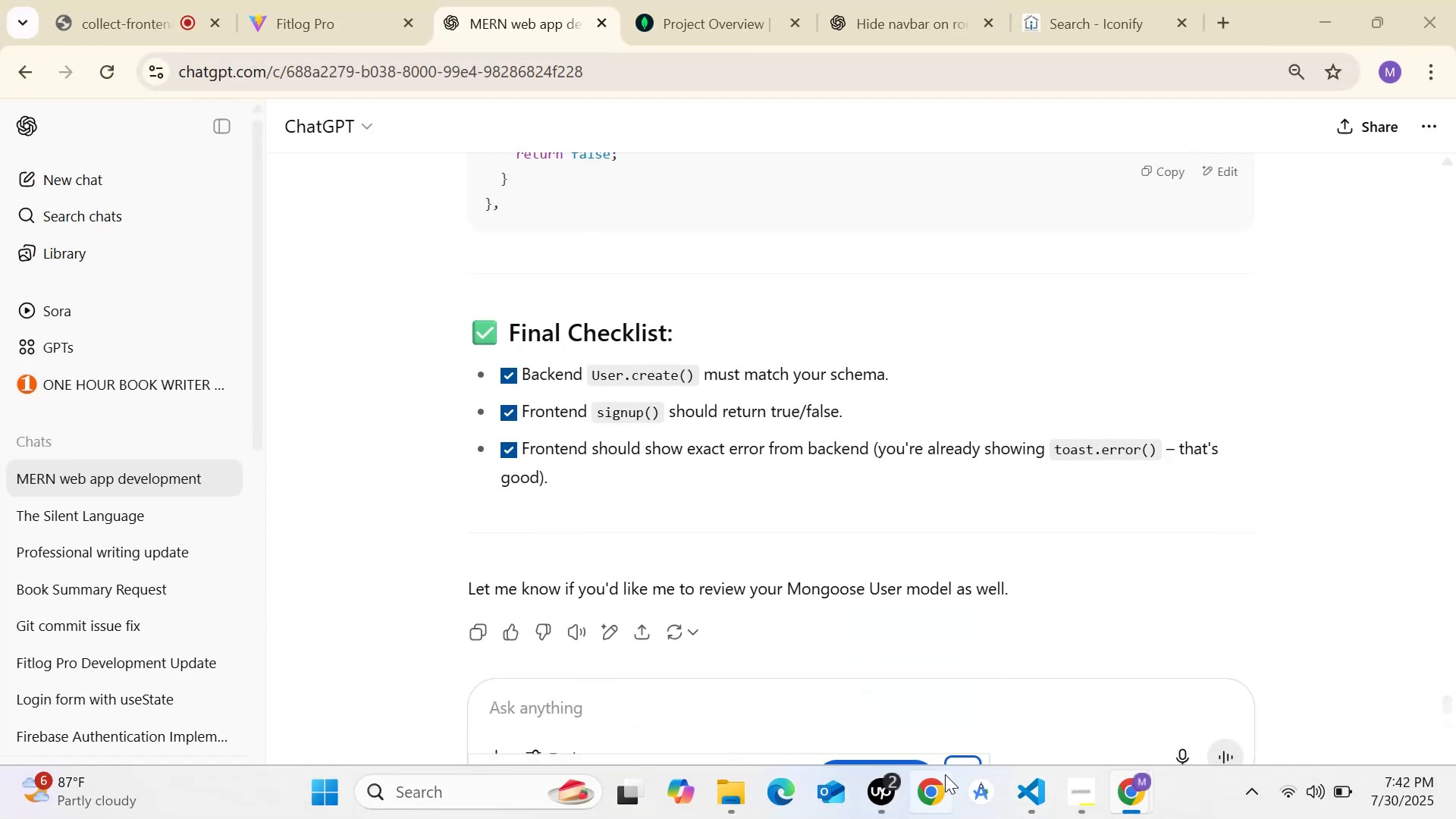 
left_click([953, 782])
 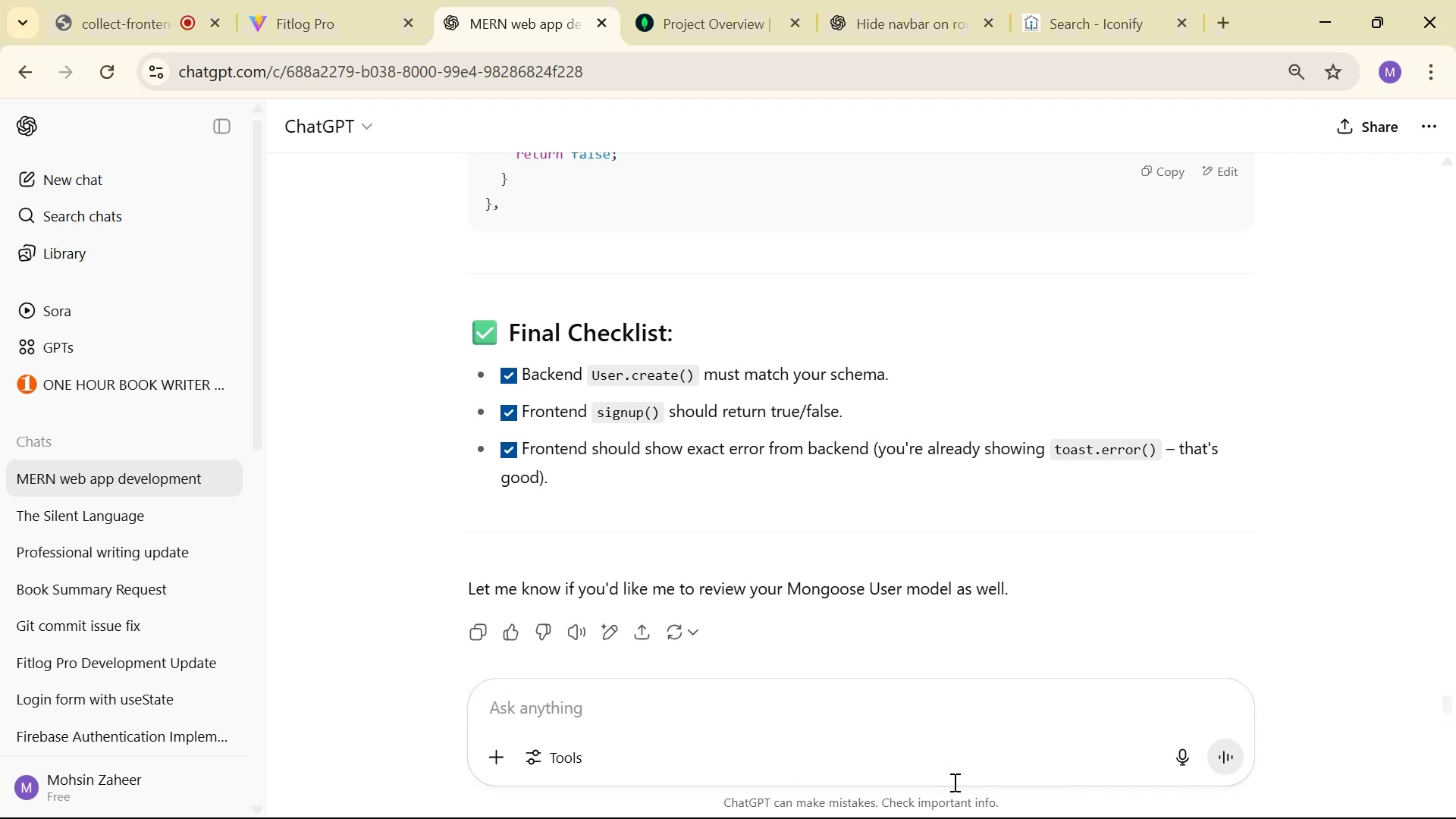 
key(Alt+Tab)
 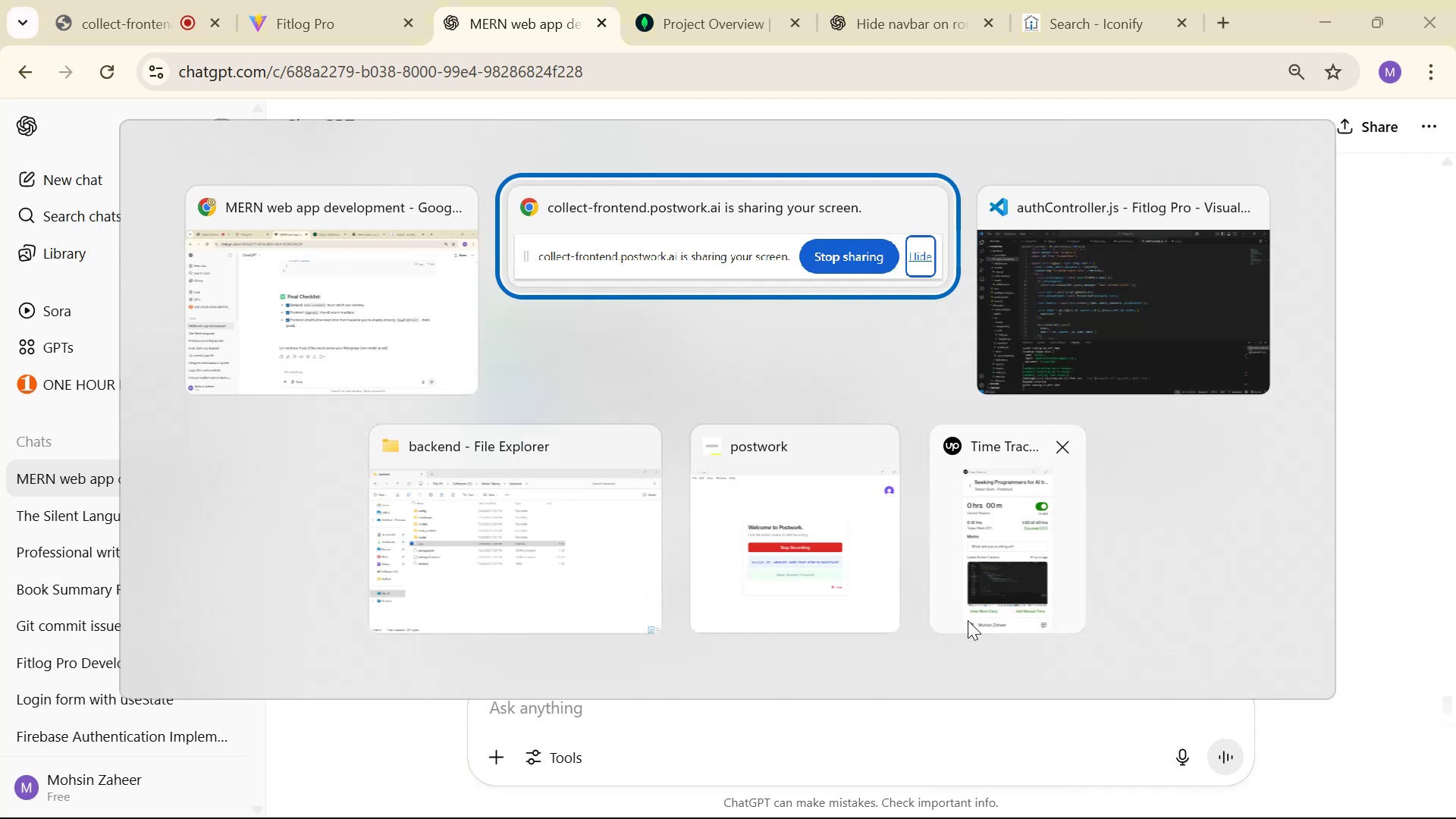 
key(Alt+Tab)
 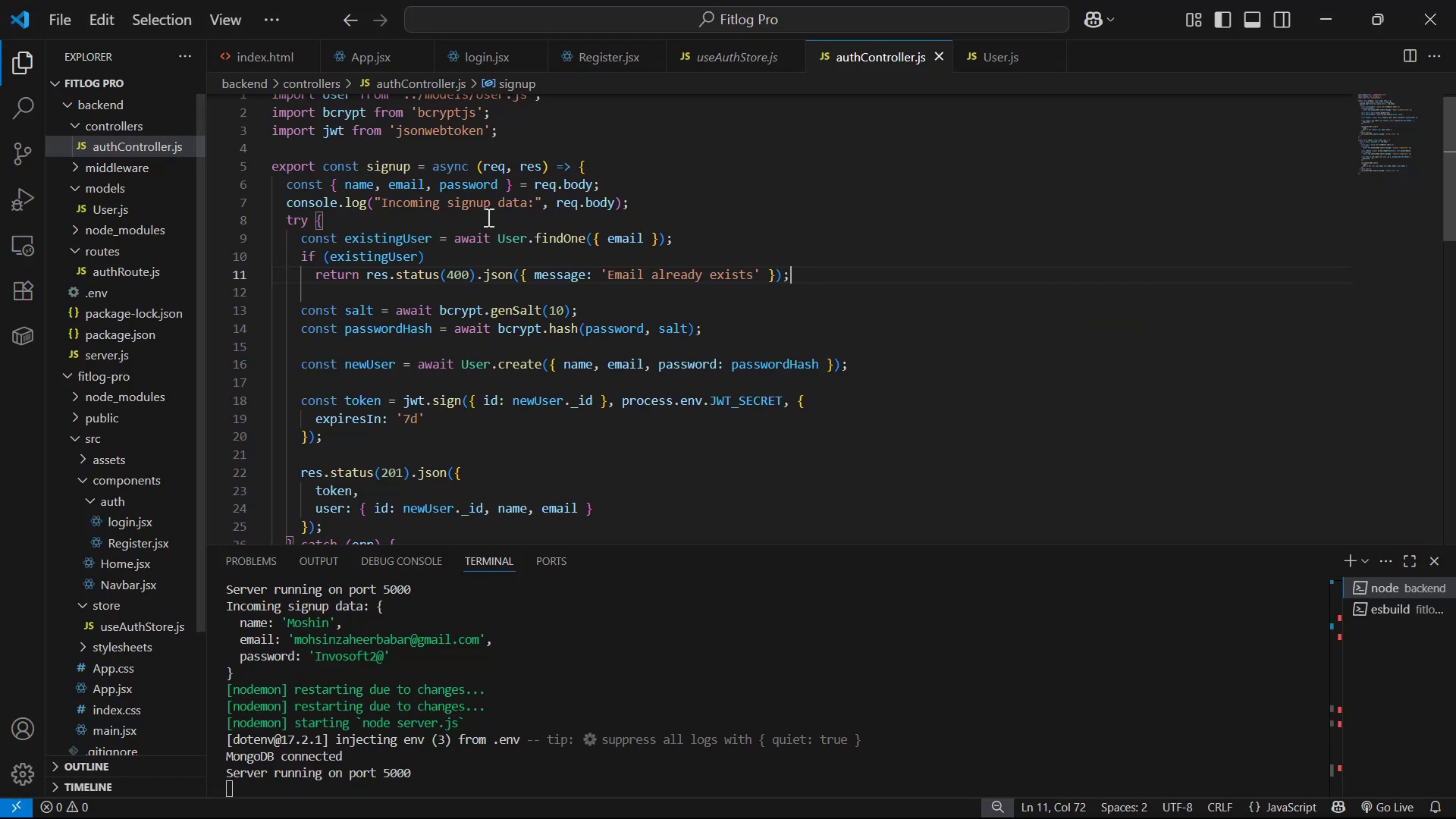 
scroll: coordinate [382, 180], scroll_direction: up, amount: 3.0
 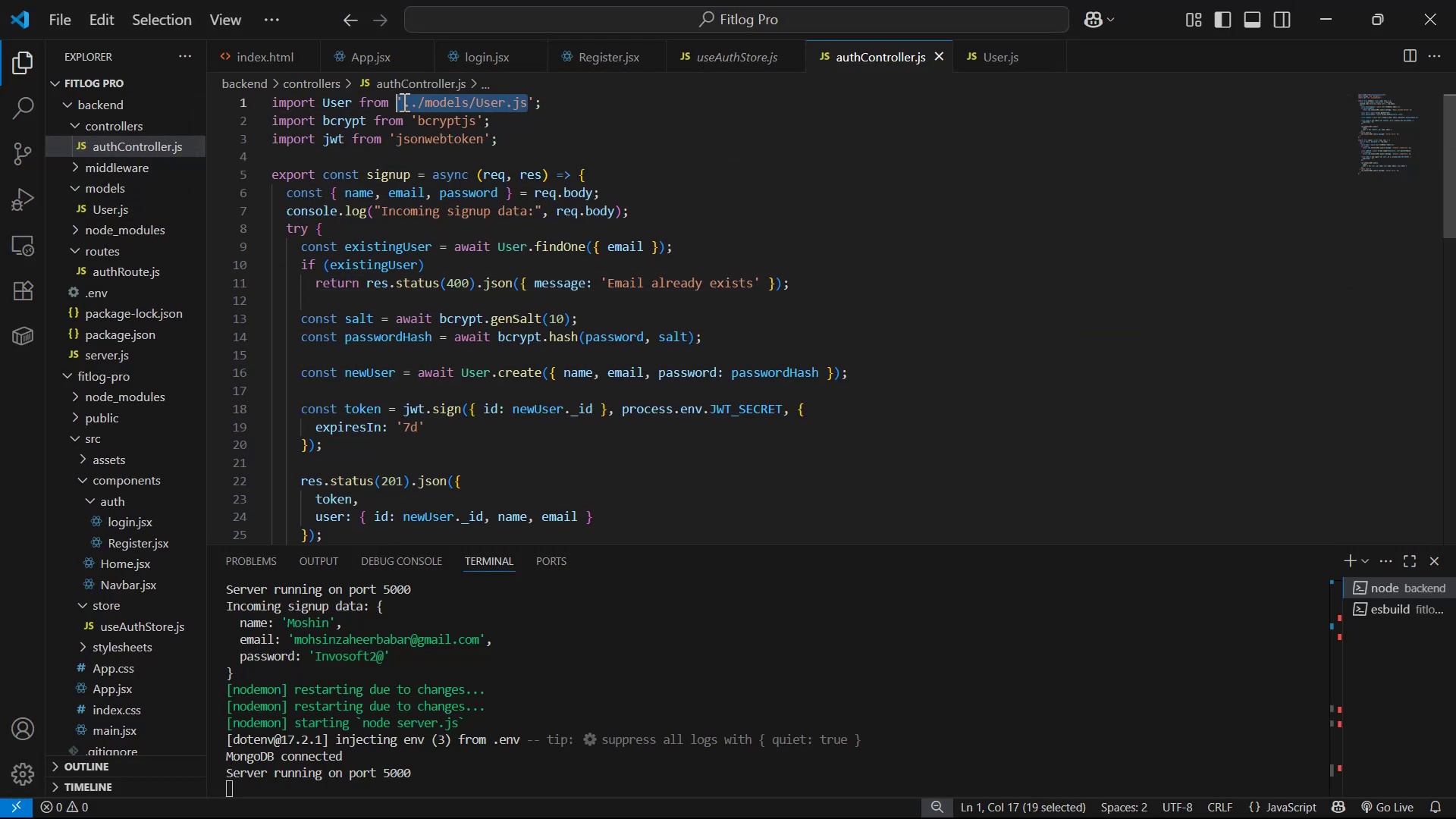 
wait(6.89)
 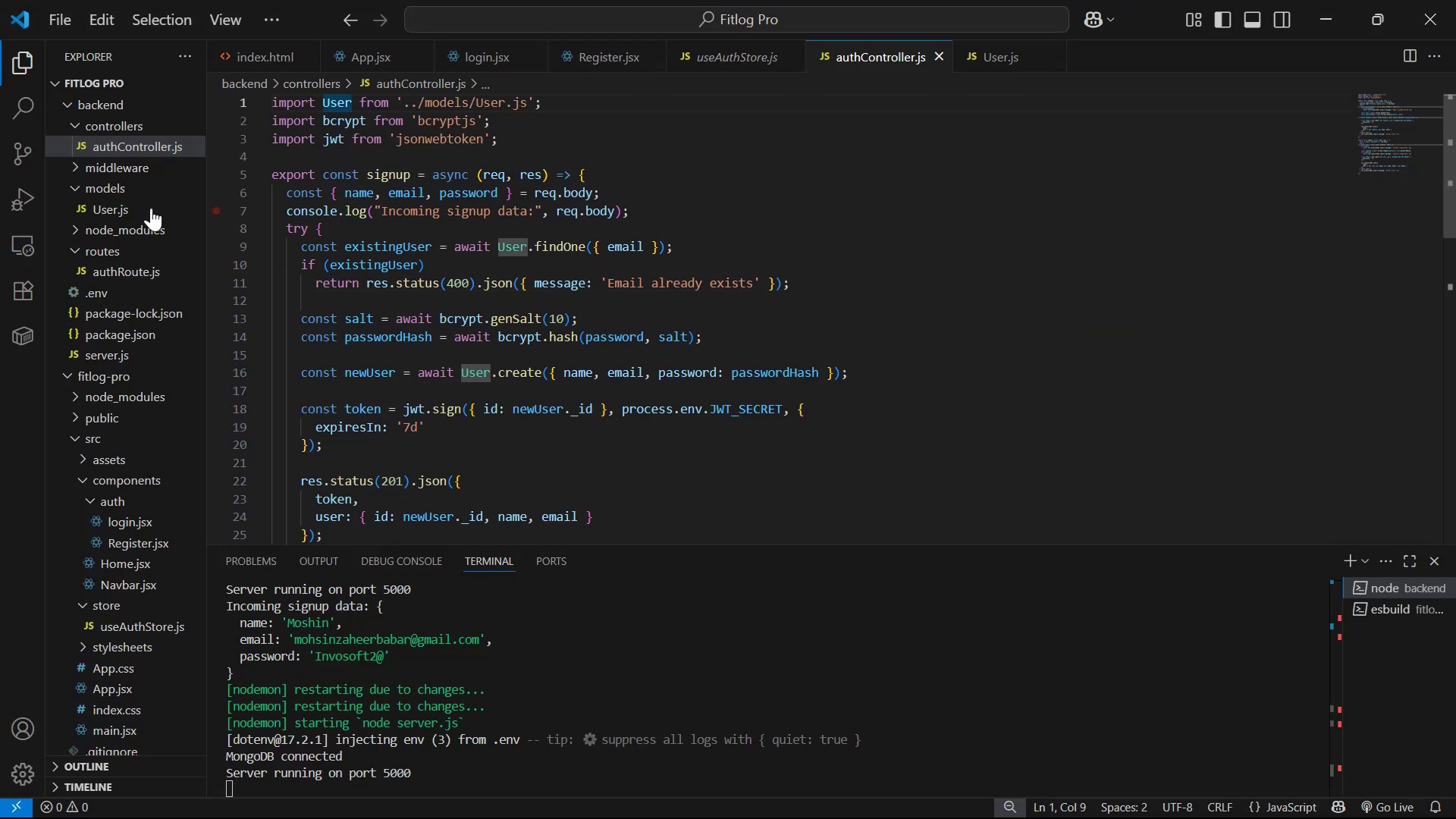 
key(Period)
 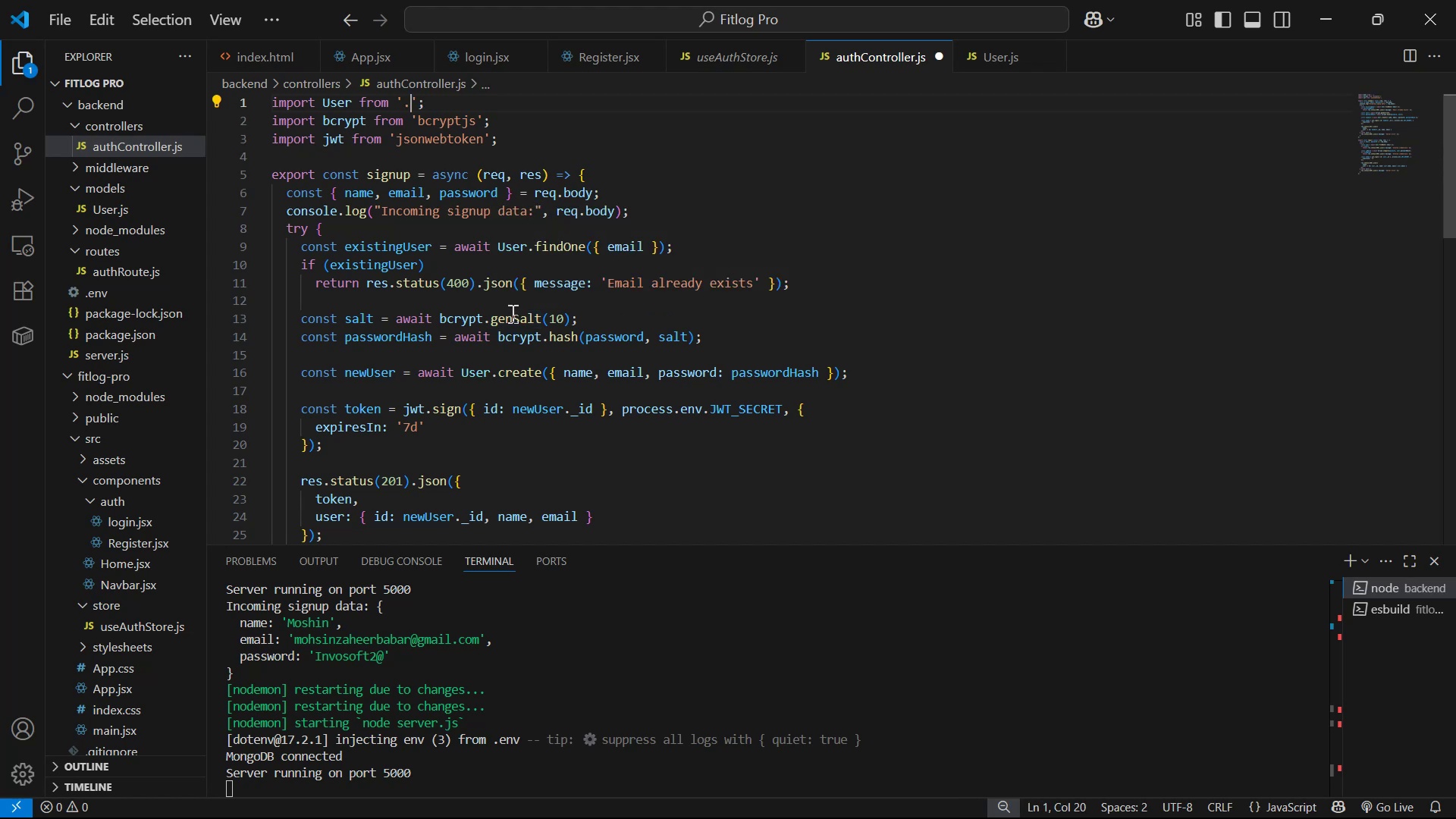 
key(Period)
 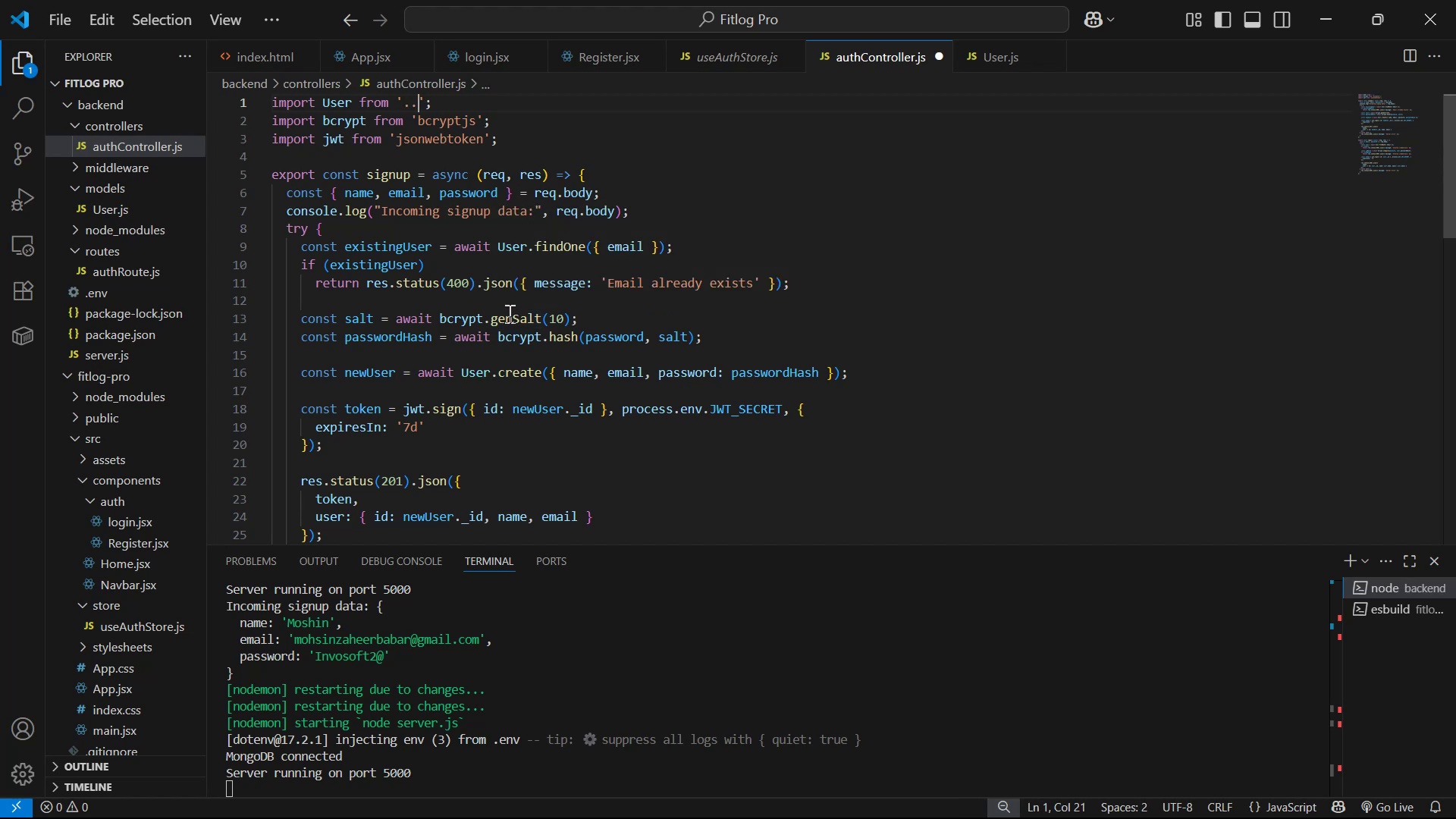 
key(Slash)
 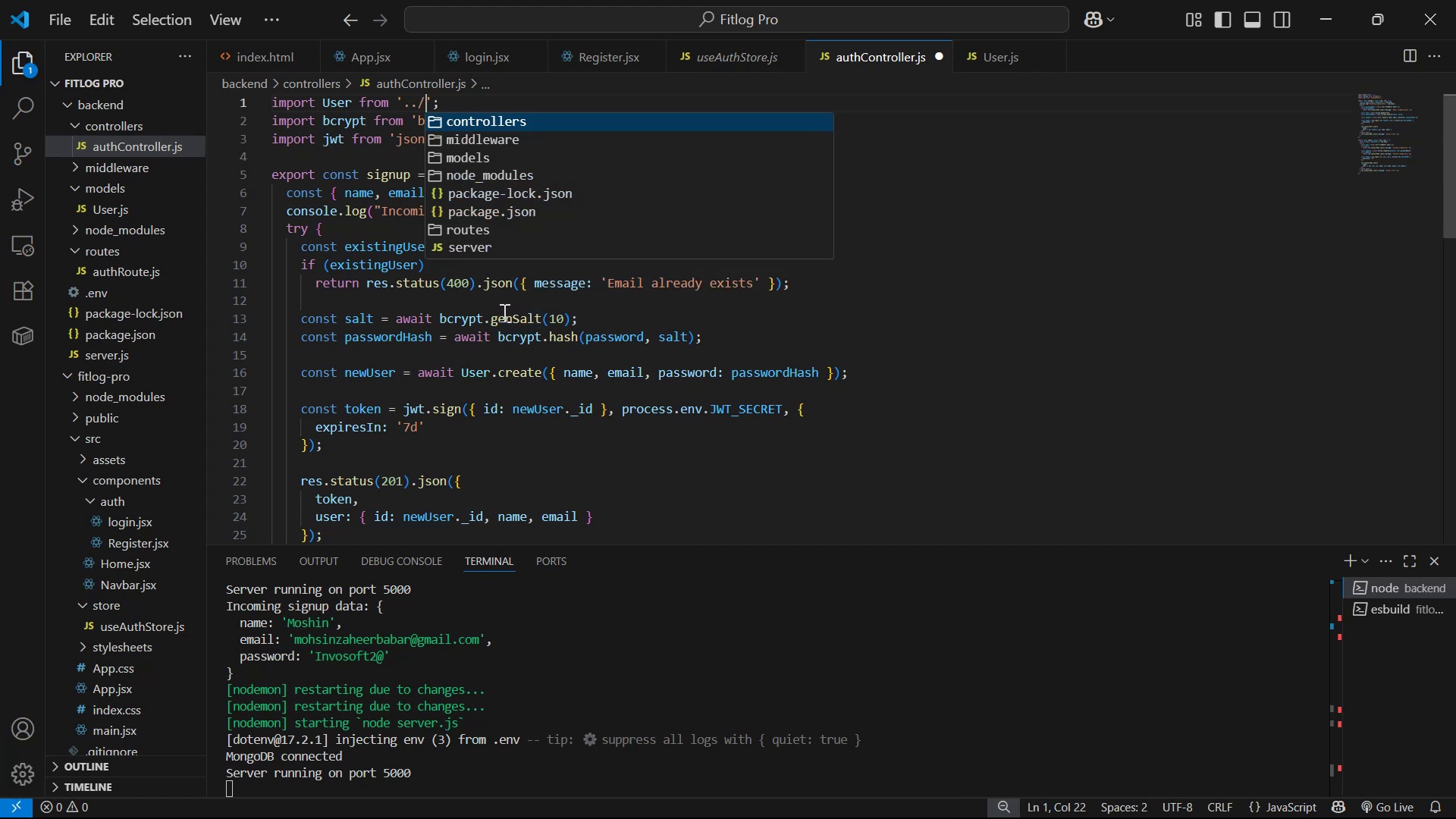 
key(ArrowDown)
 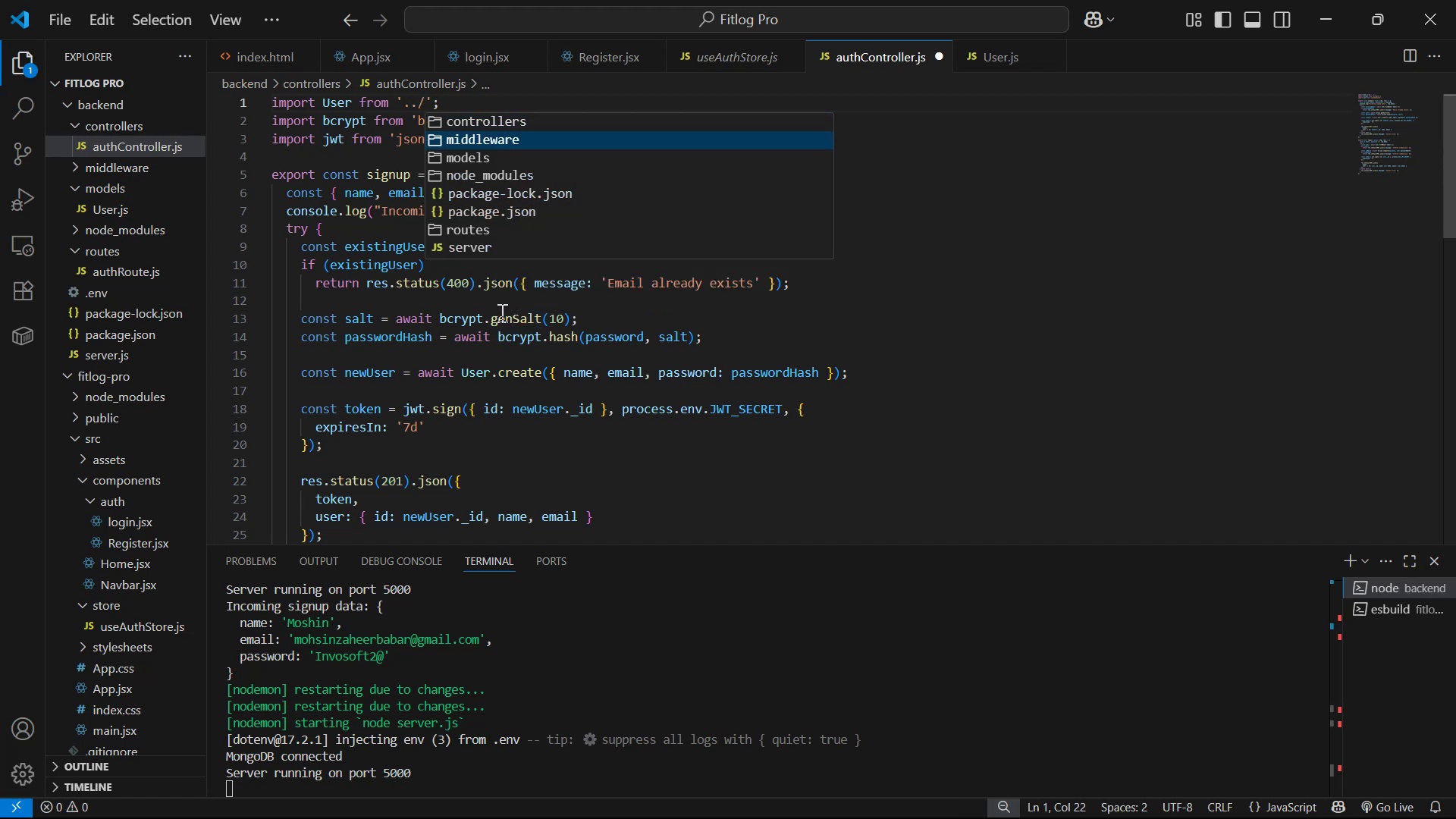 
key(ArrowDown)
 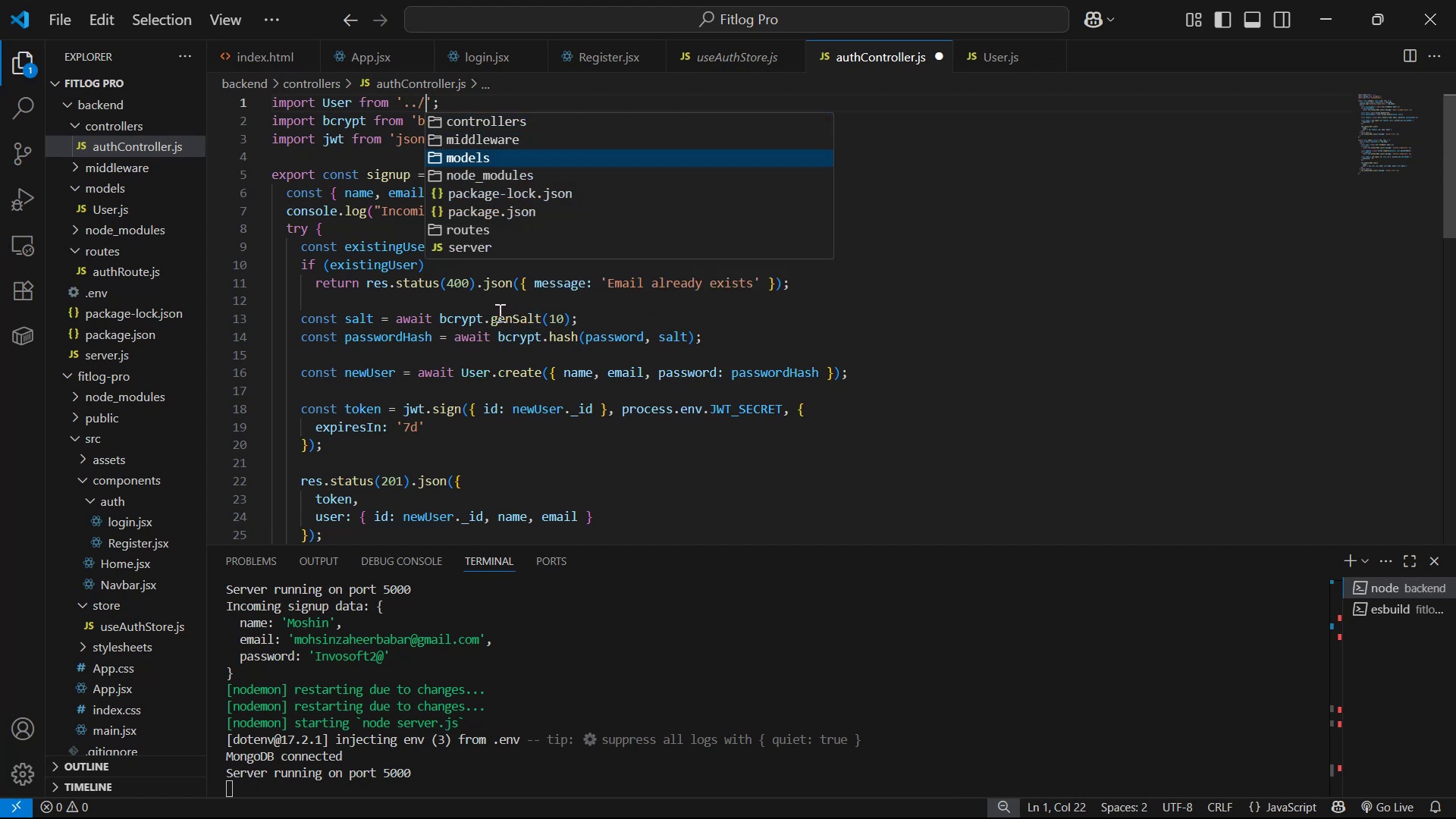 
key(Enter)
 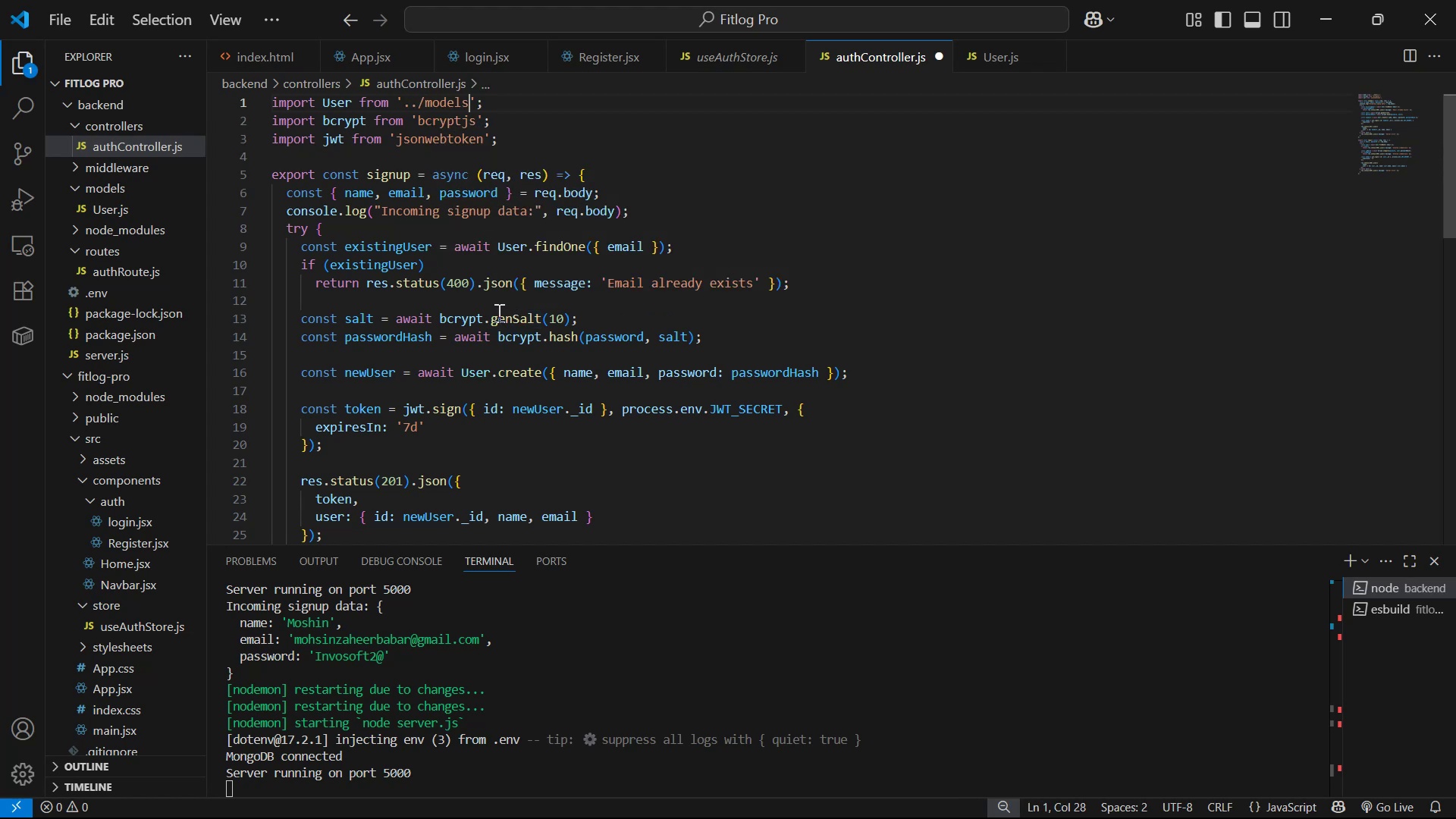 
key(Slash)
 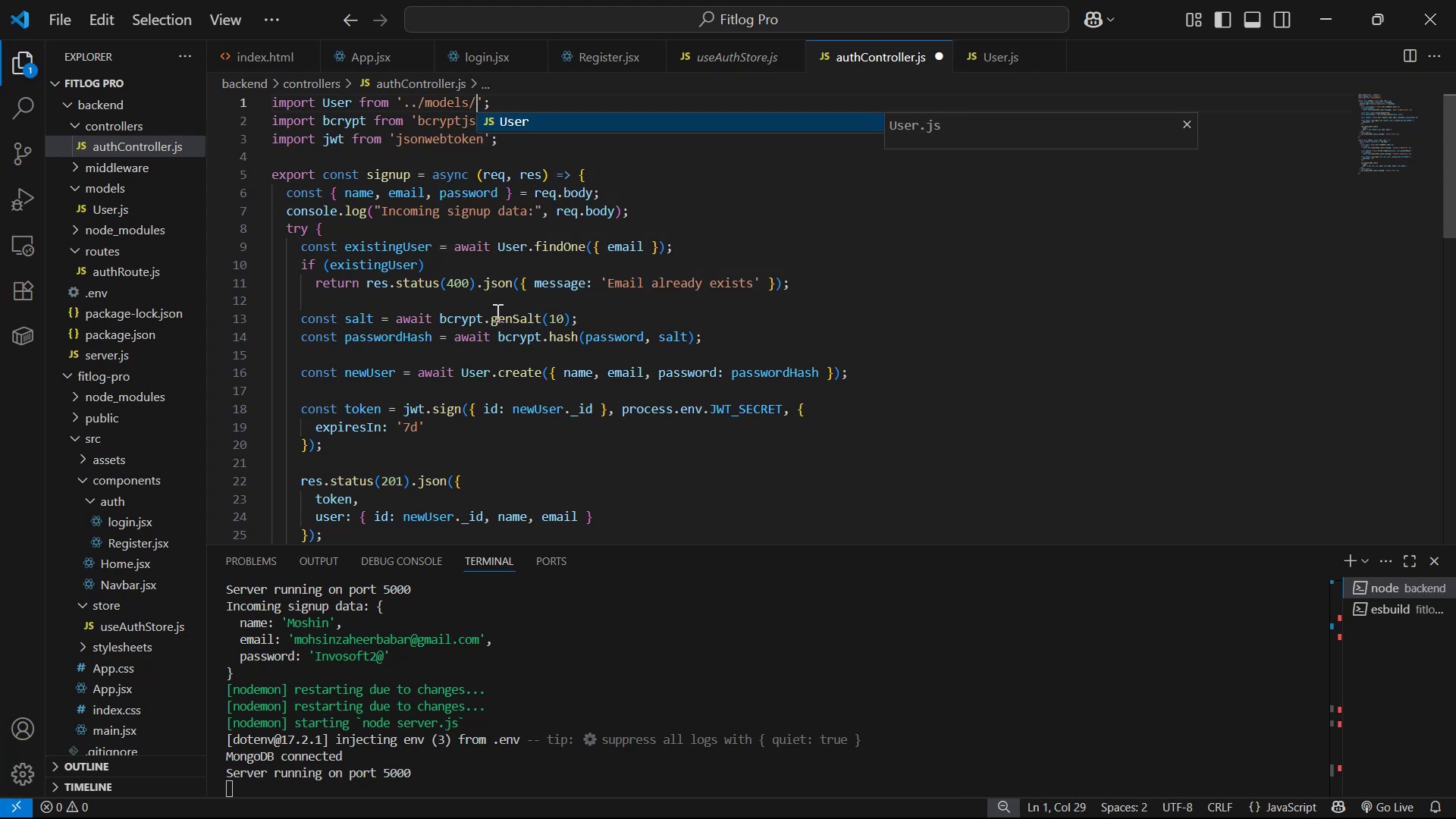 
key(Enter)
 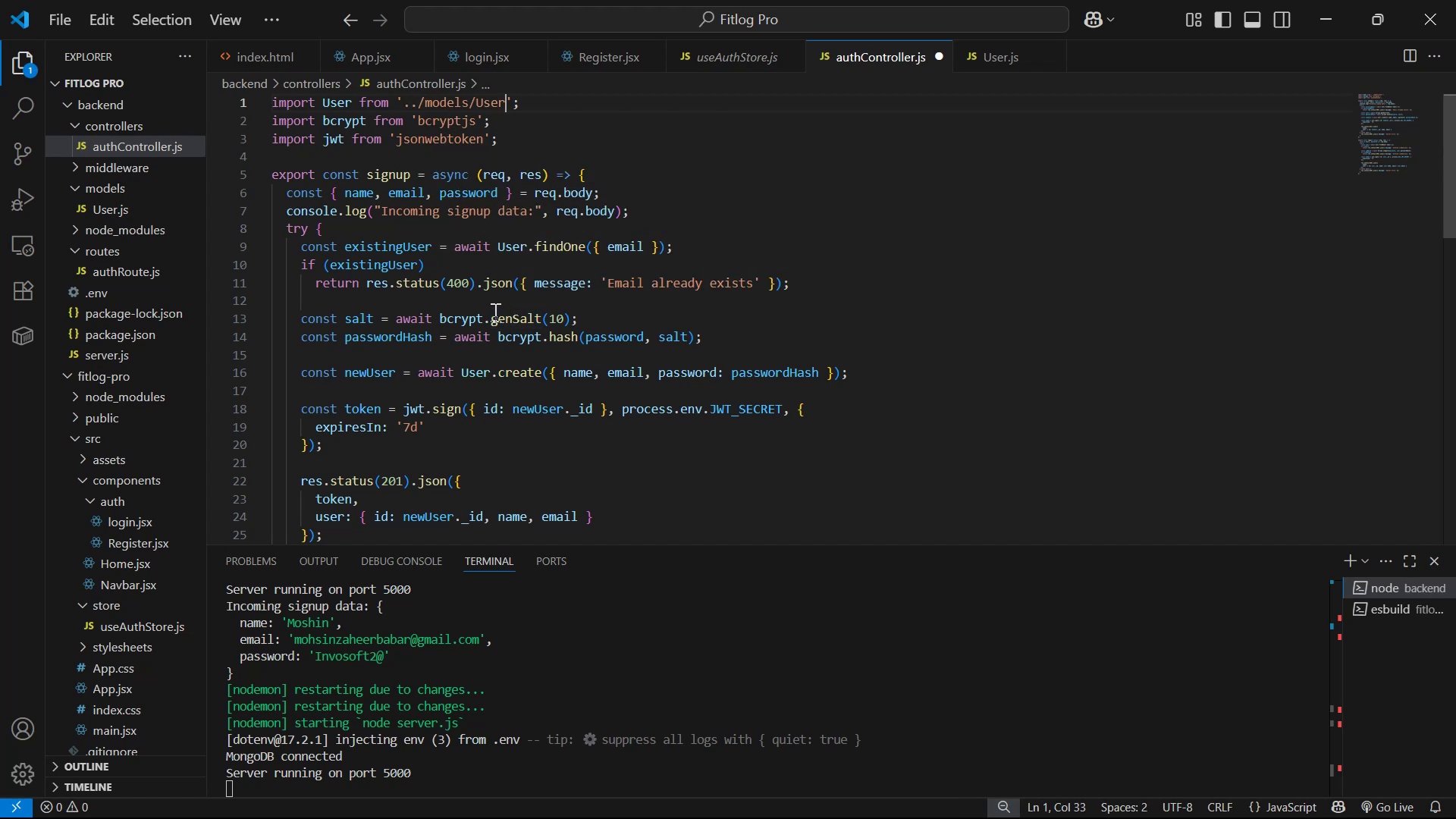 
type(.js)
 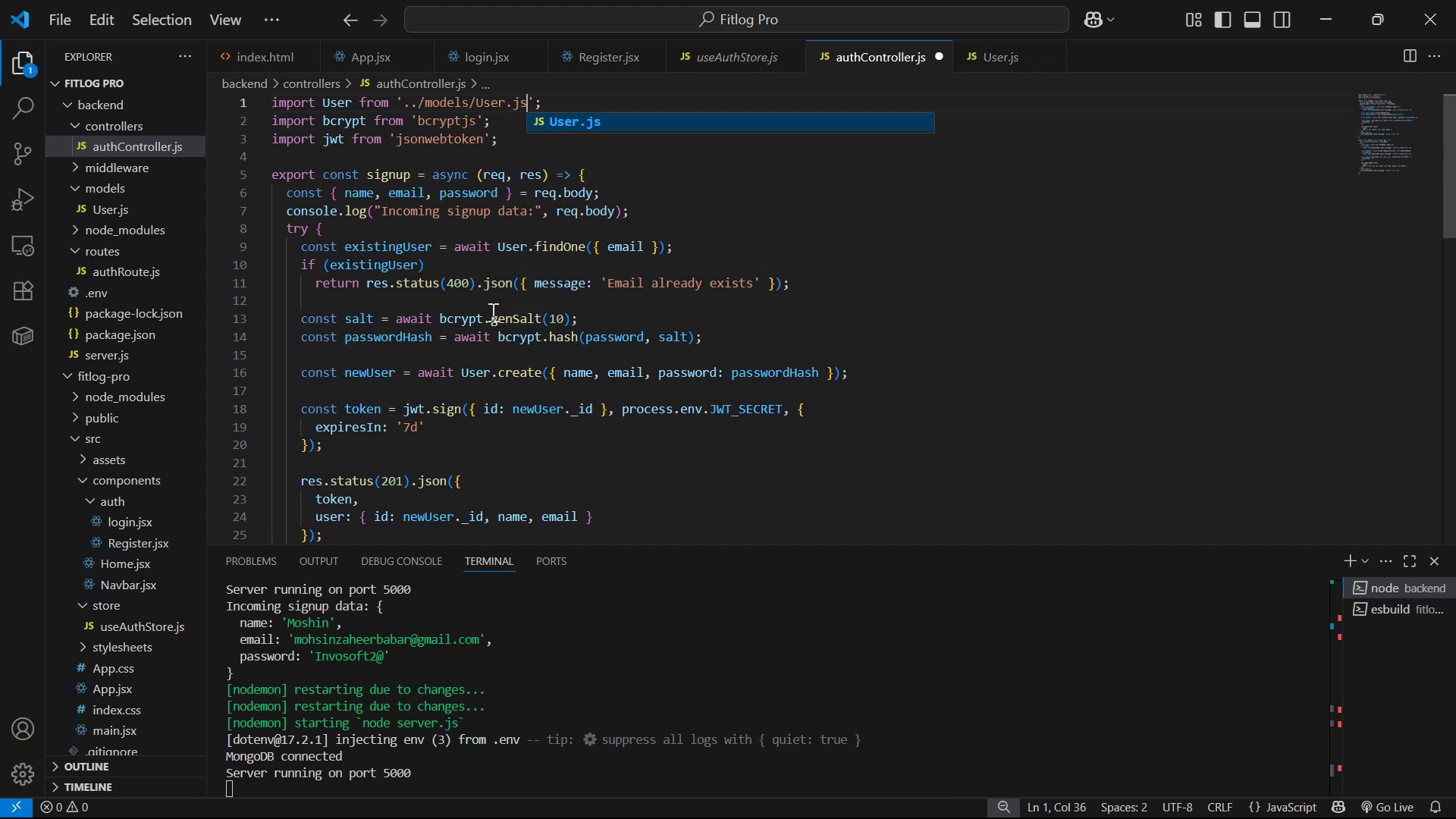 
key(Control+S)
 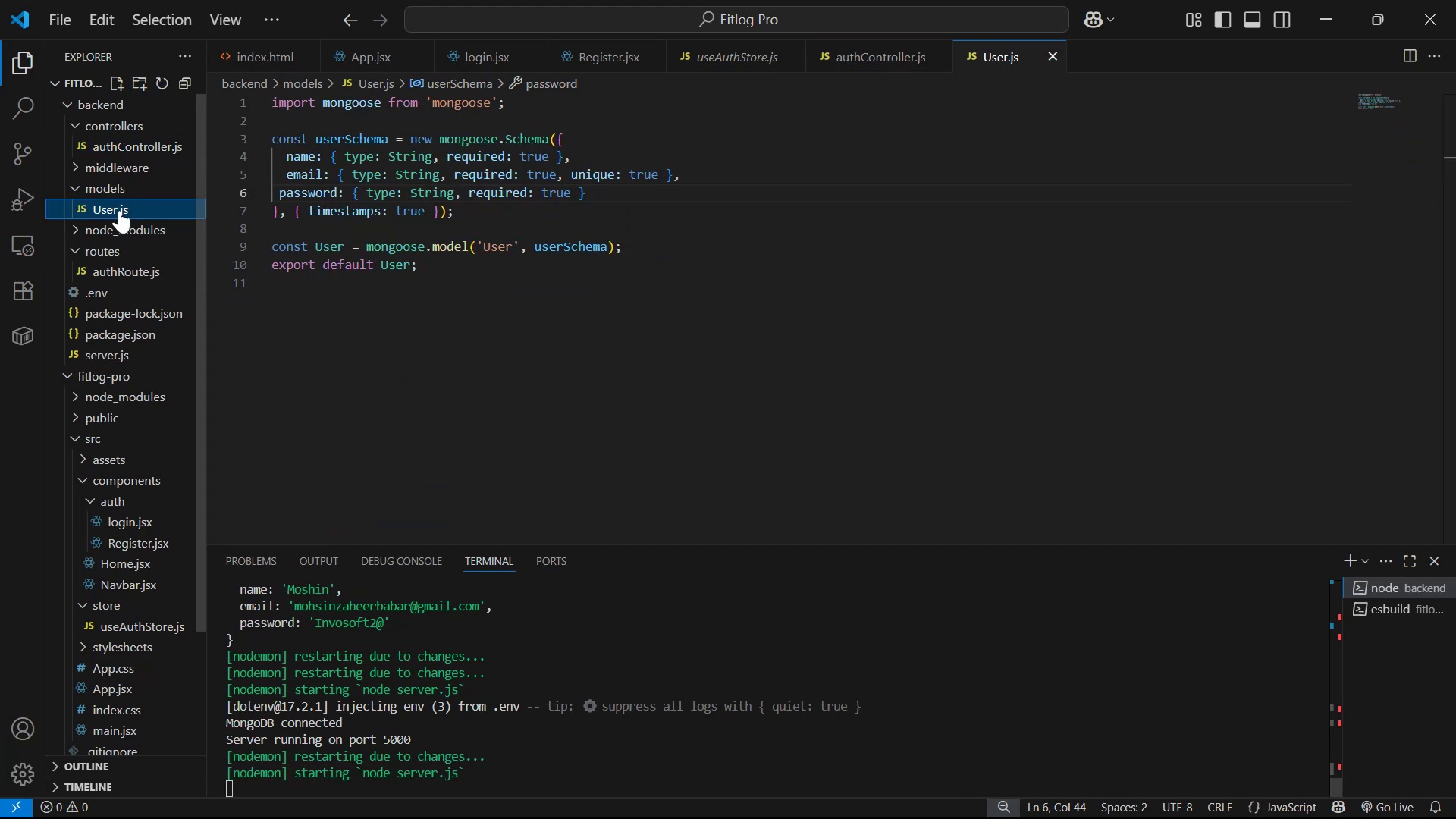 
left_click([932, 262])
 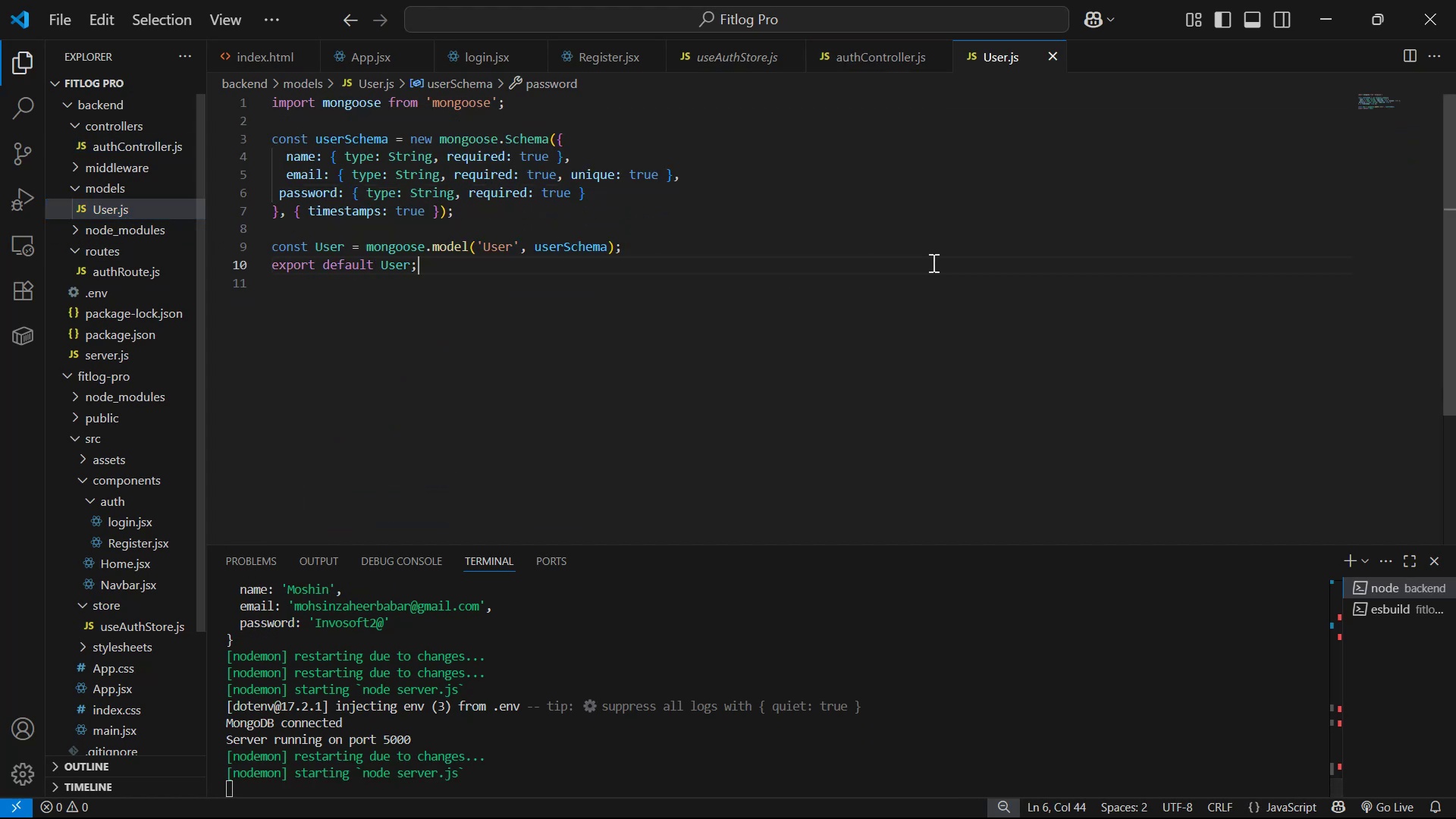 
key(Control+A)
 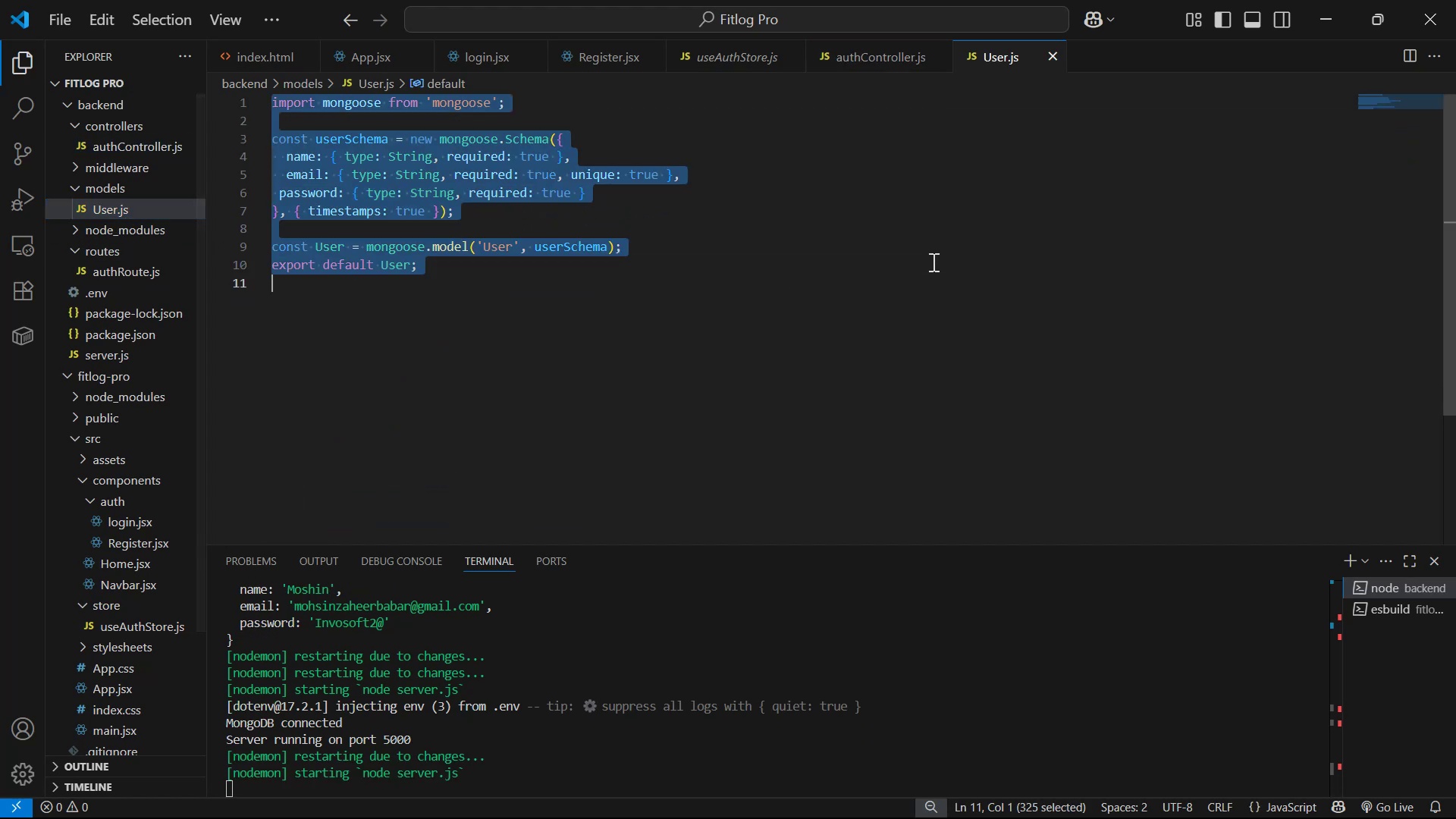 
key(Control+C)
 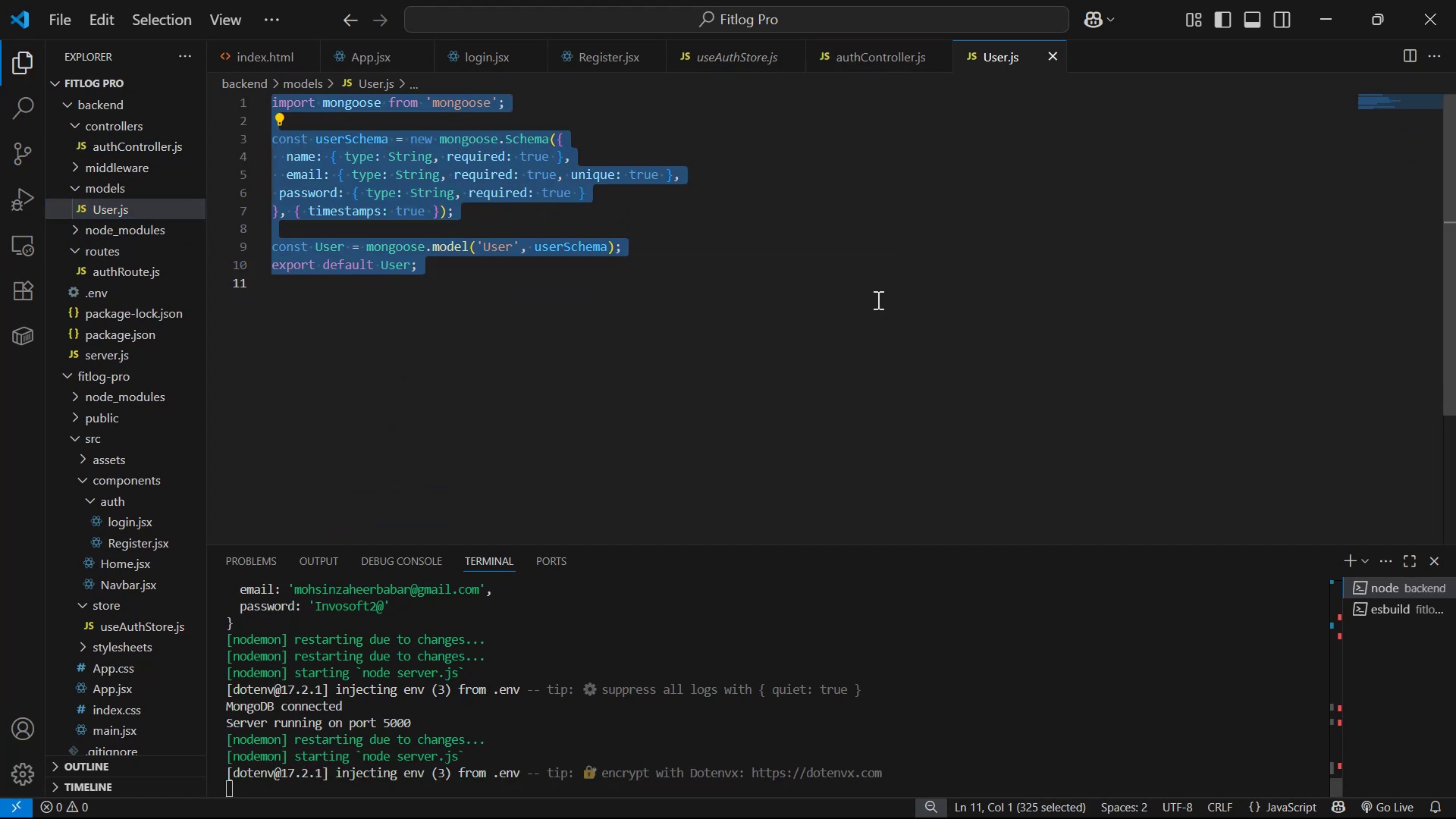 
key(Alt+AltLeft)
 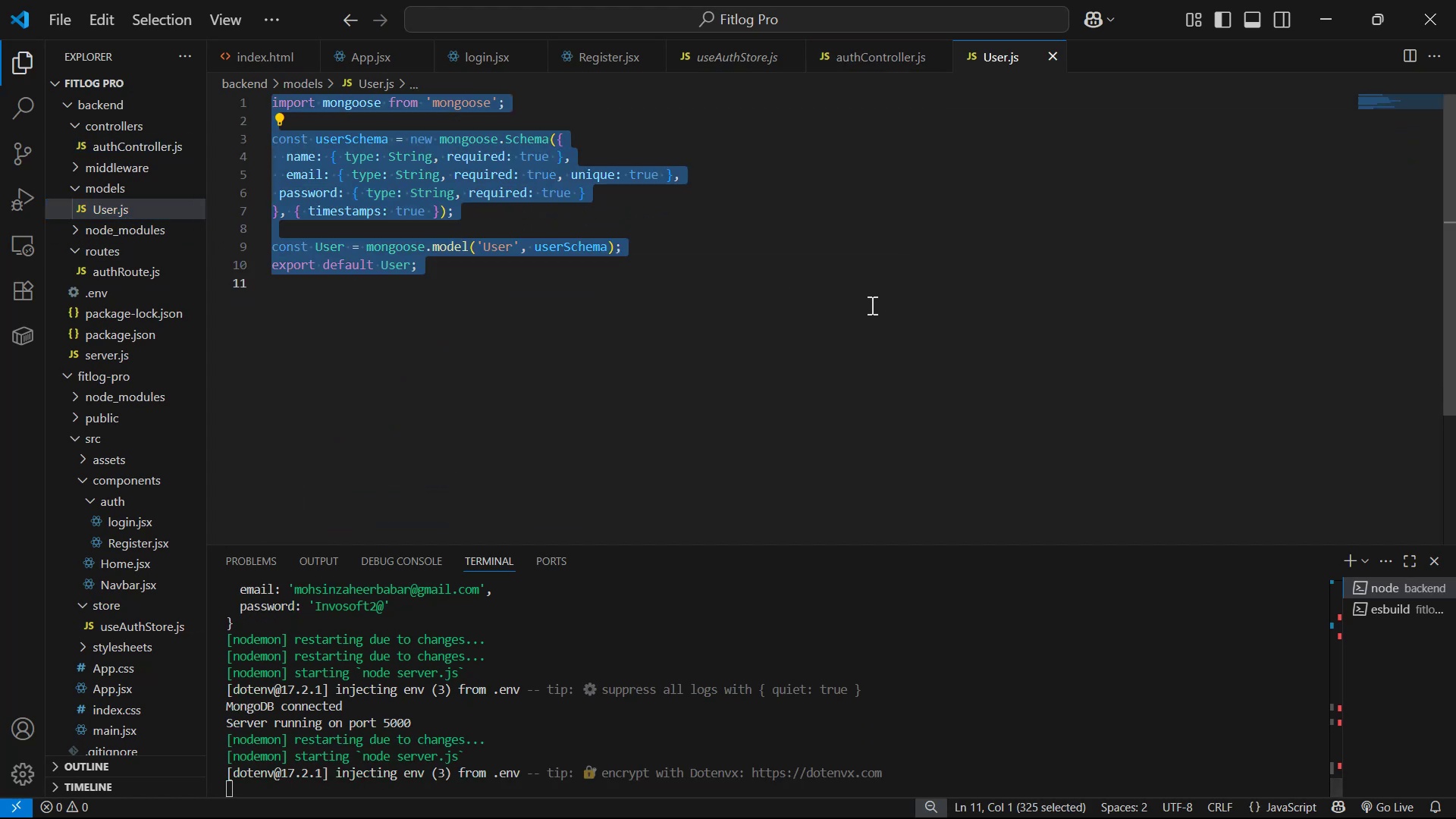 
key(Alt+Tab)
 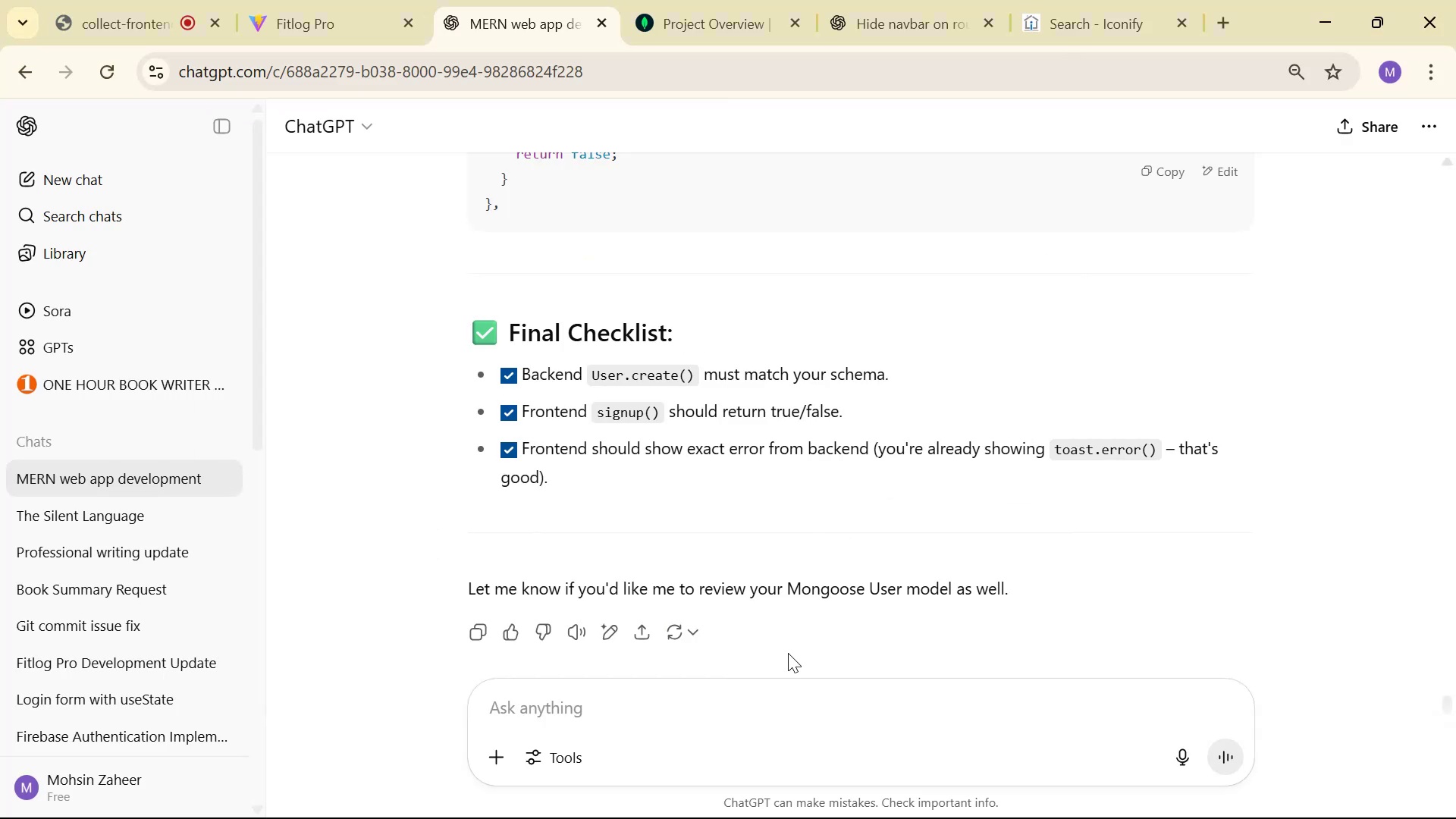 
key(Control+ControlLeft)
 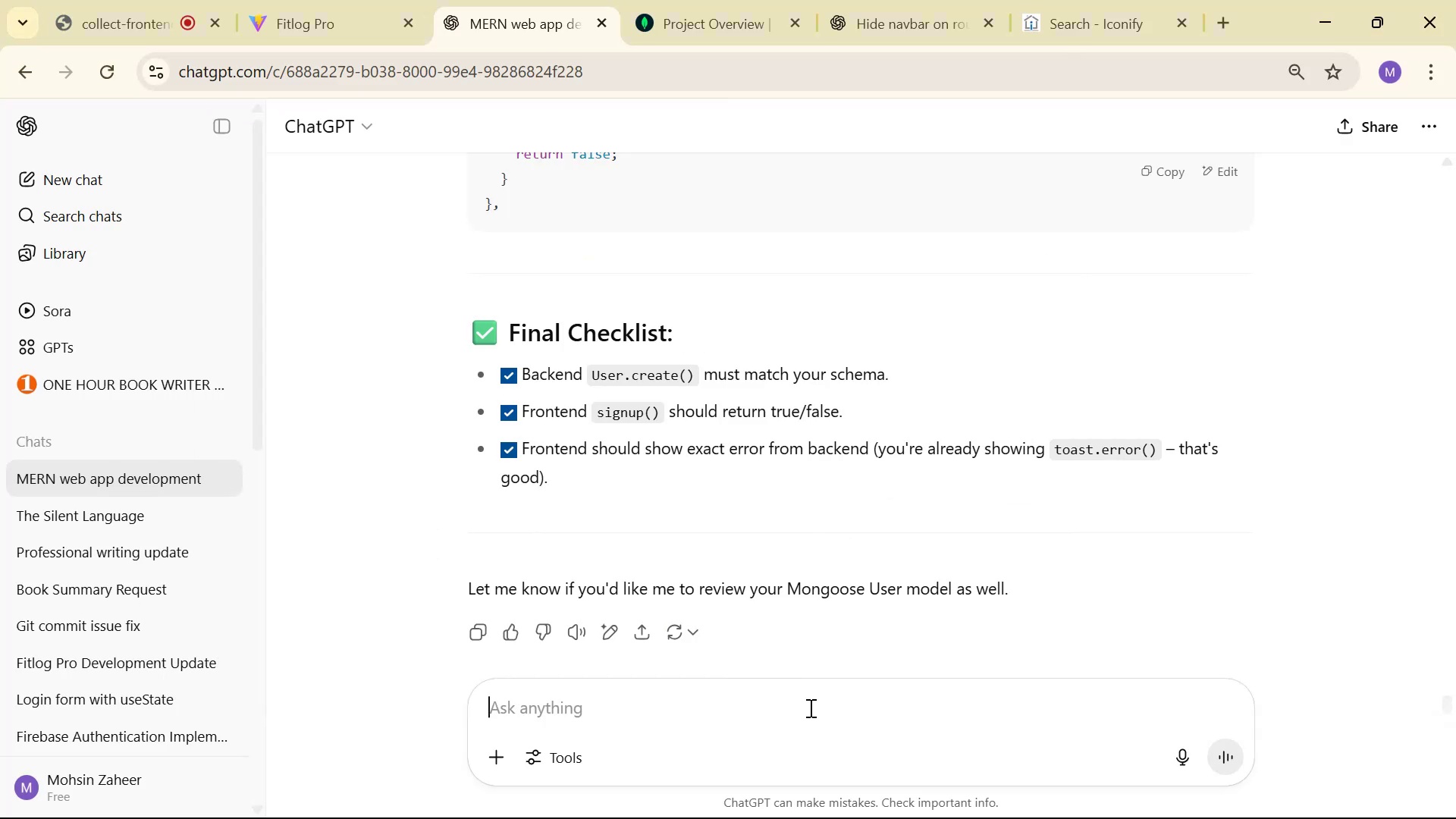 
key(Control+V)
 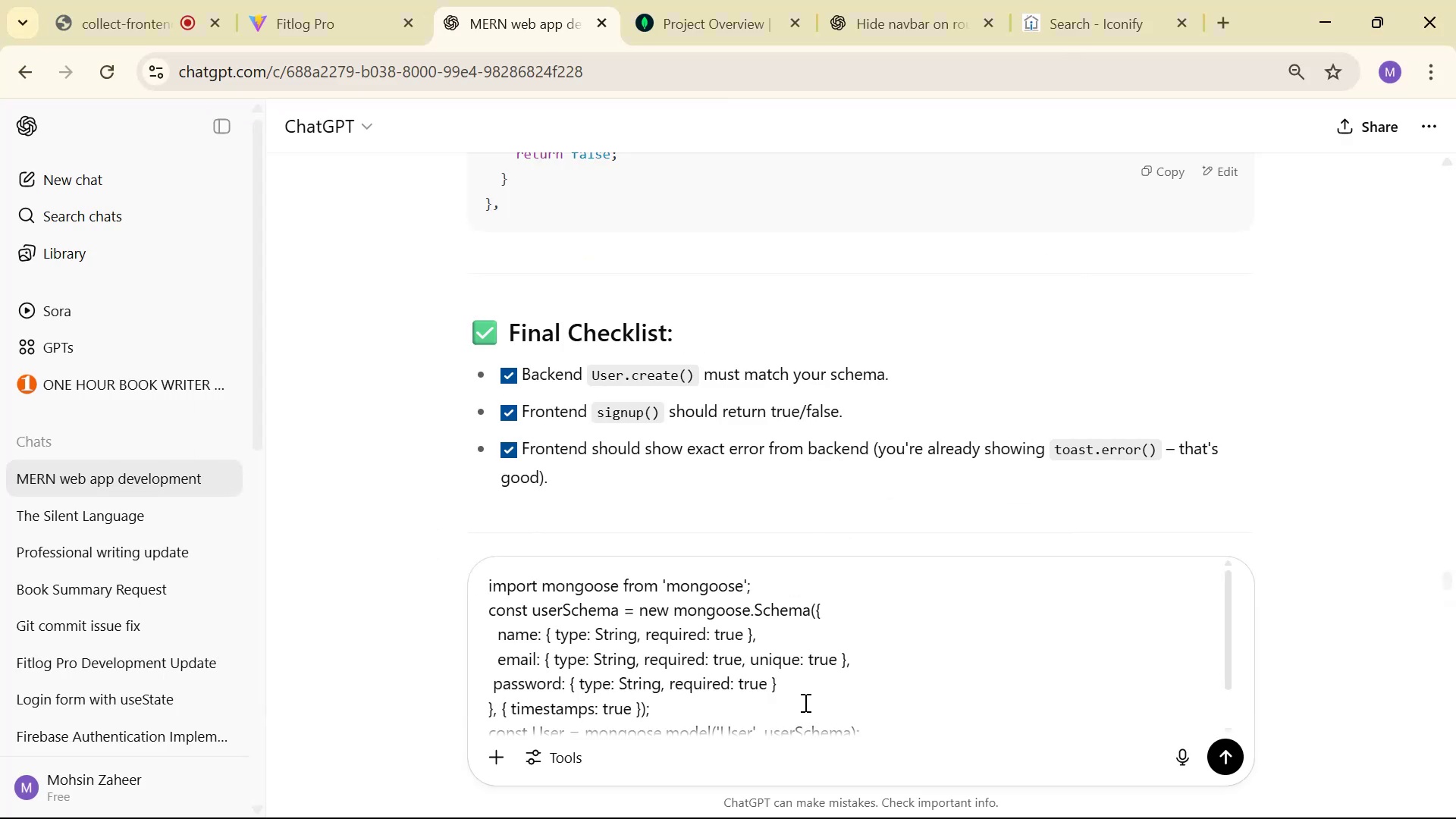 
key(Enter)
 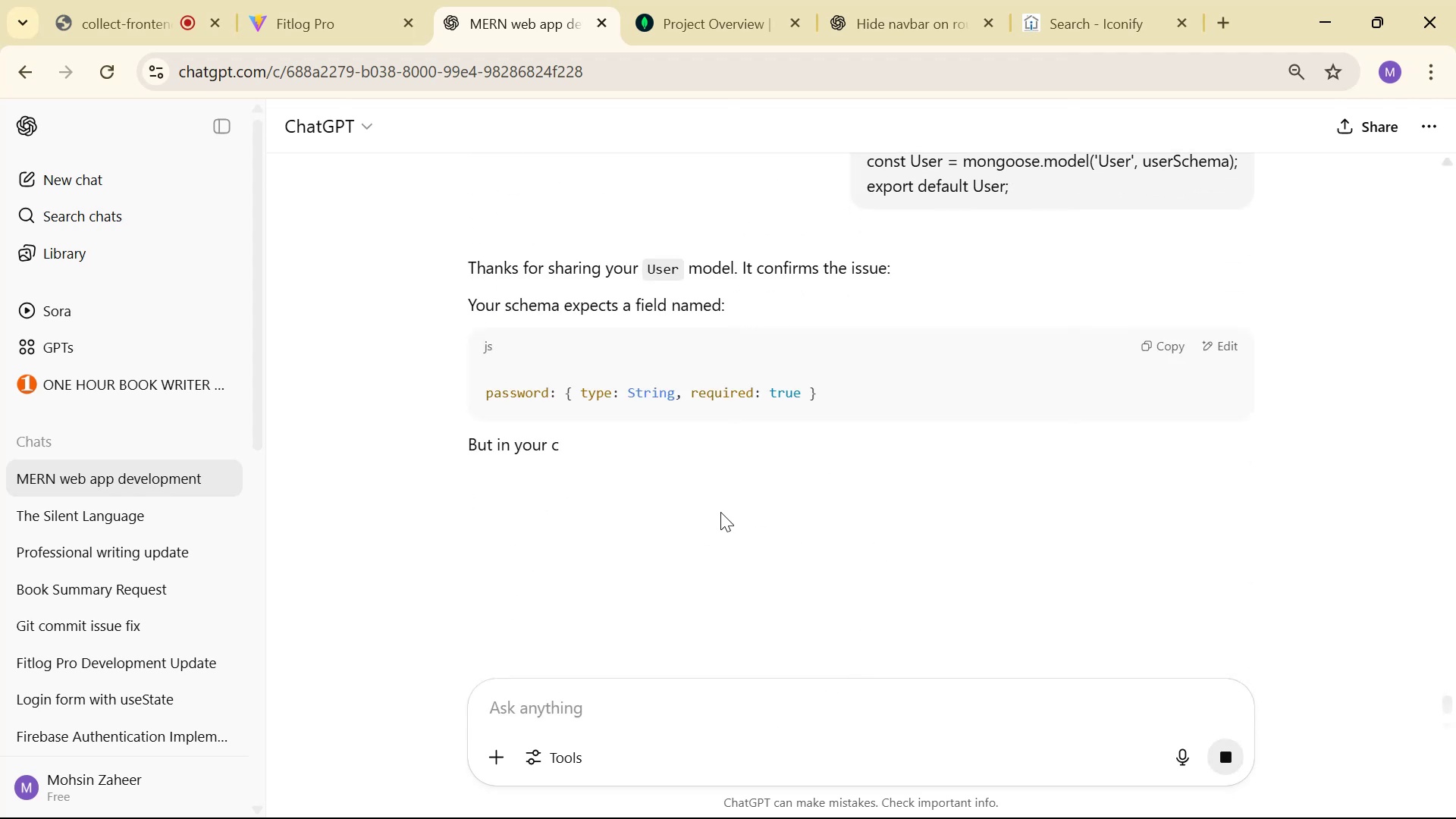 
wait(8.61)
 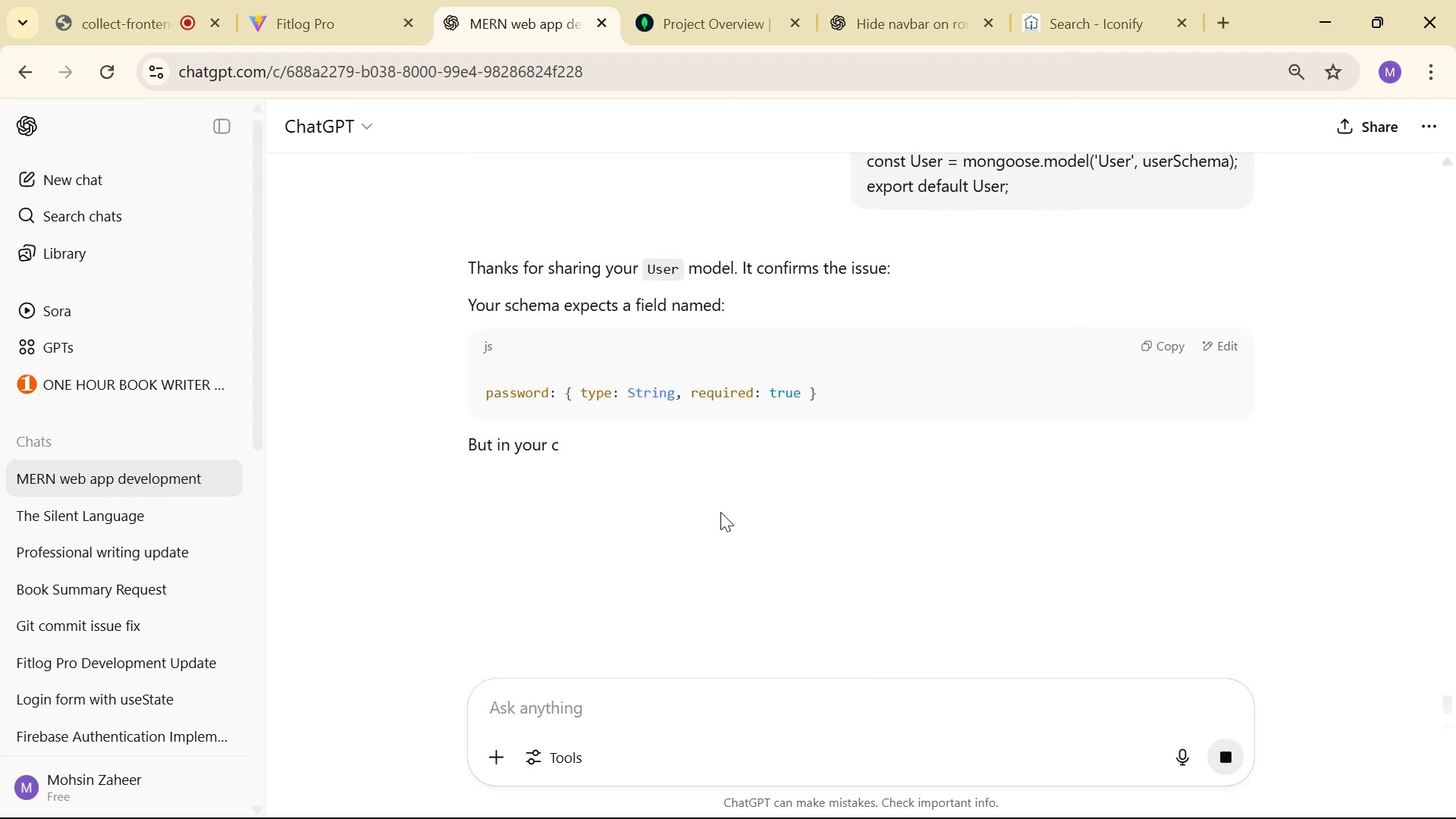 
scroll: coordinate [750, 475], scroll_direction: down, amount: 8.0
 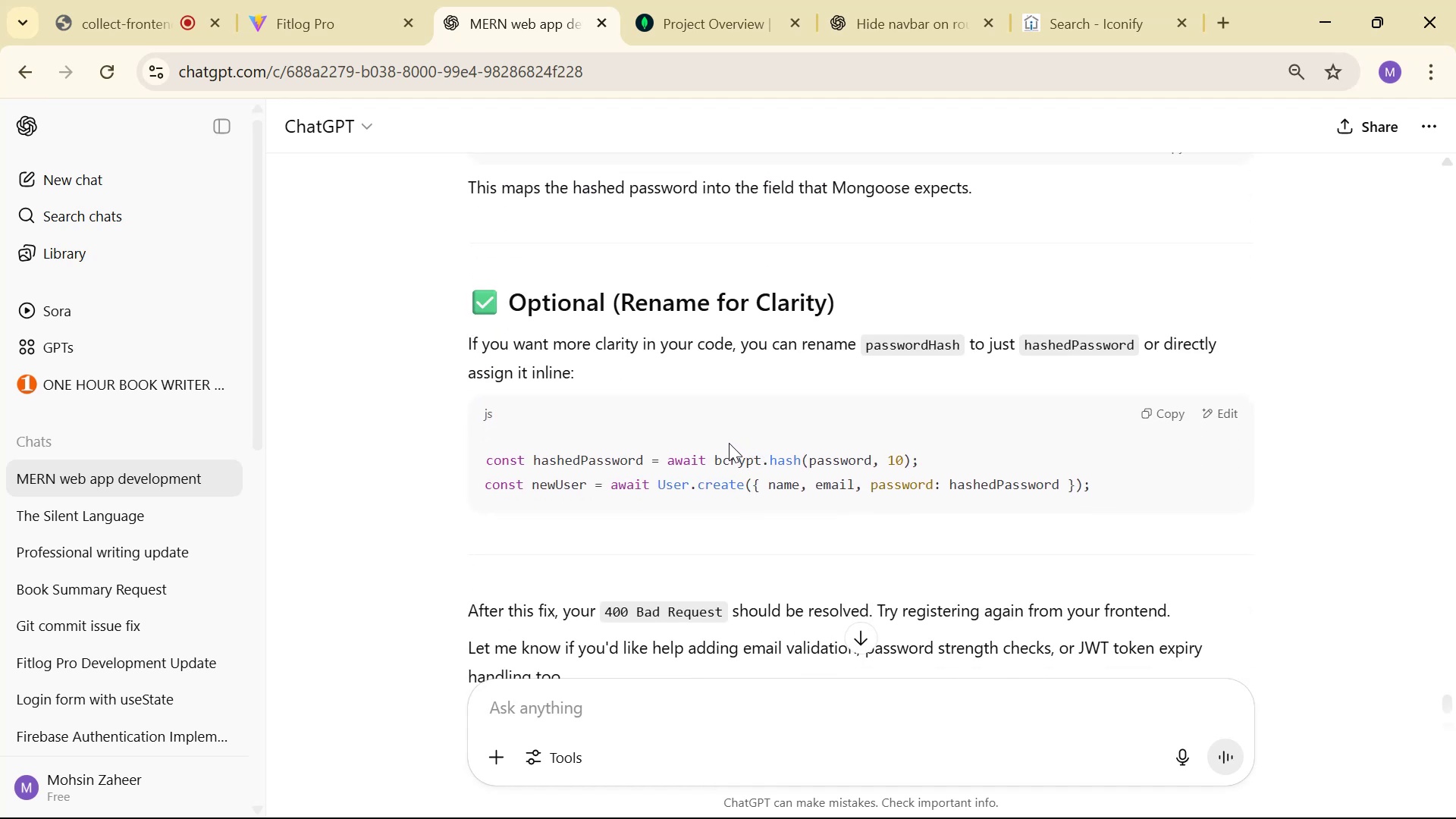 
key(Control+ControlLeft)
 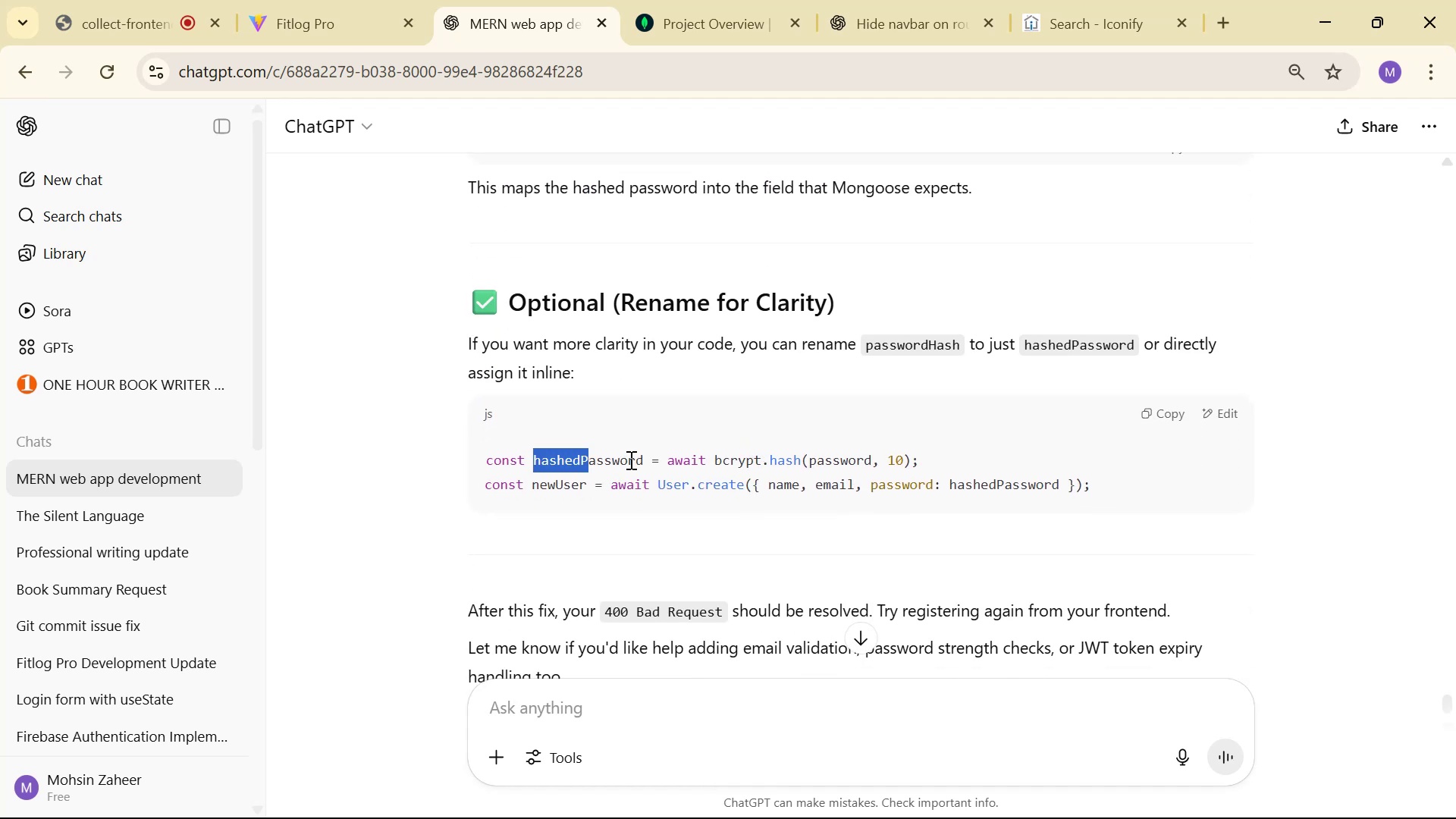 
key(Control+ControlLeft)
 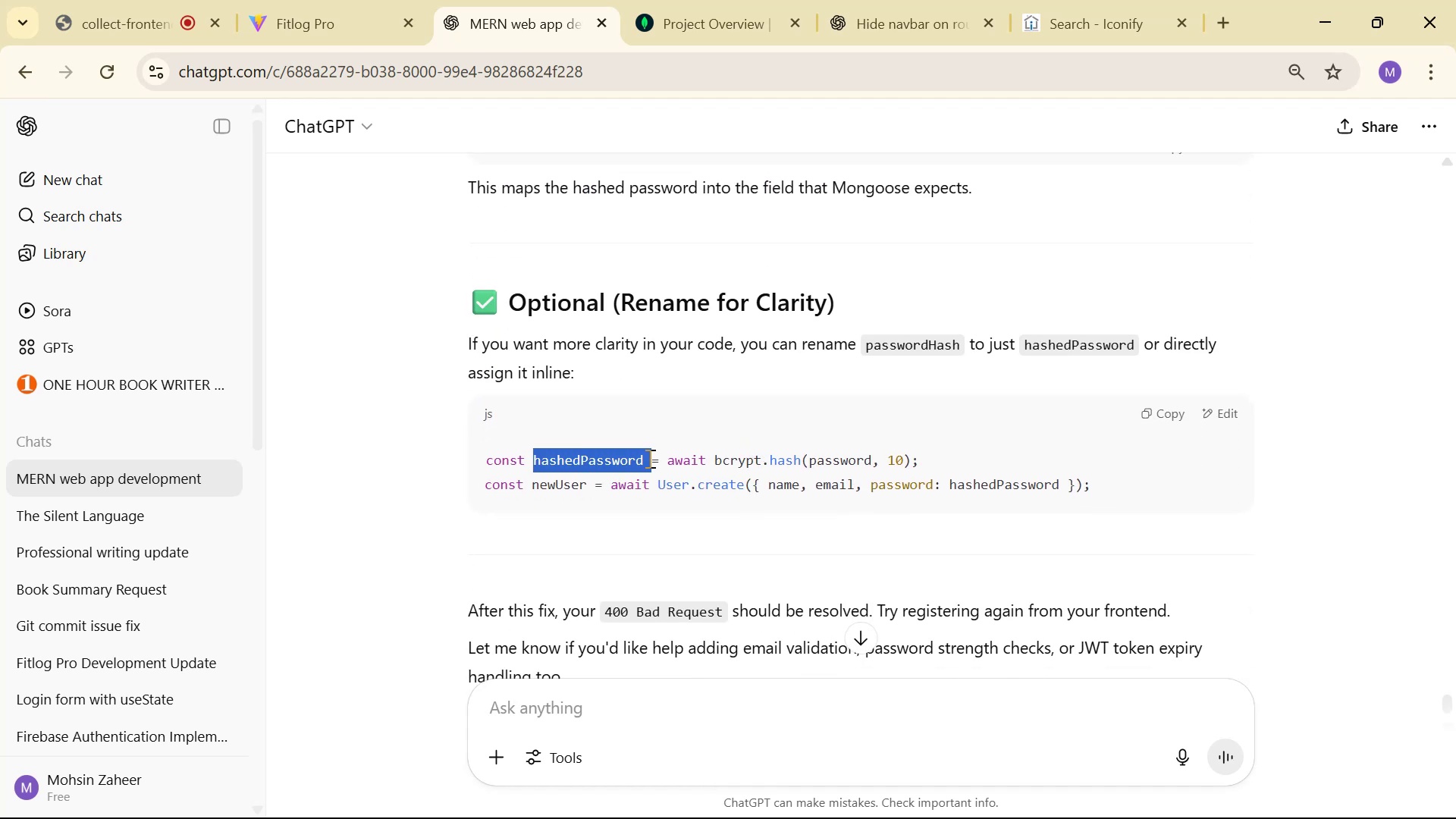 
key(Control+C)
 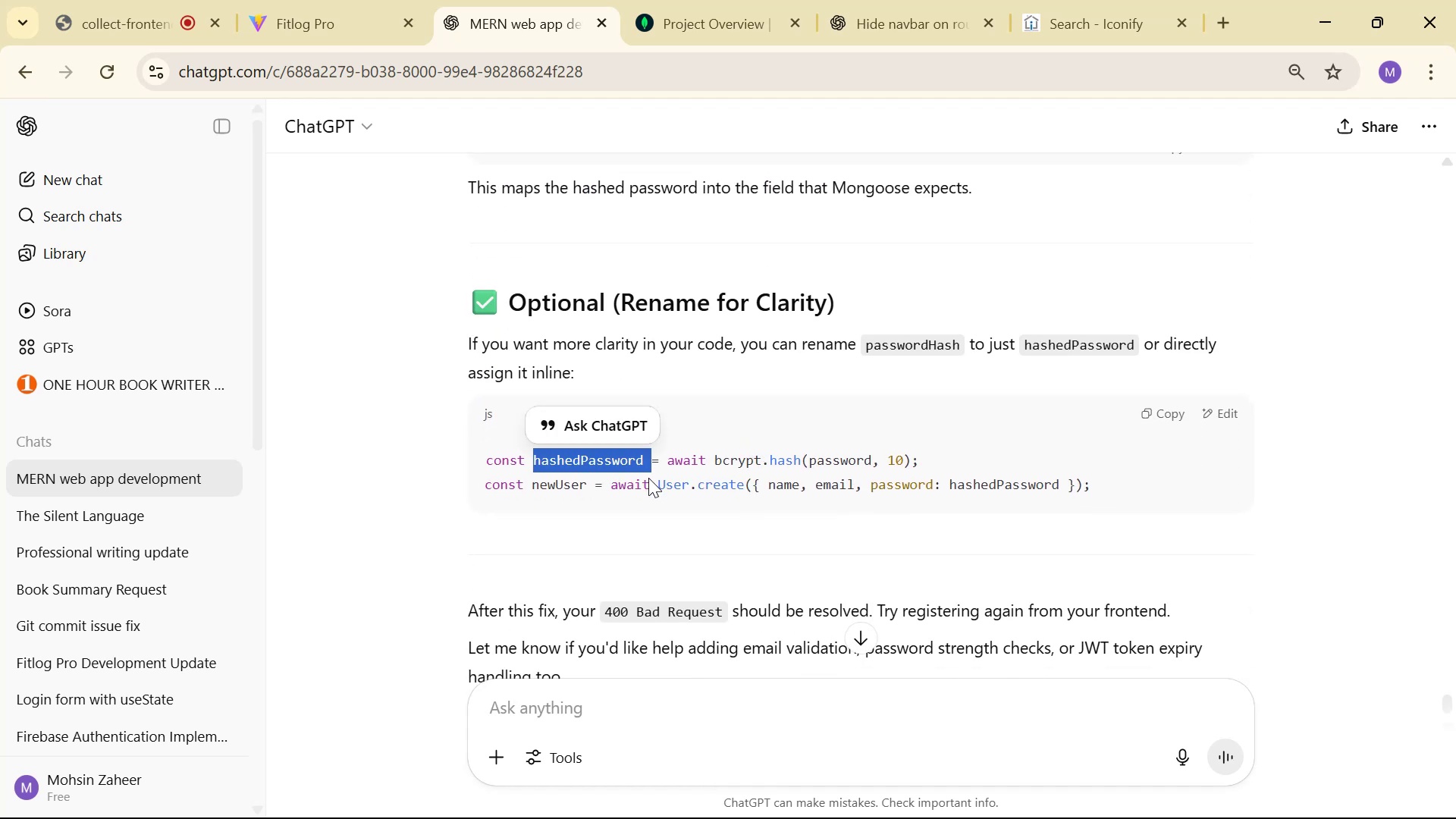 
key(Alt+AltLeft)
 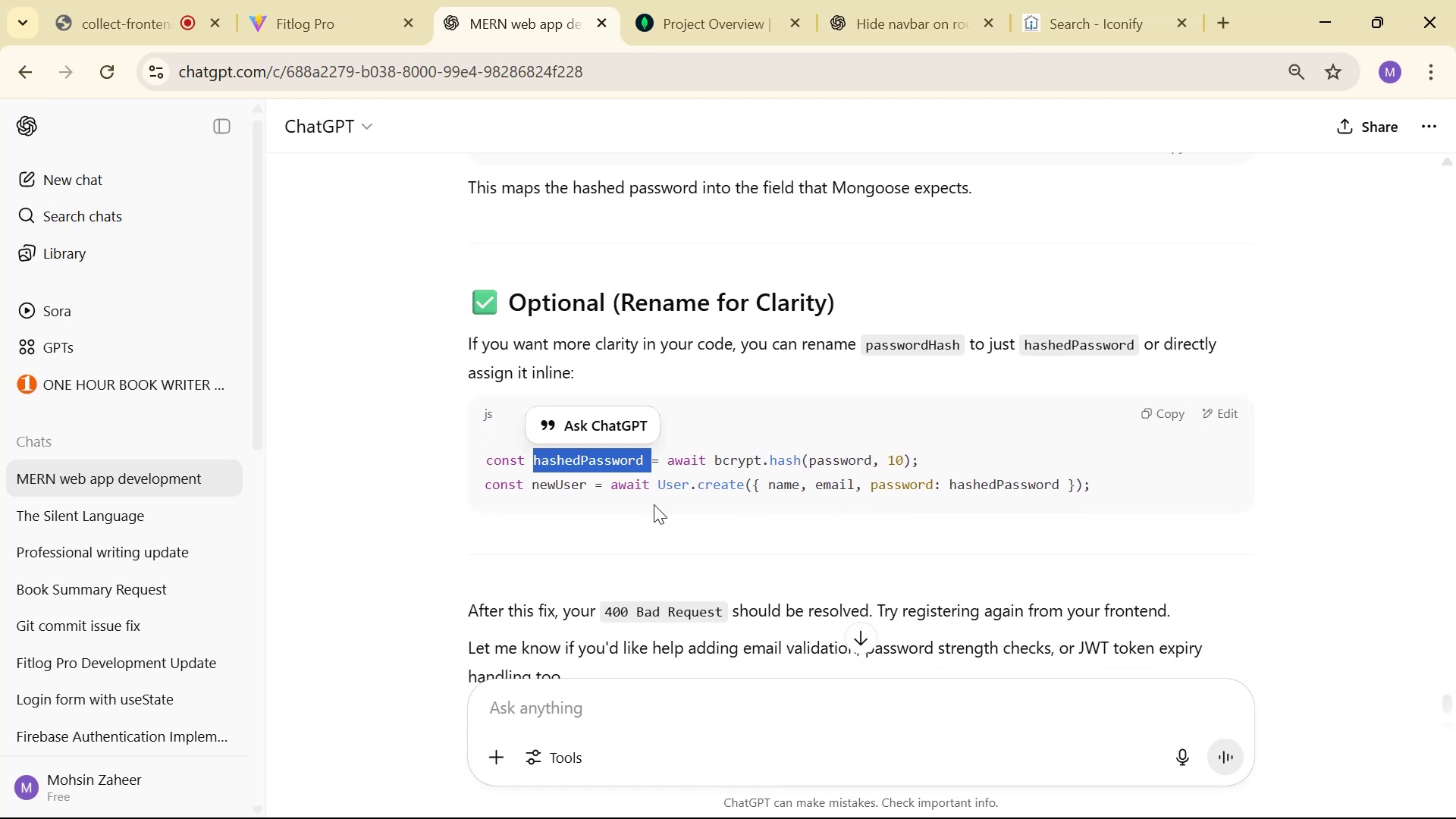 
key(Alt+Tab)
 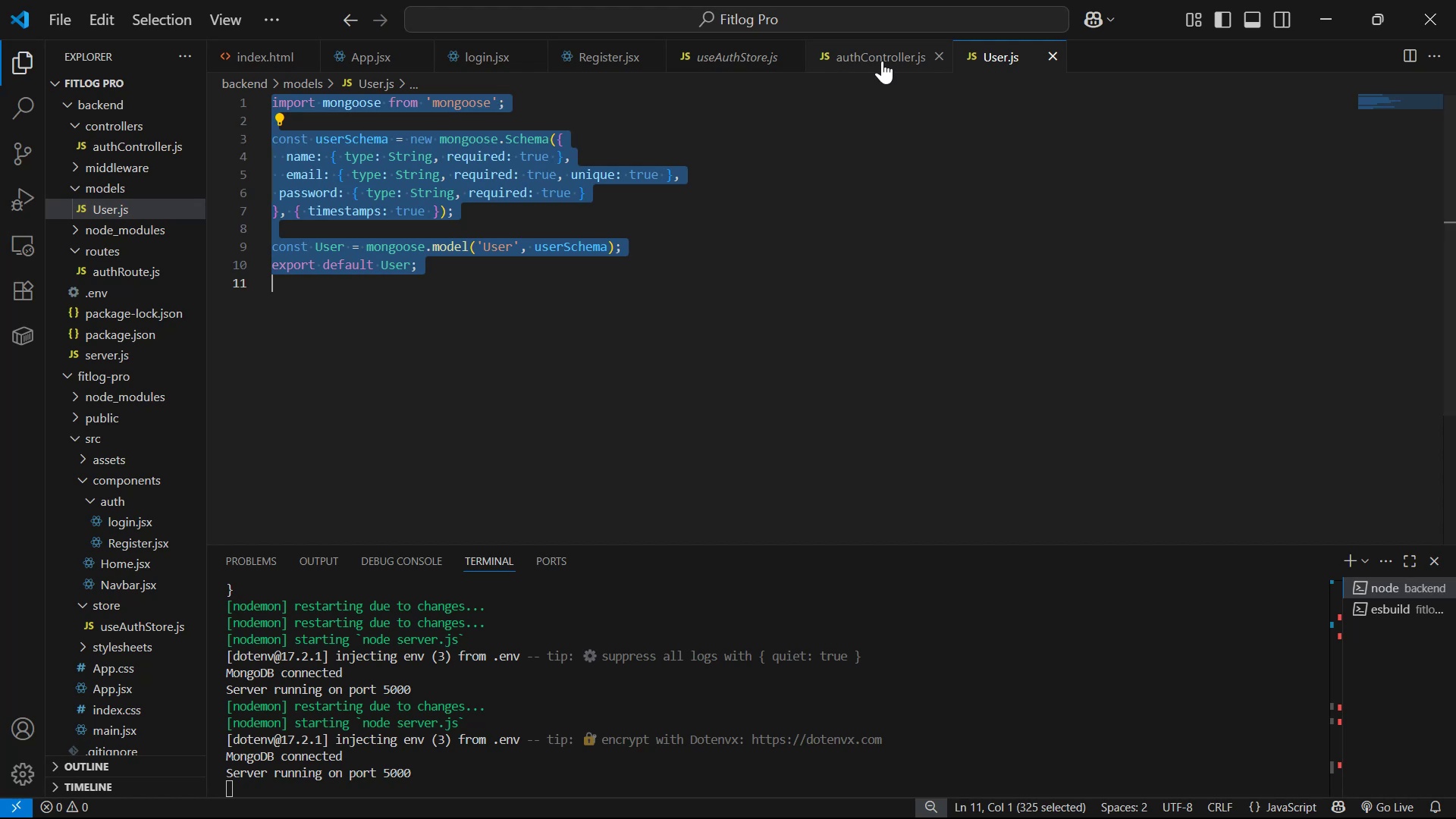 
scroll: coordinate [617, 366], scroll_direction: down, amount: 2.0
 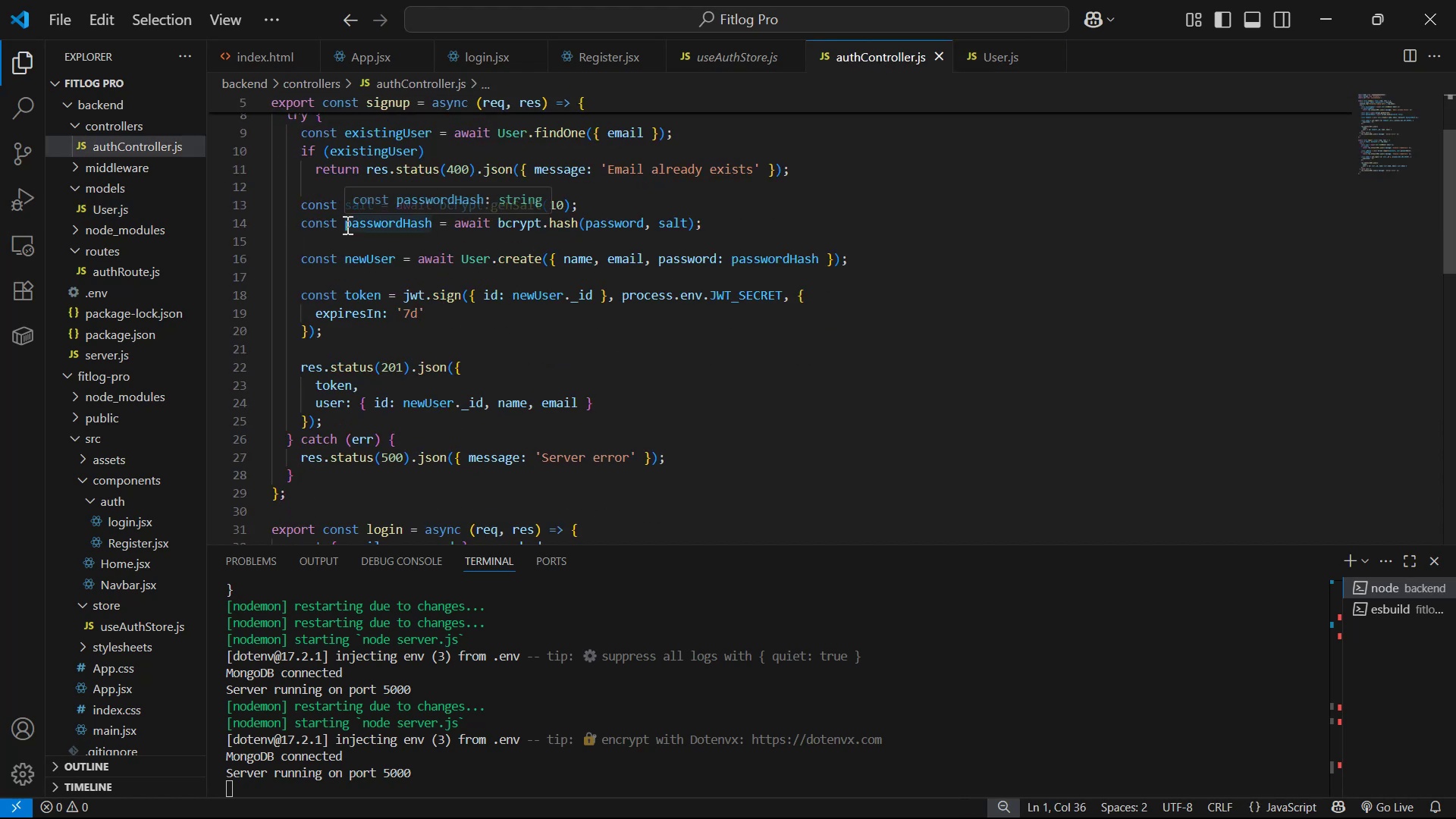 
key(Control+V)
 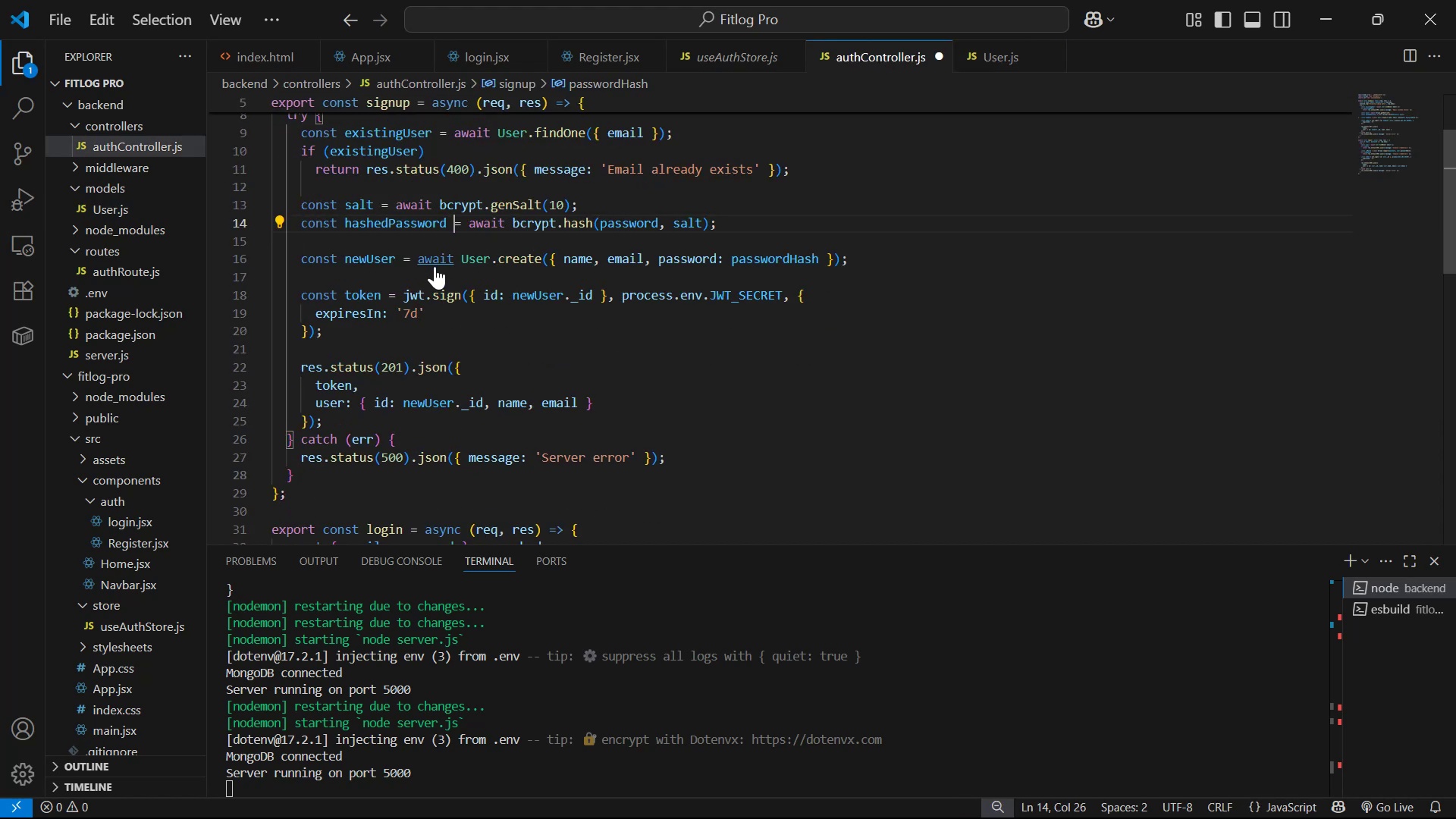 
key(Space)
 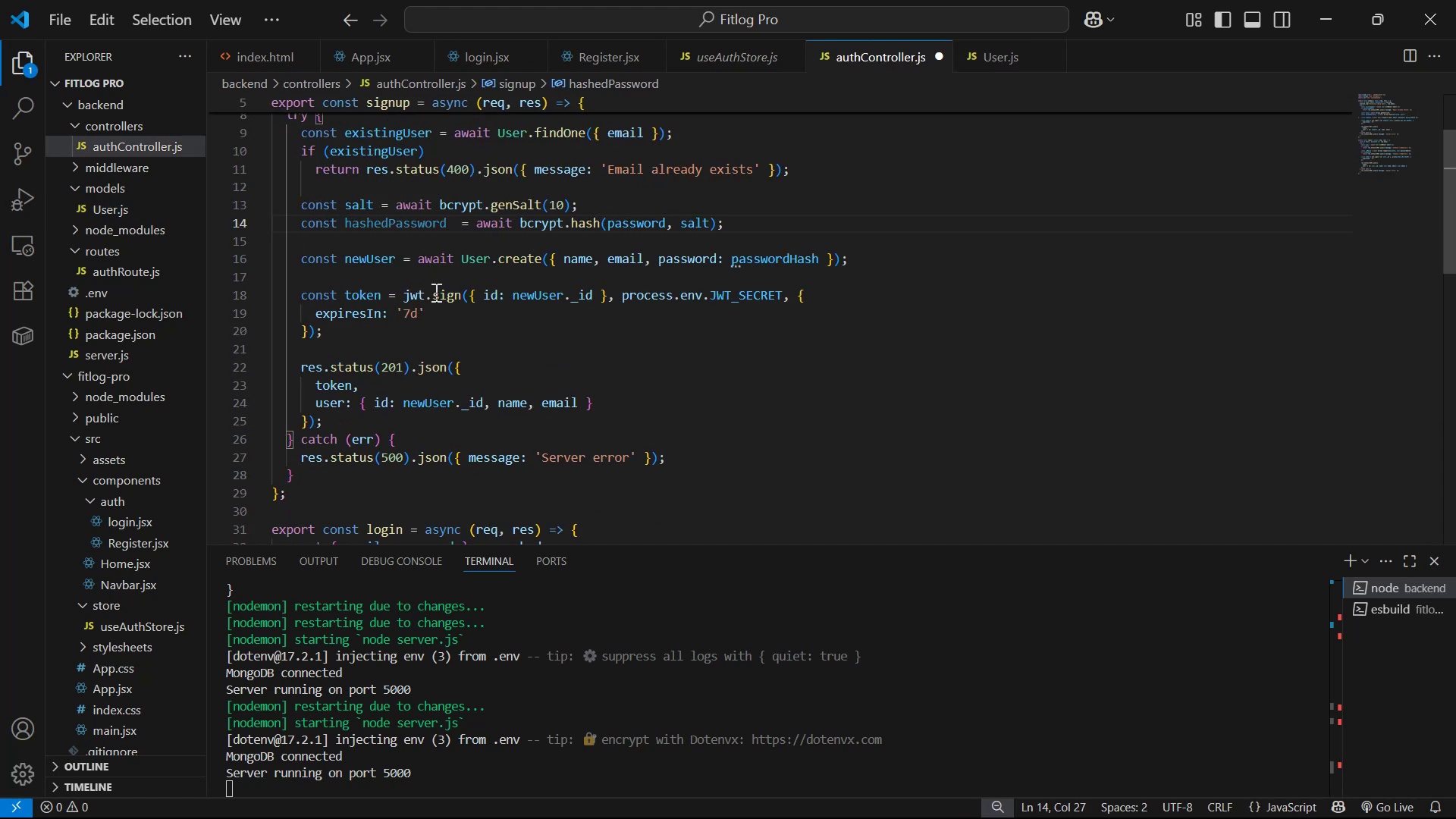 
key(Alt+AltLeft)
 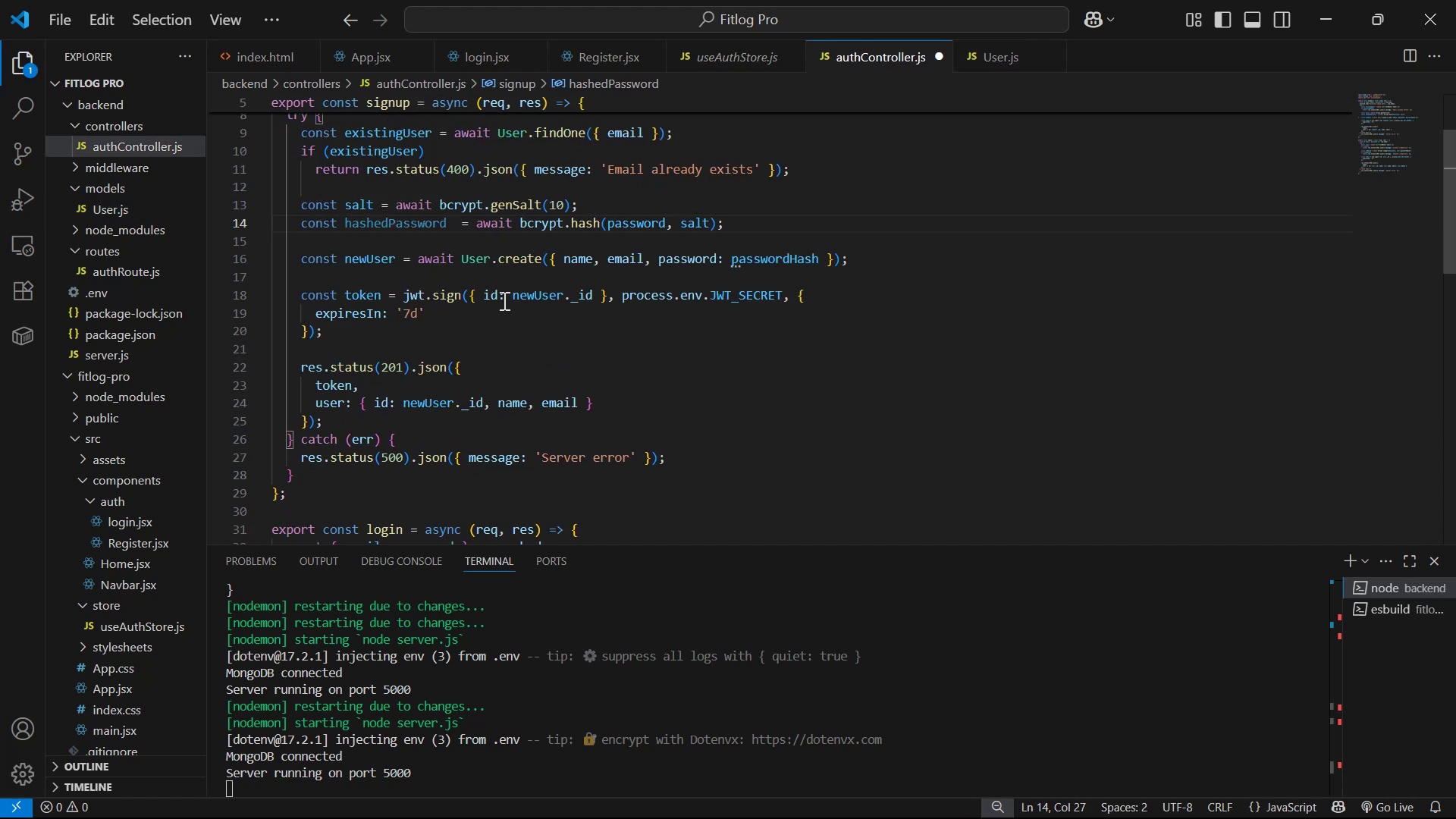 
key(Alt+Tab)
 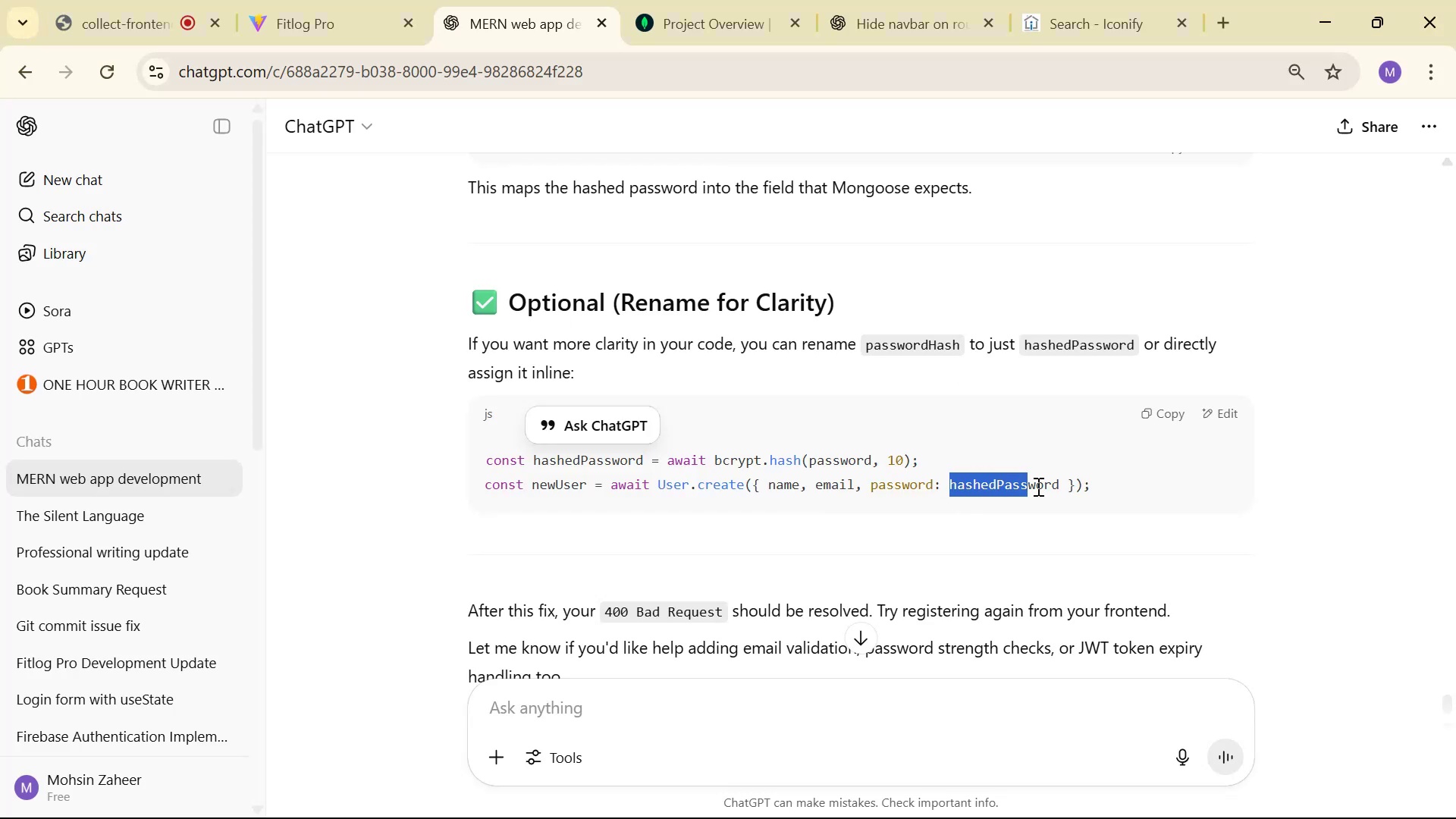 
key(Control+C)
 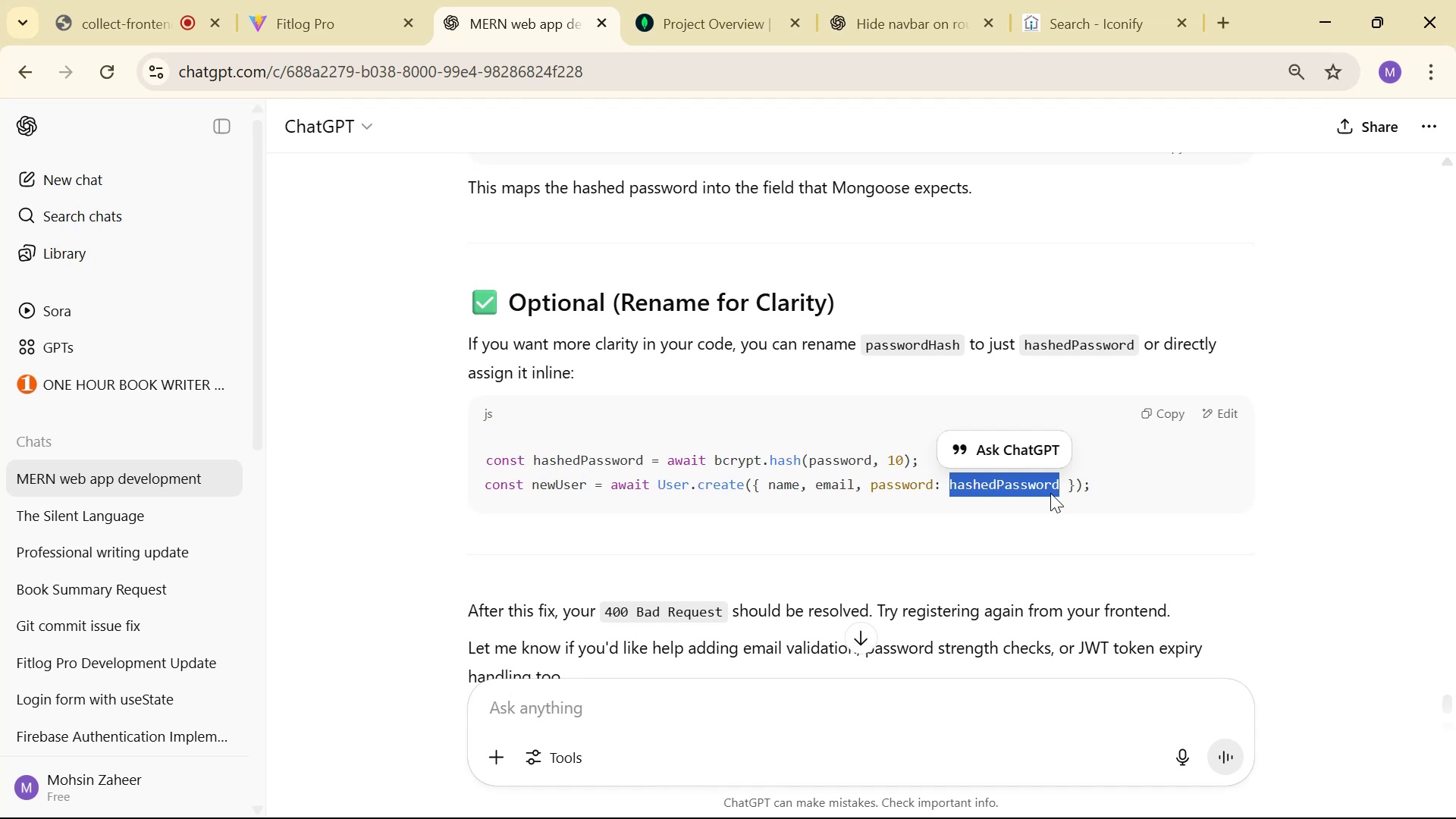 
key(Alt+Tab)
 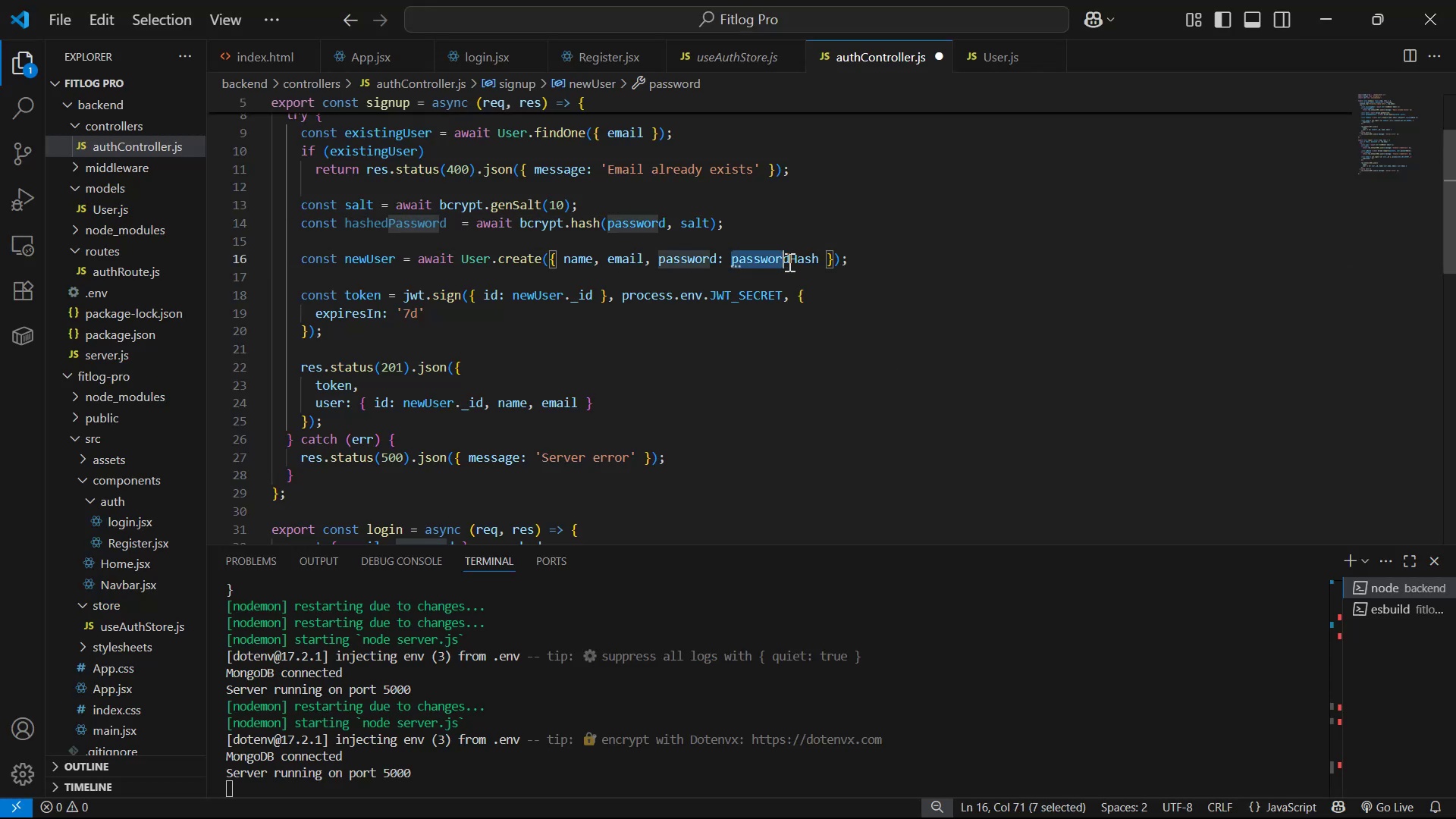 
key(Control+V)
 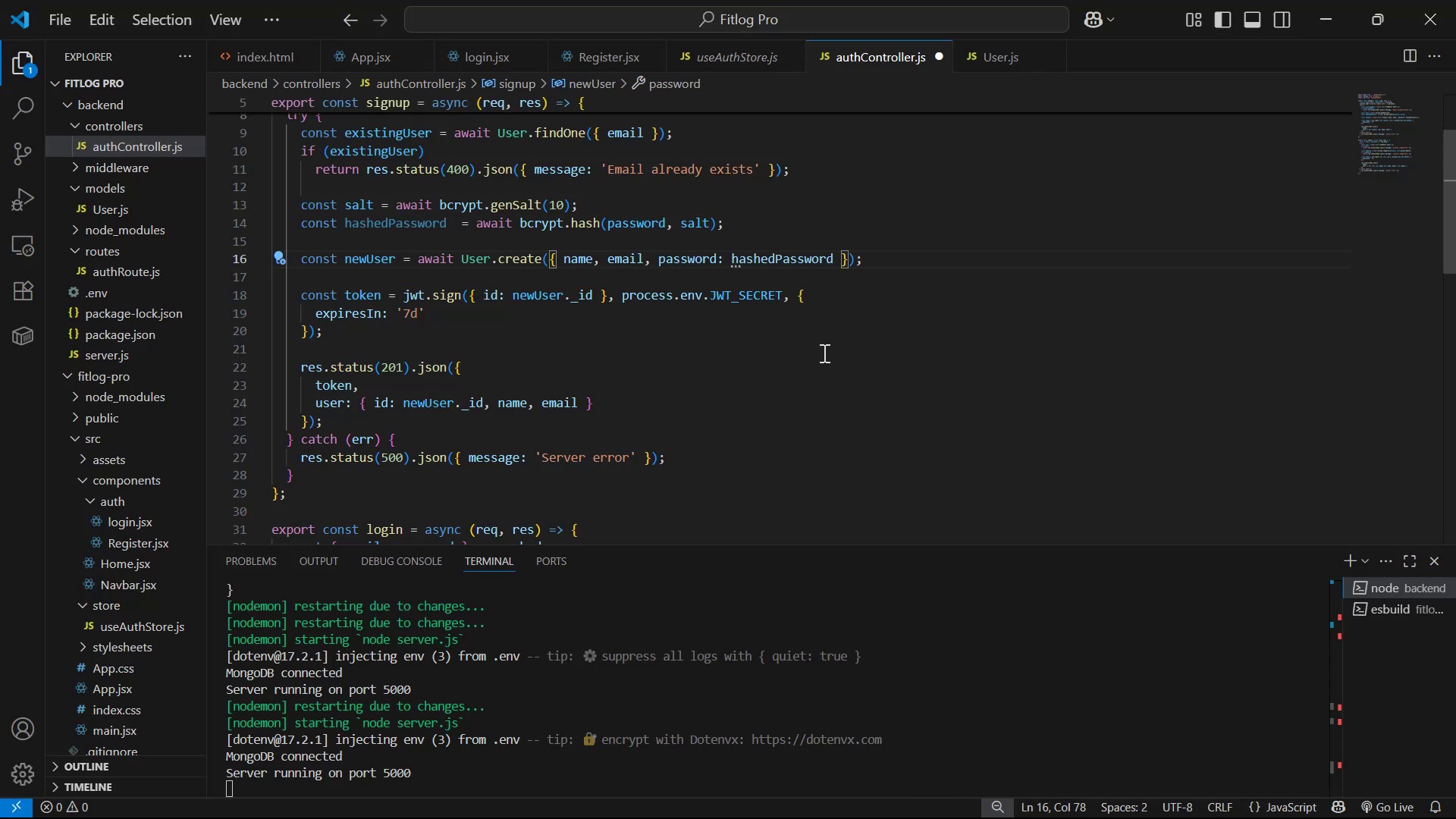 
key(Control+S)
 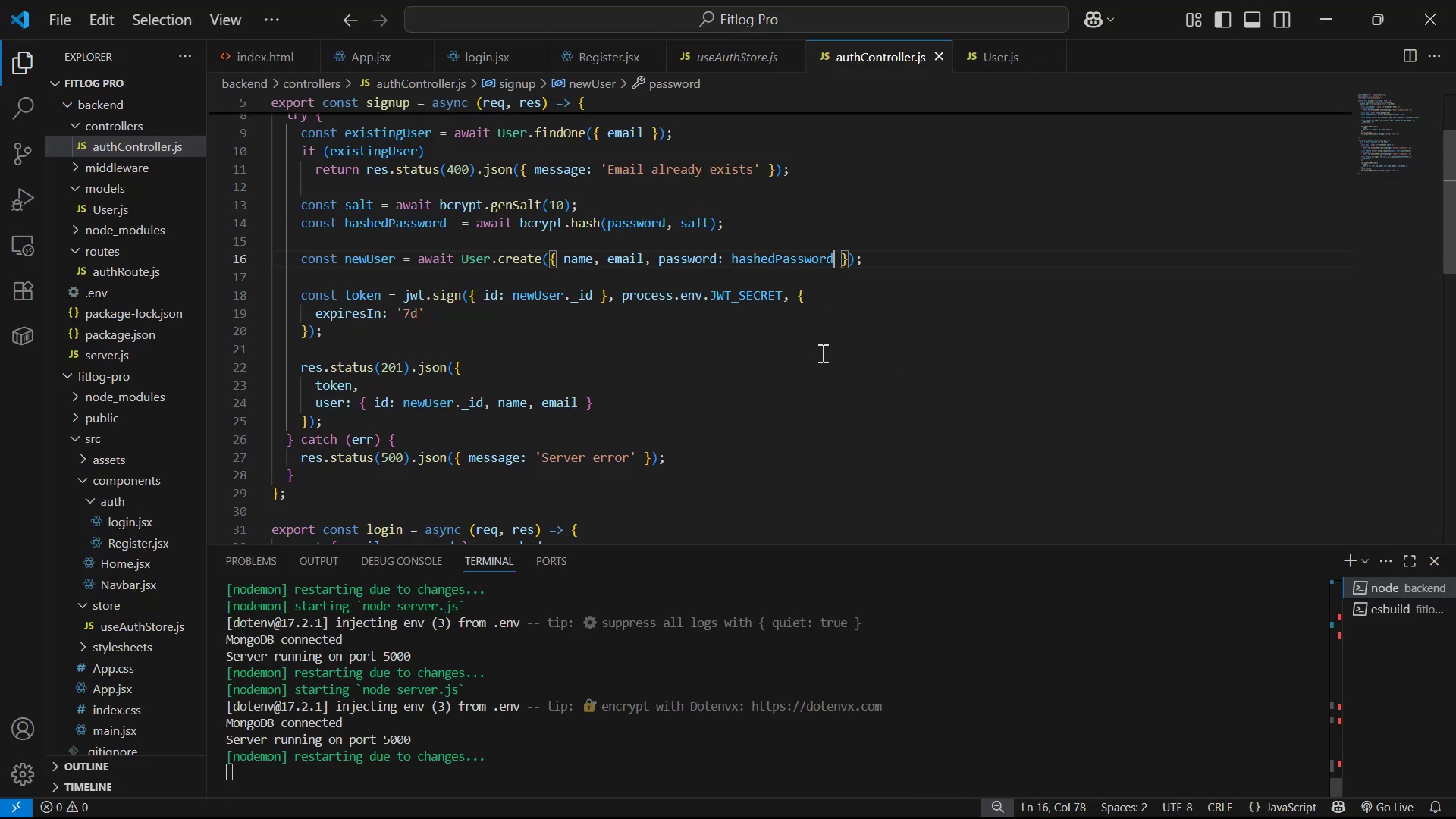 
key(Alt+AltLeft)
 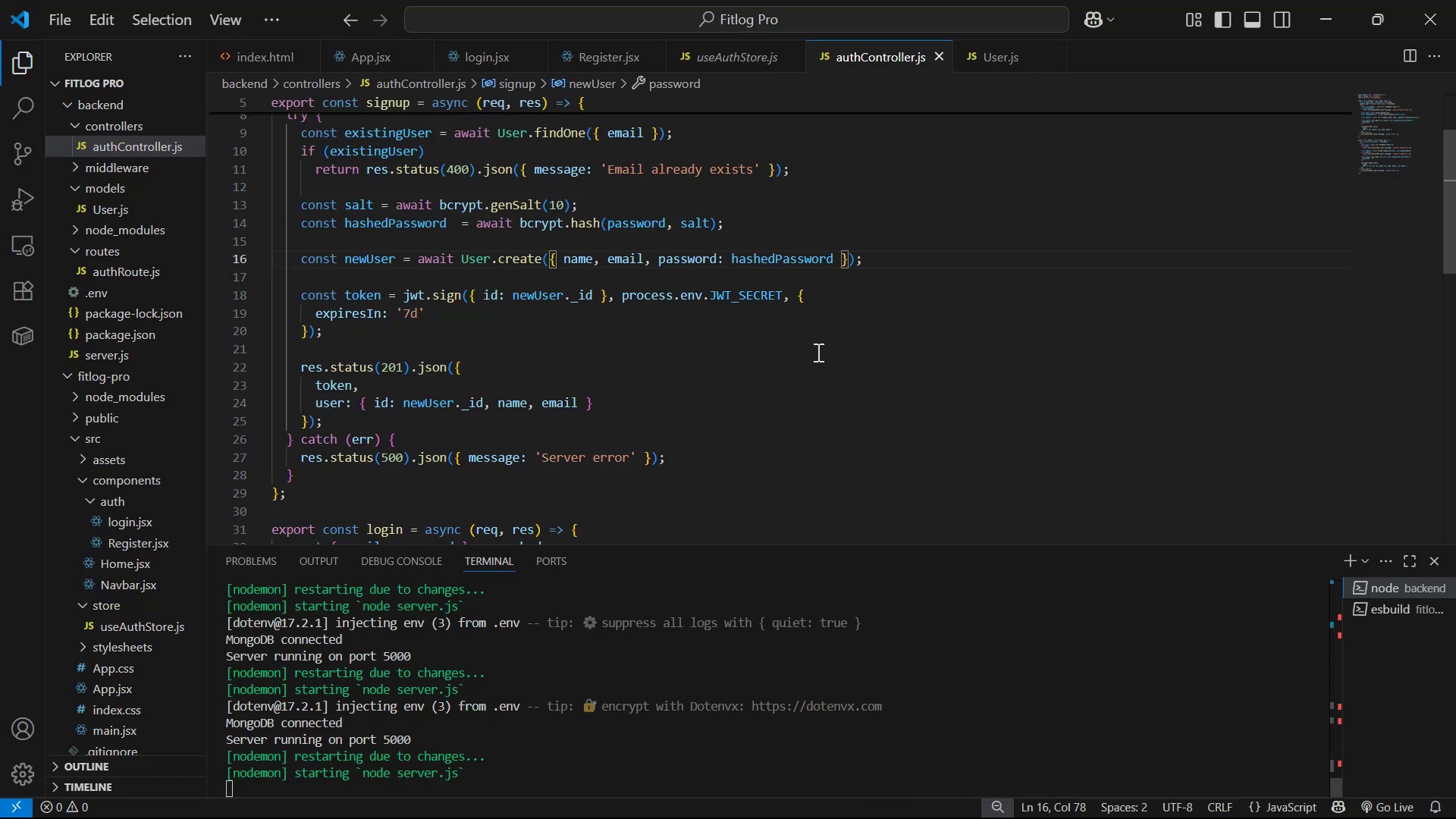 
key(Alt+Tab)
 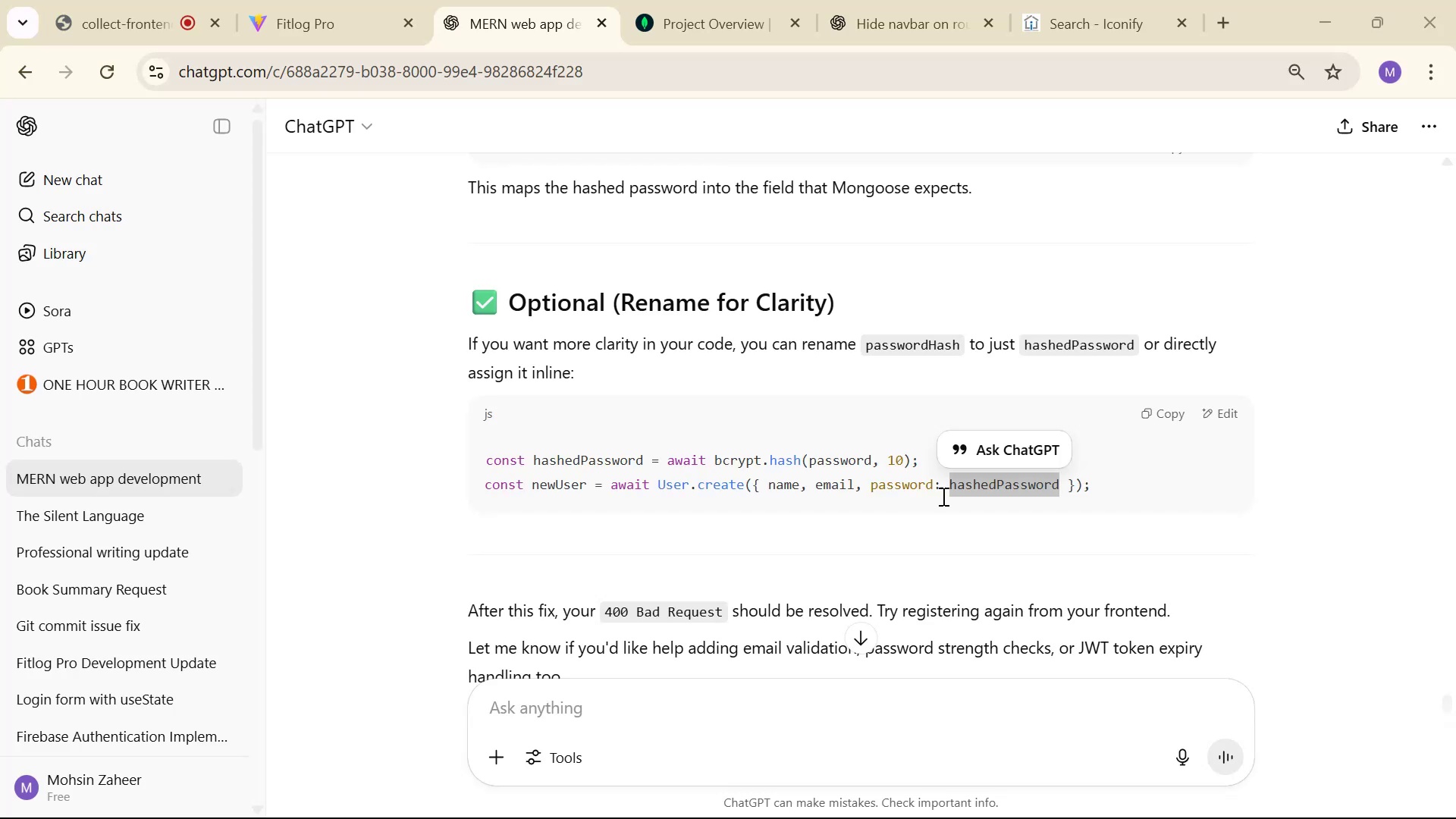 
scroll: coordinate [1027, 518], scroll_direction: down, amount: 3.0
 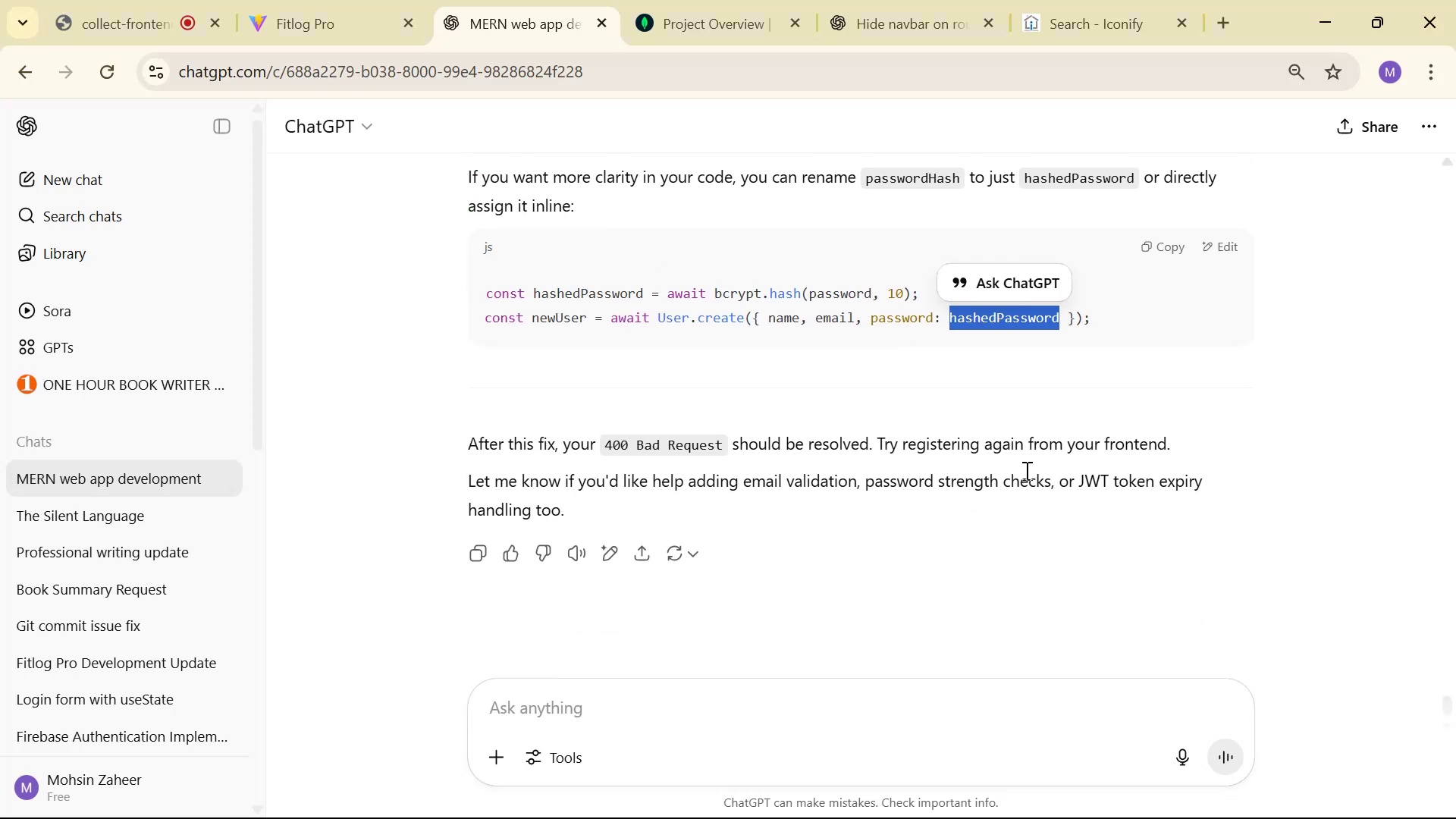 
key(Alt+AltLeft)
 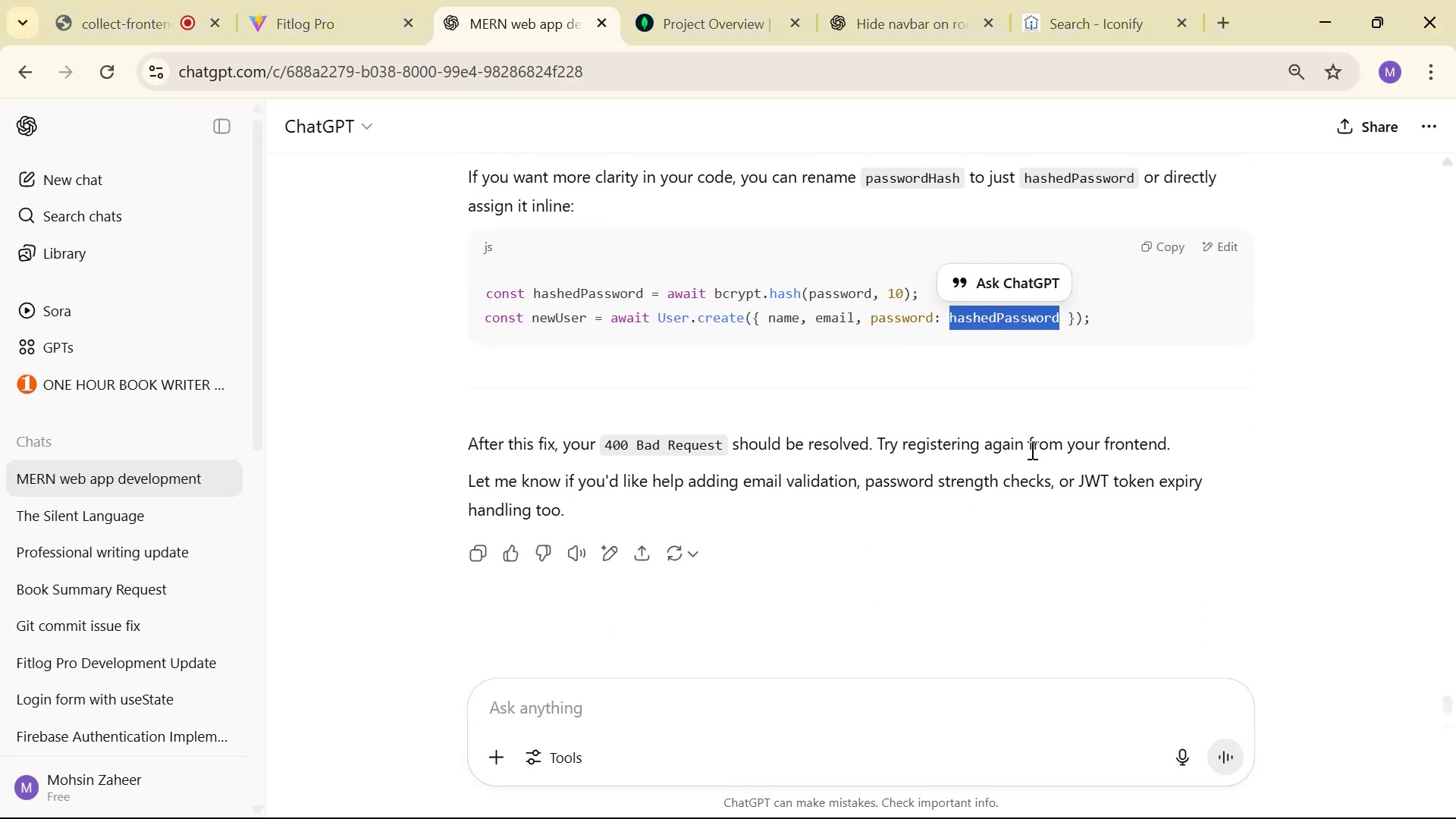 
key(Alt+Tab)
 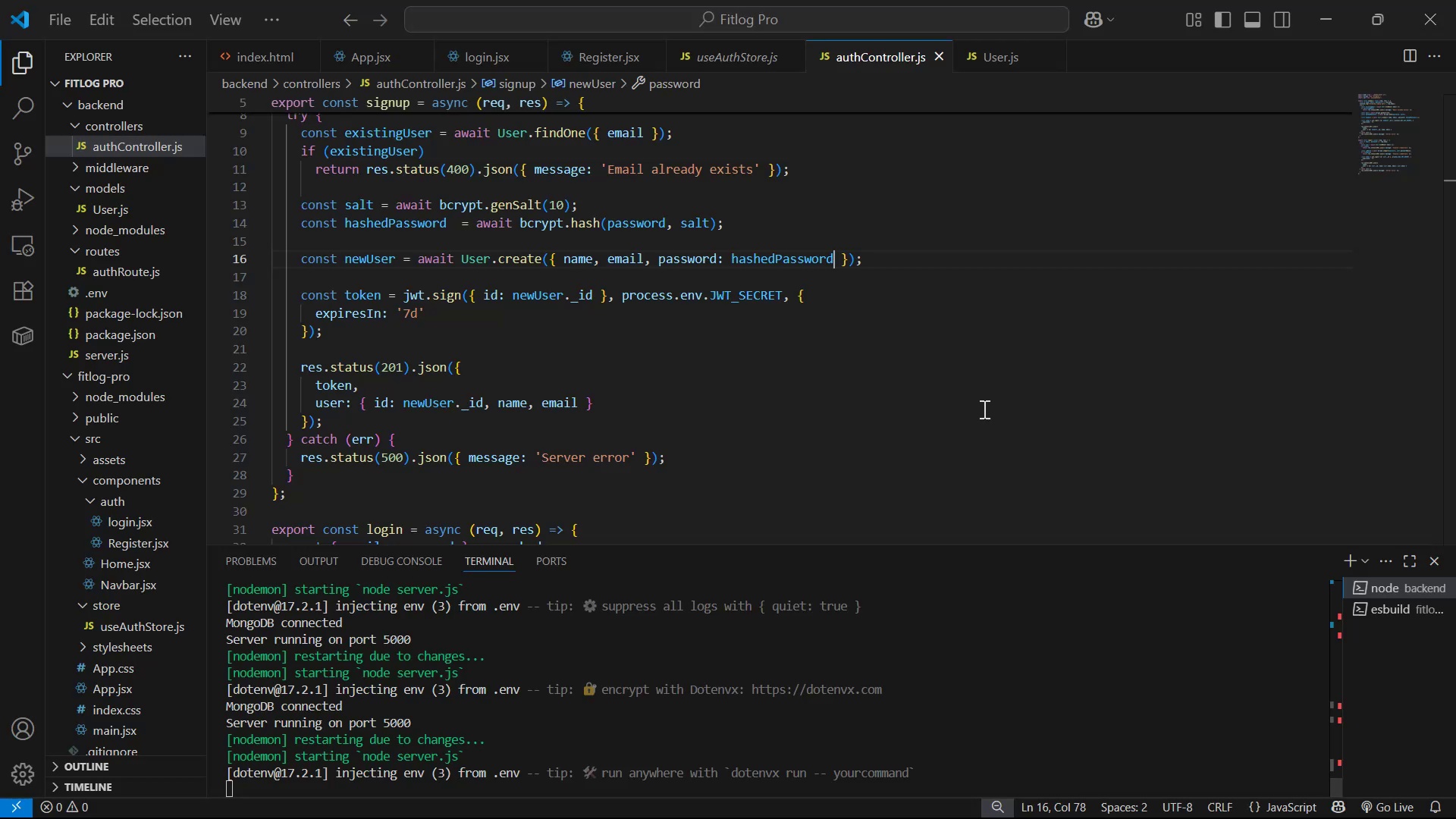 
left_click([977, 395])
 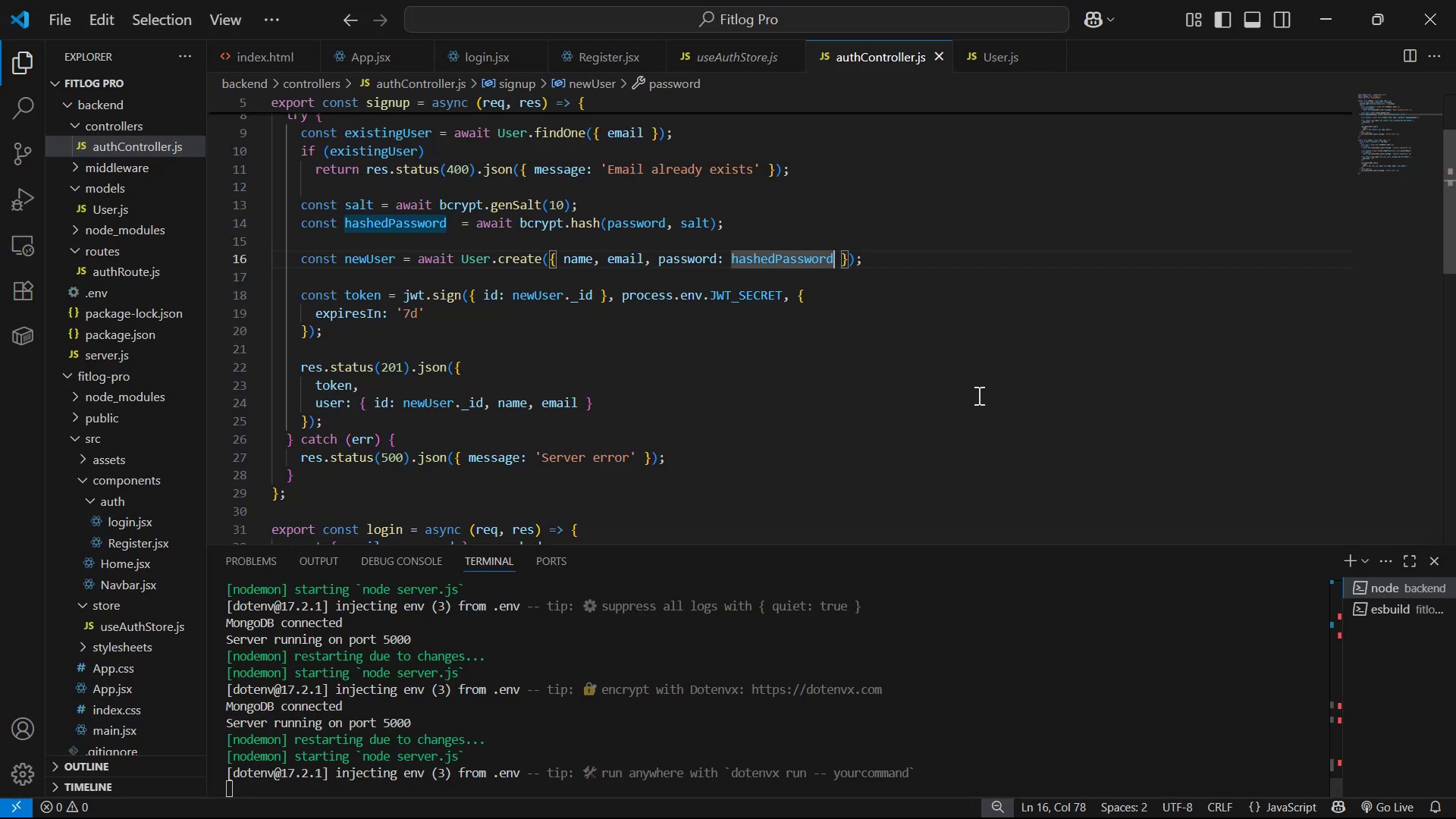 
key(Control+A)
 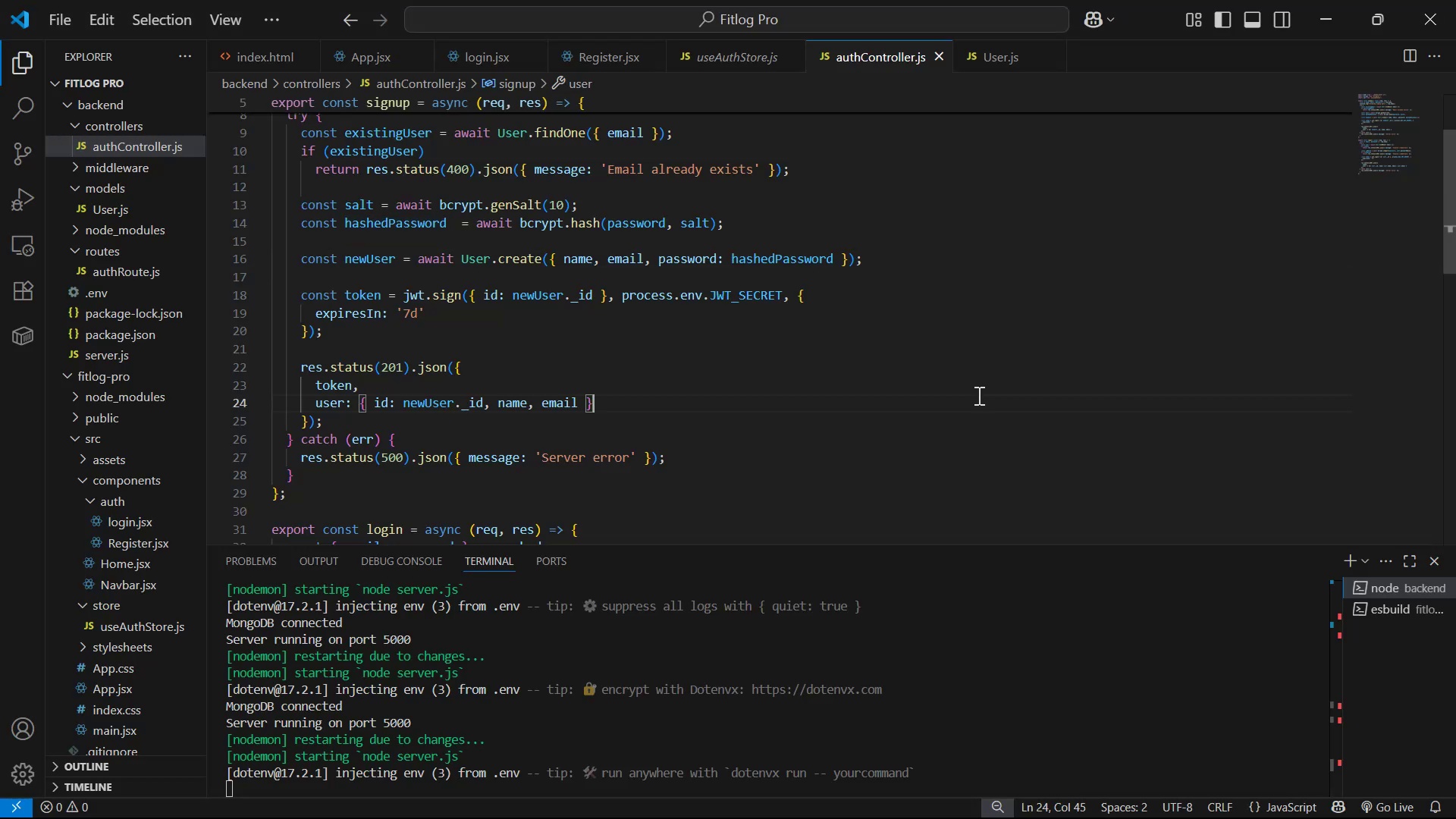 
key(Control+C)
 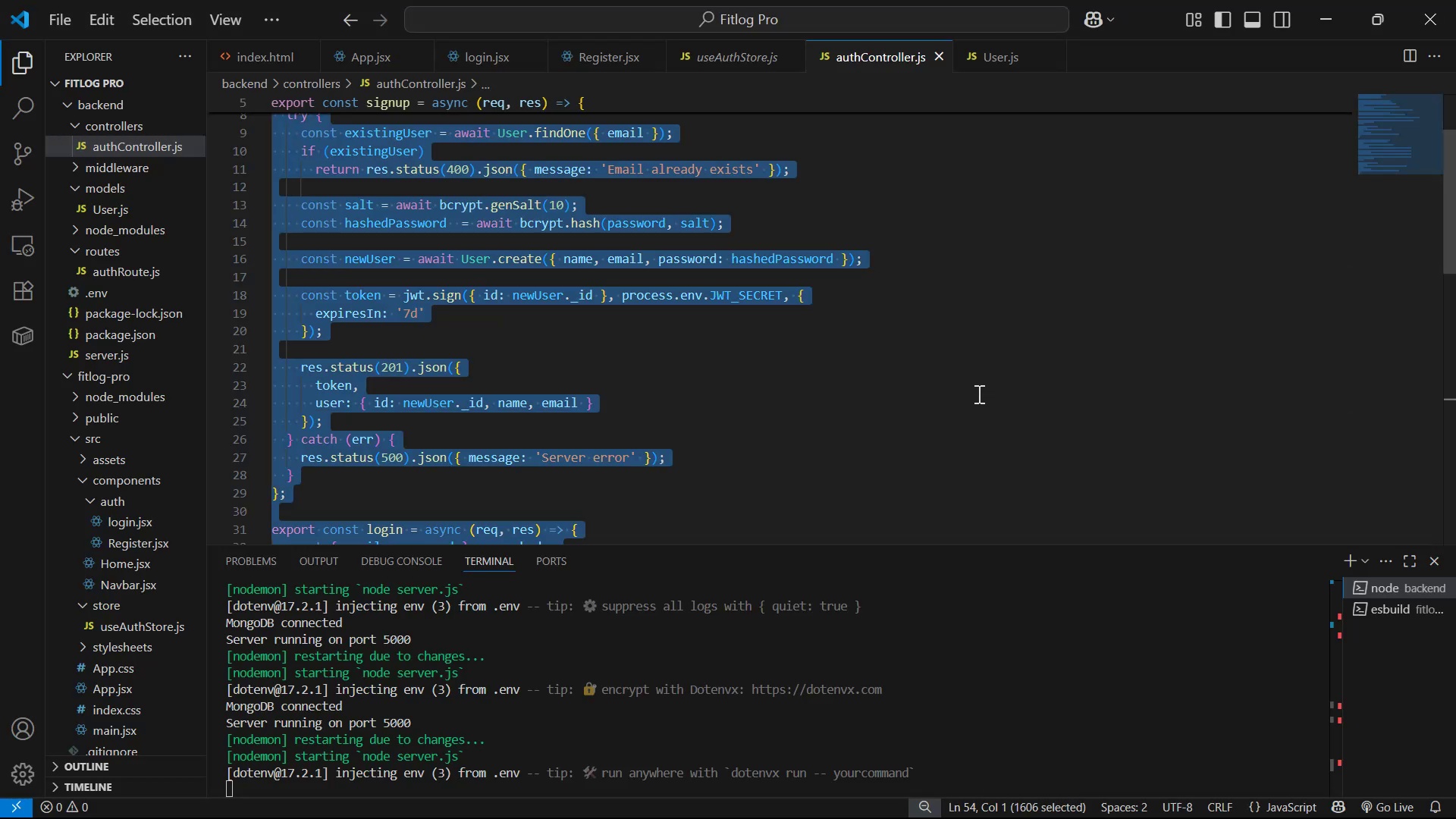 
key(Alt+AltLeft)
 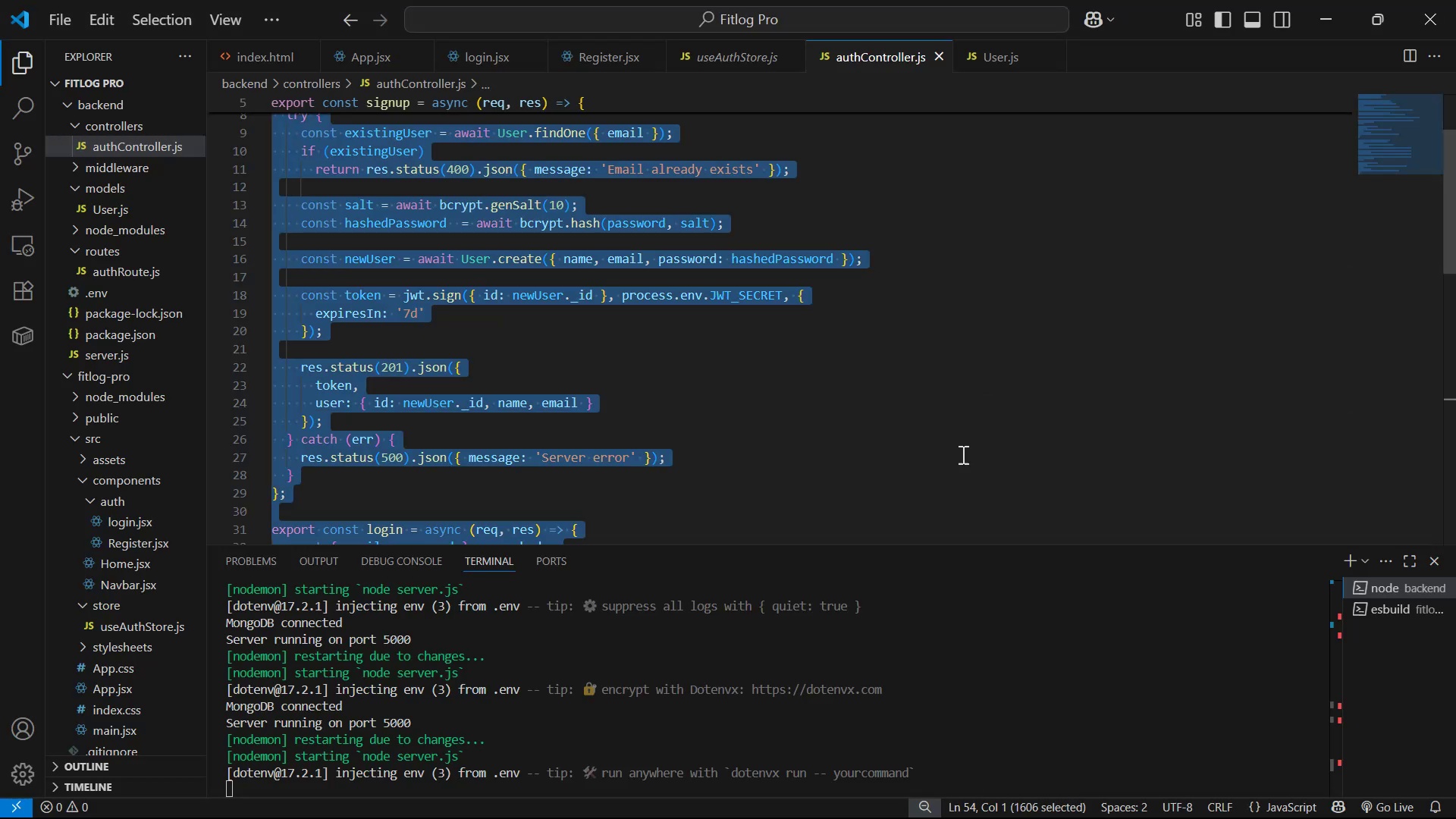 
key(Alt+Tab)
 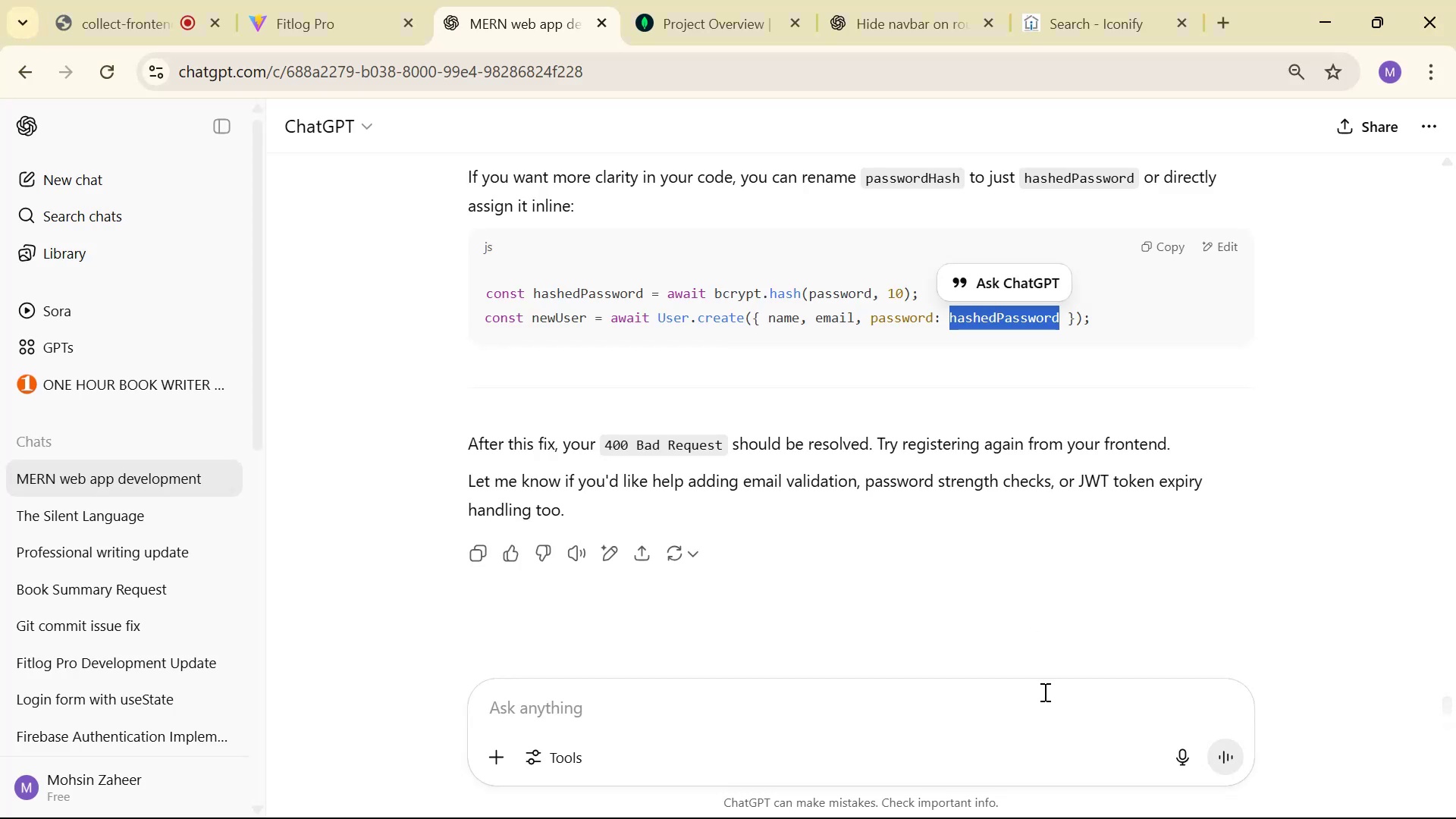 
left_click([1037, 723])
 